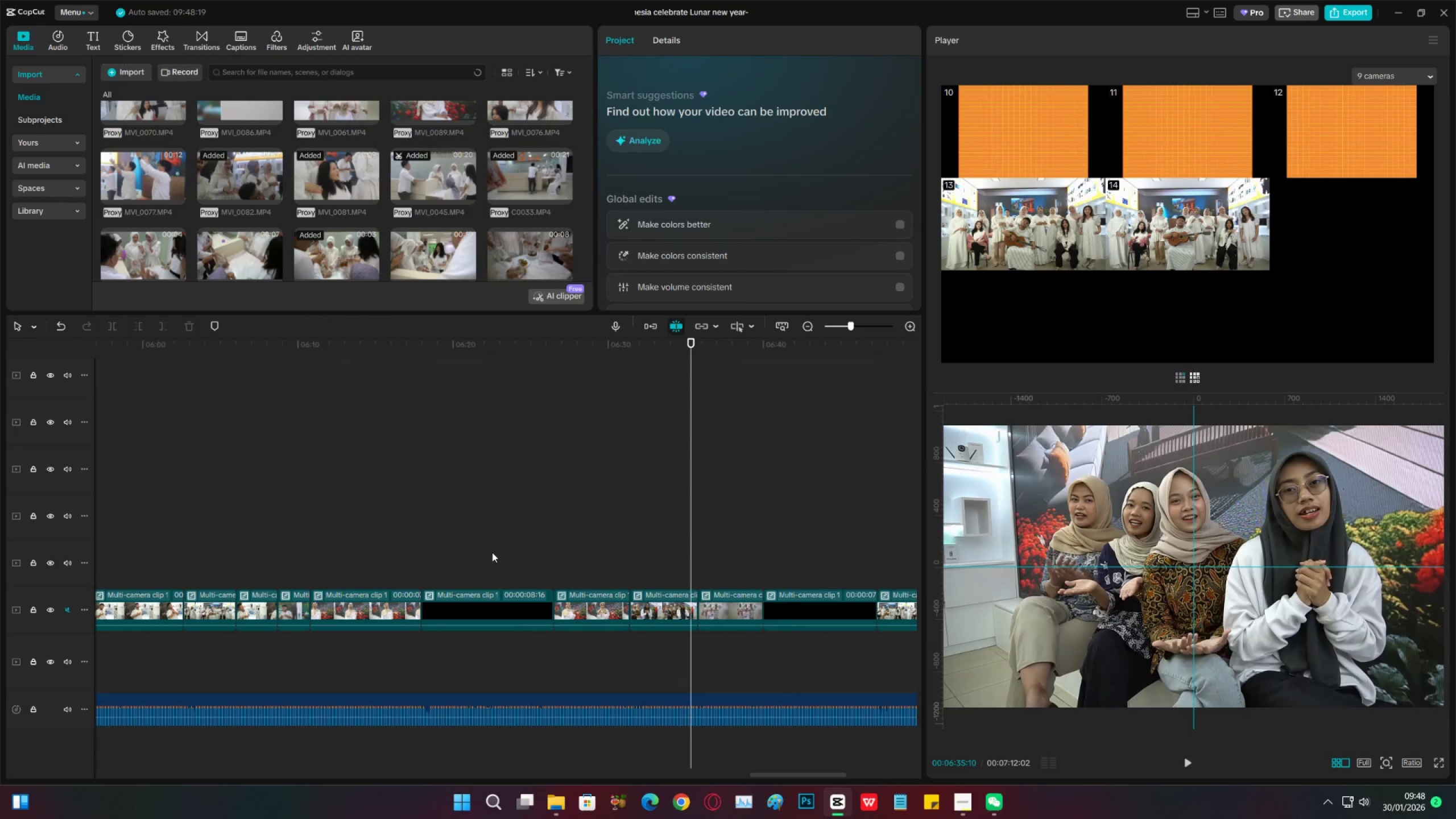 
key(Space)
 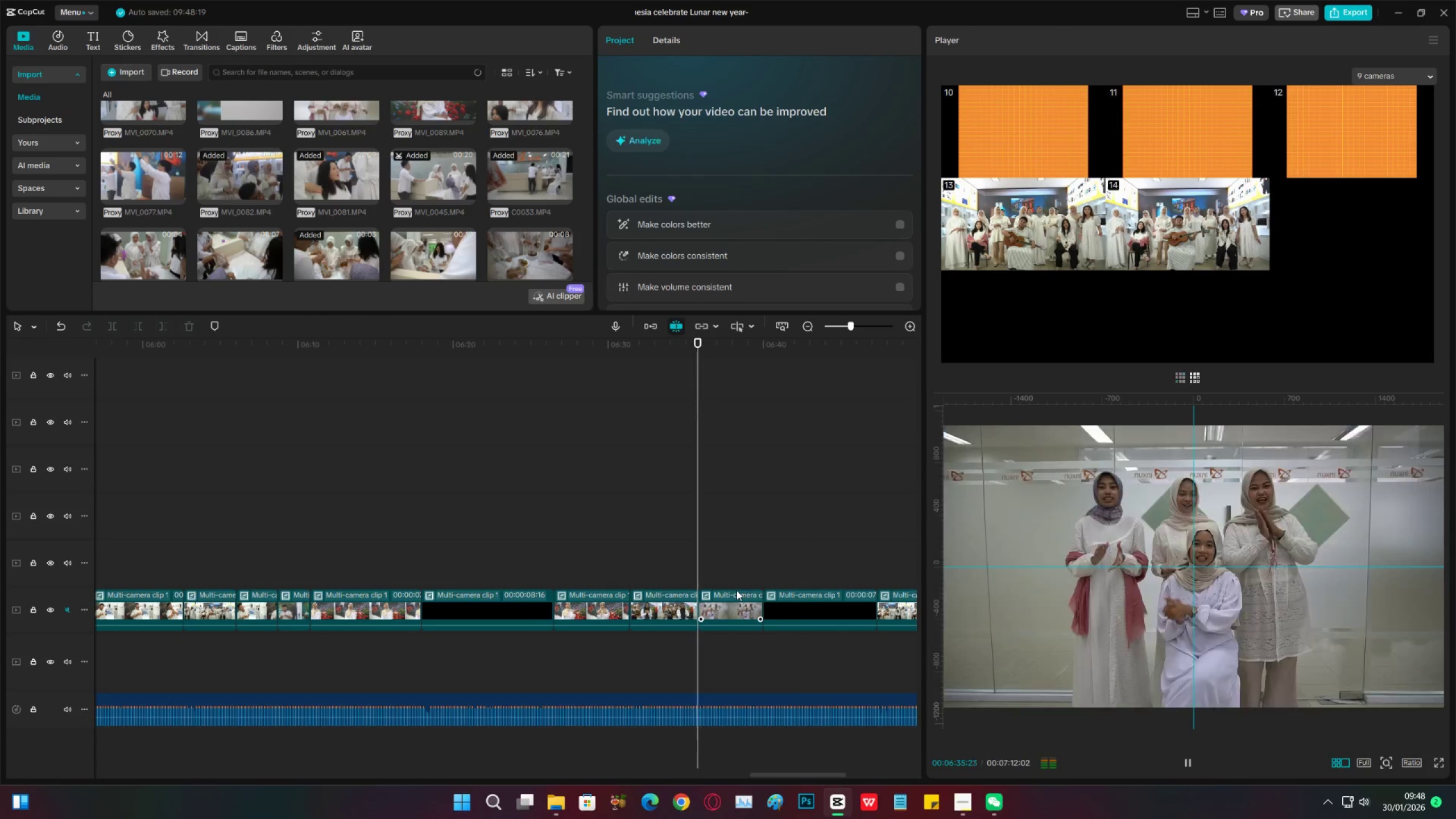 
key(Space)
 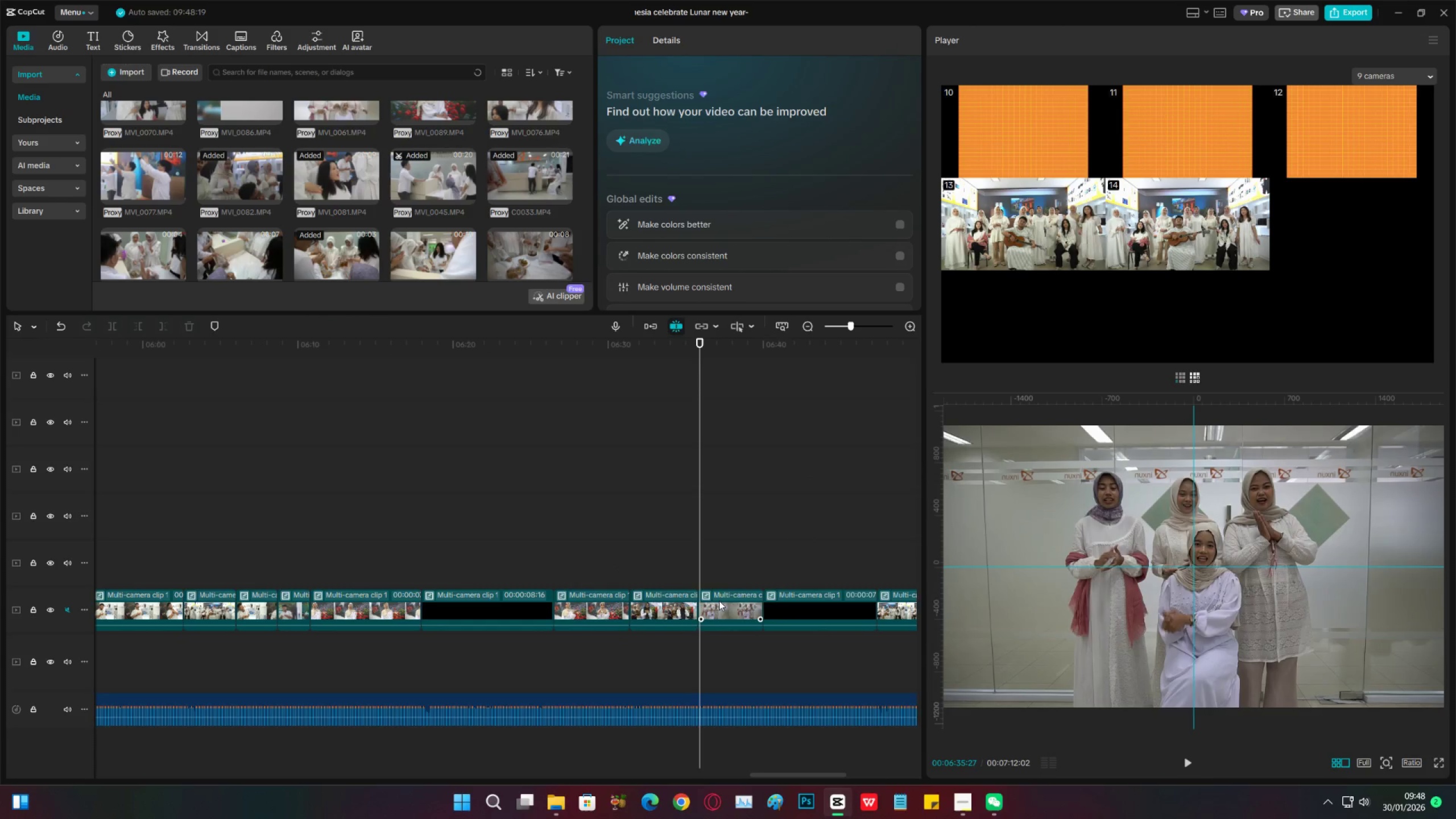 
key(Space)
 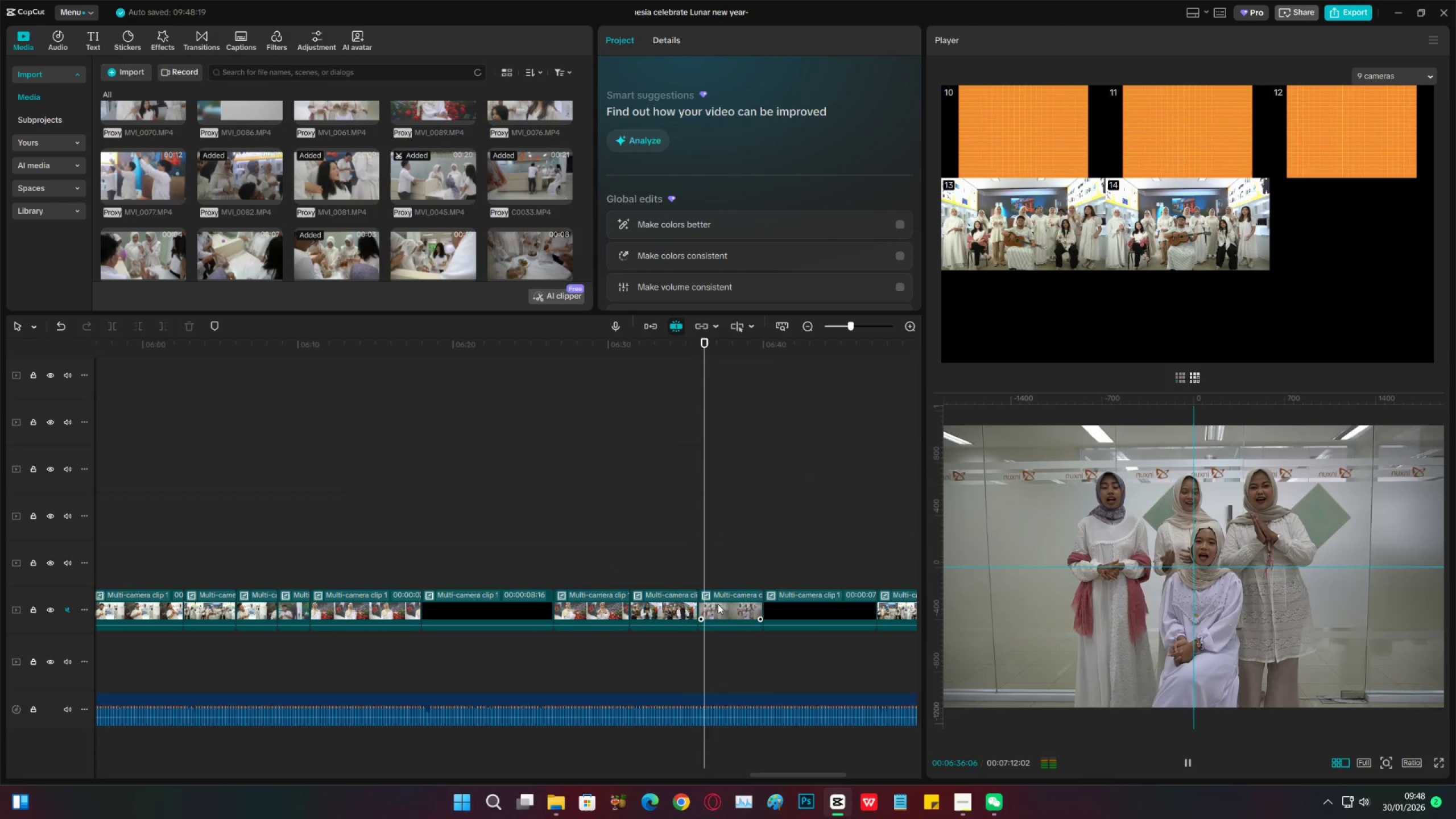 
key(Space)
 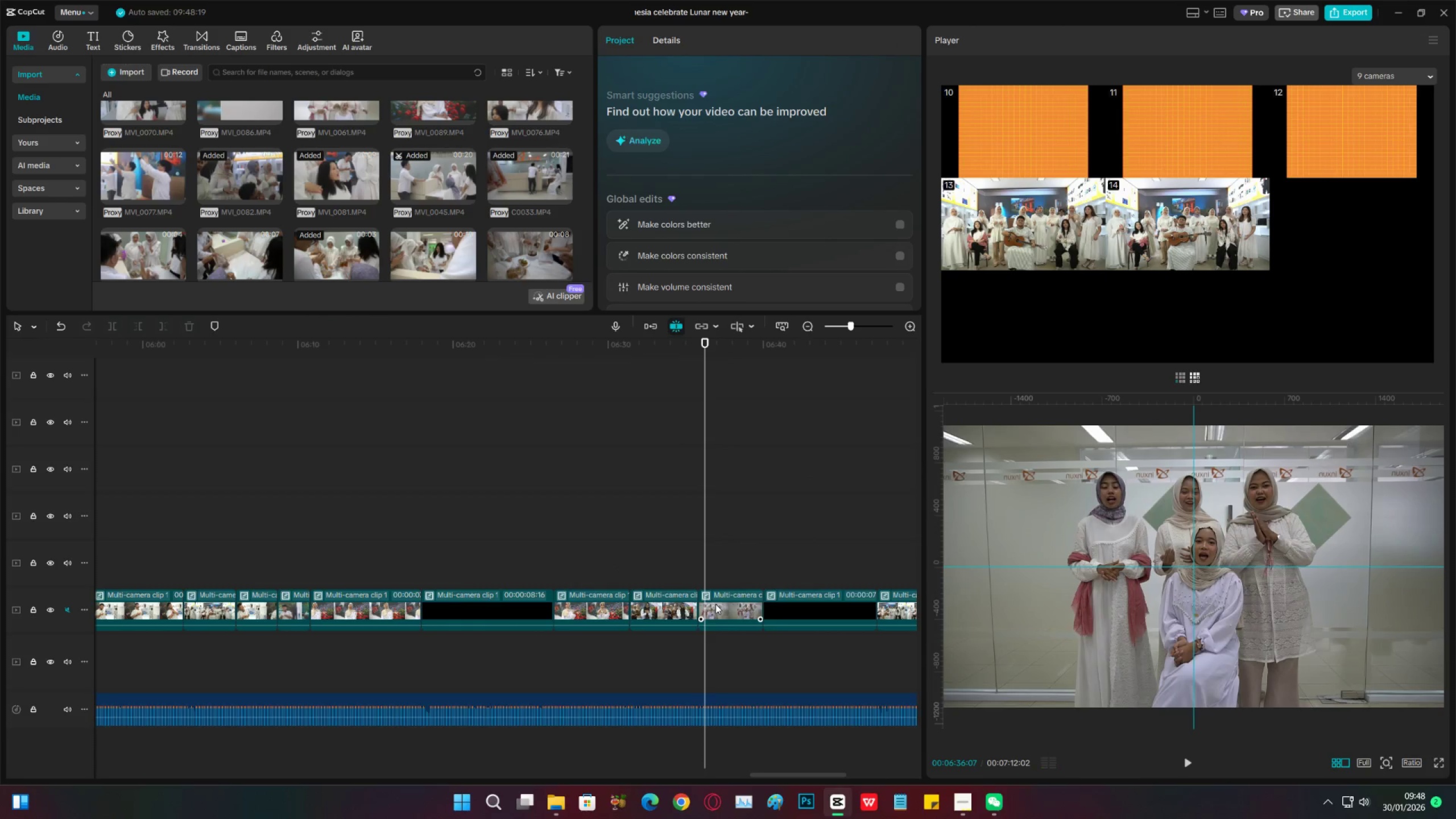 
left_click_drag(start_coordinate=[715, 604], to_coordinate=[715, 570])
 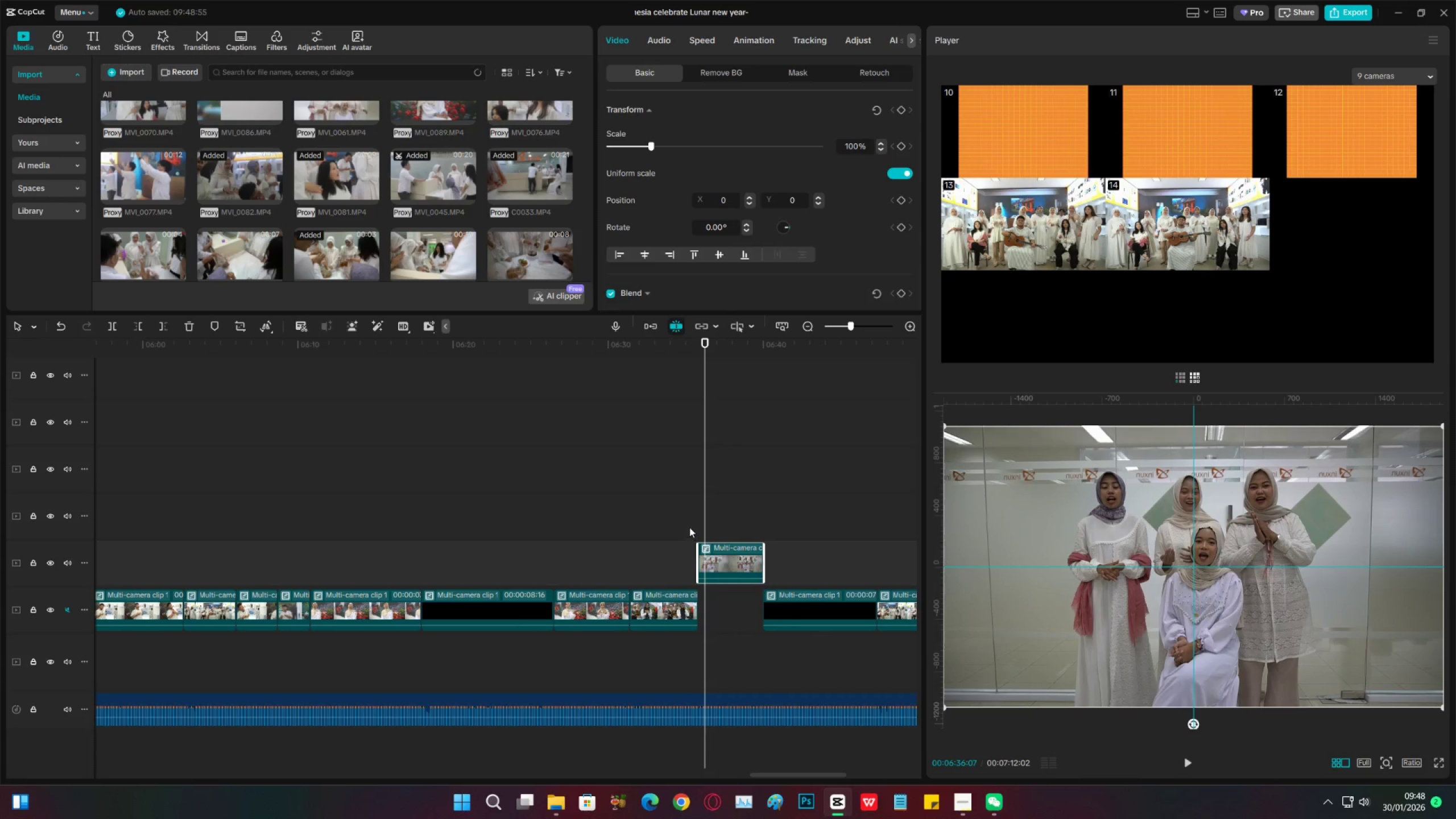 
left_click([692, 524])
 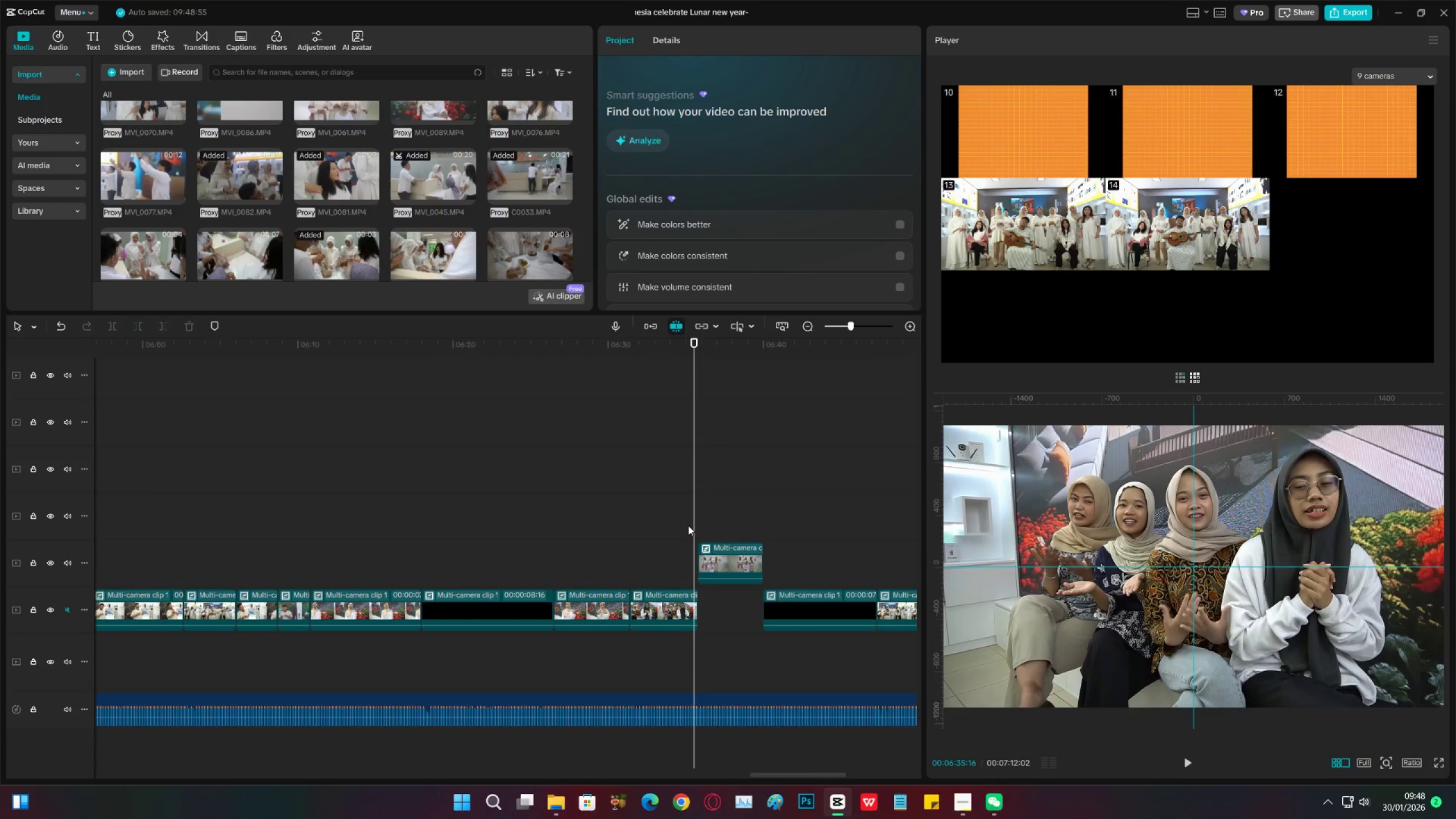 
wait(7.02)
 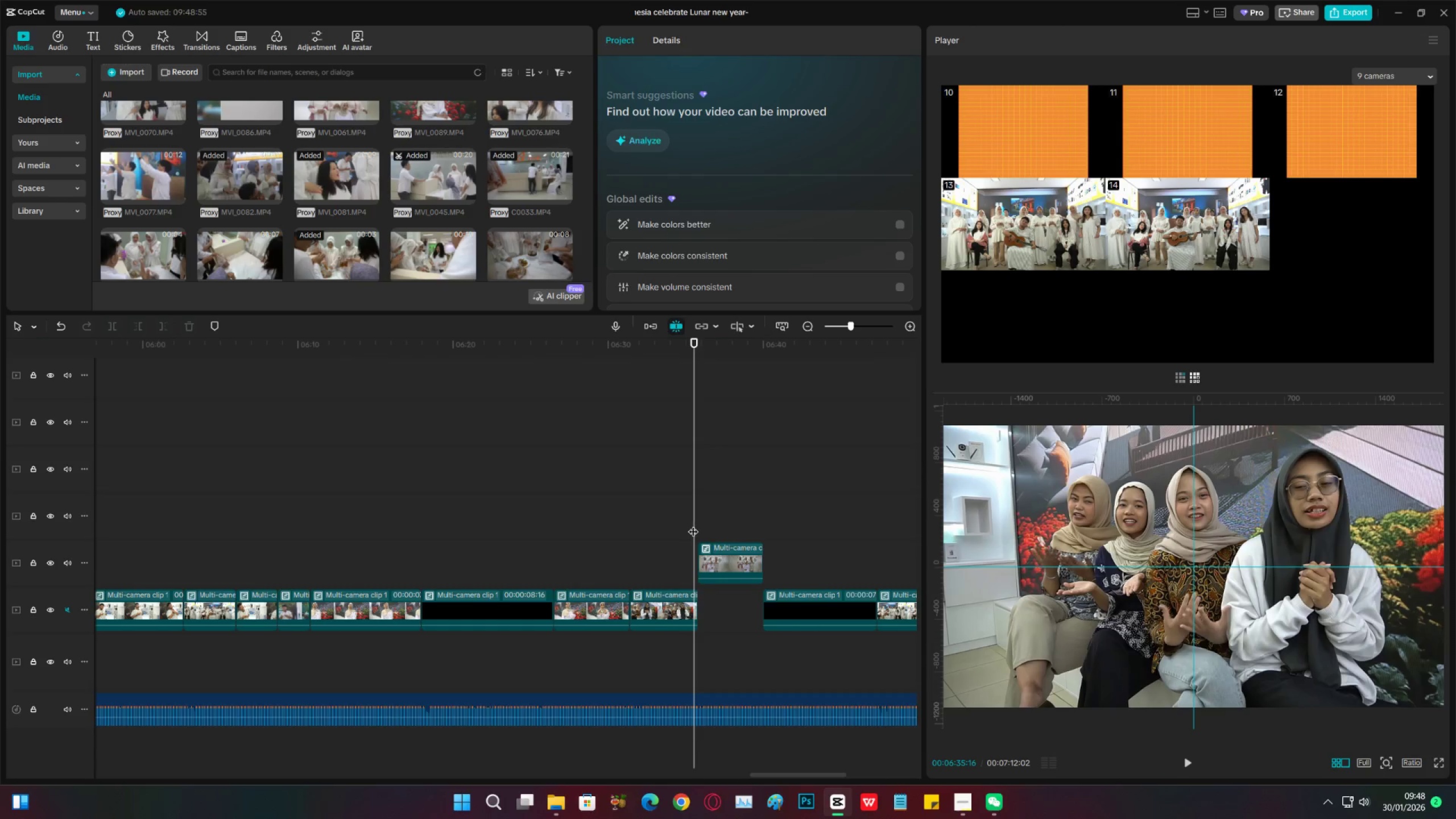 
left_click([913, 332])
 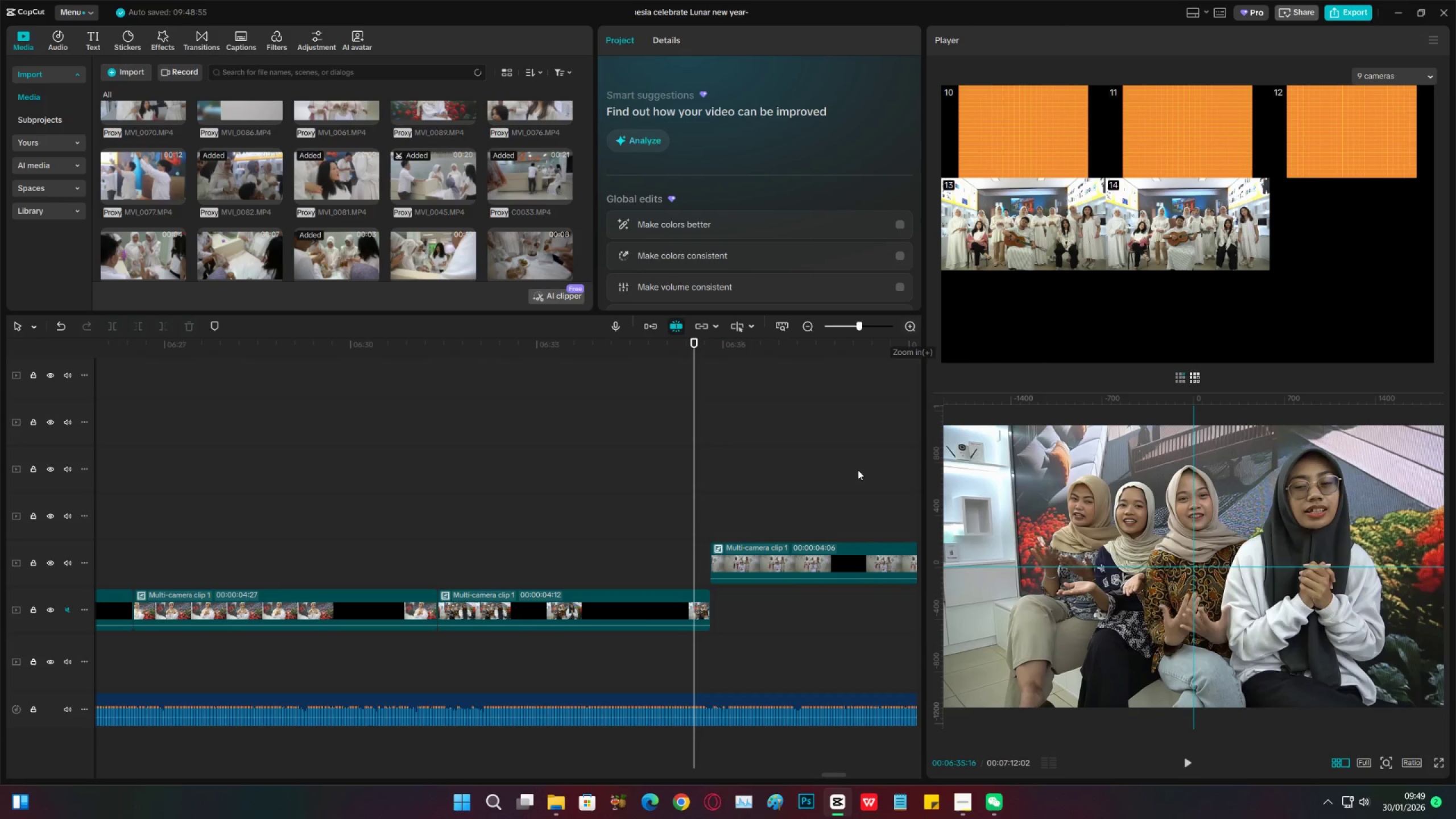 
key(ArrowRight)
 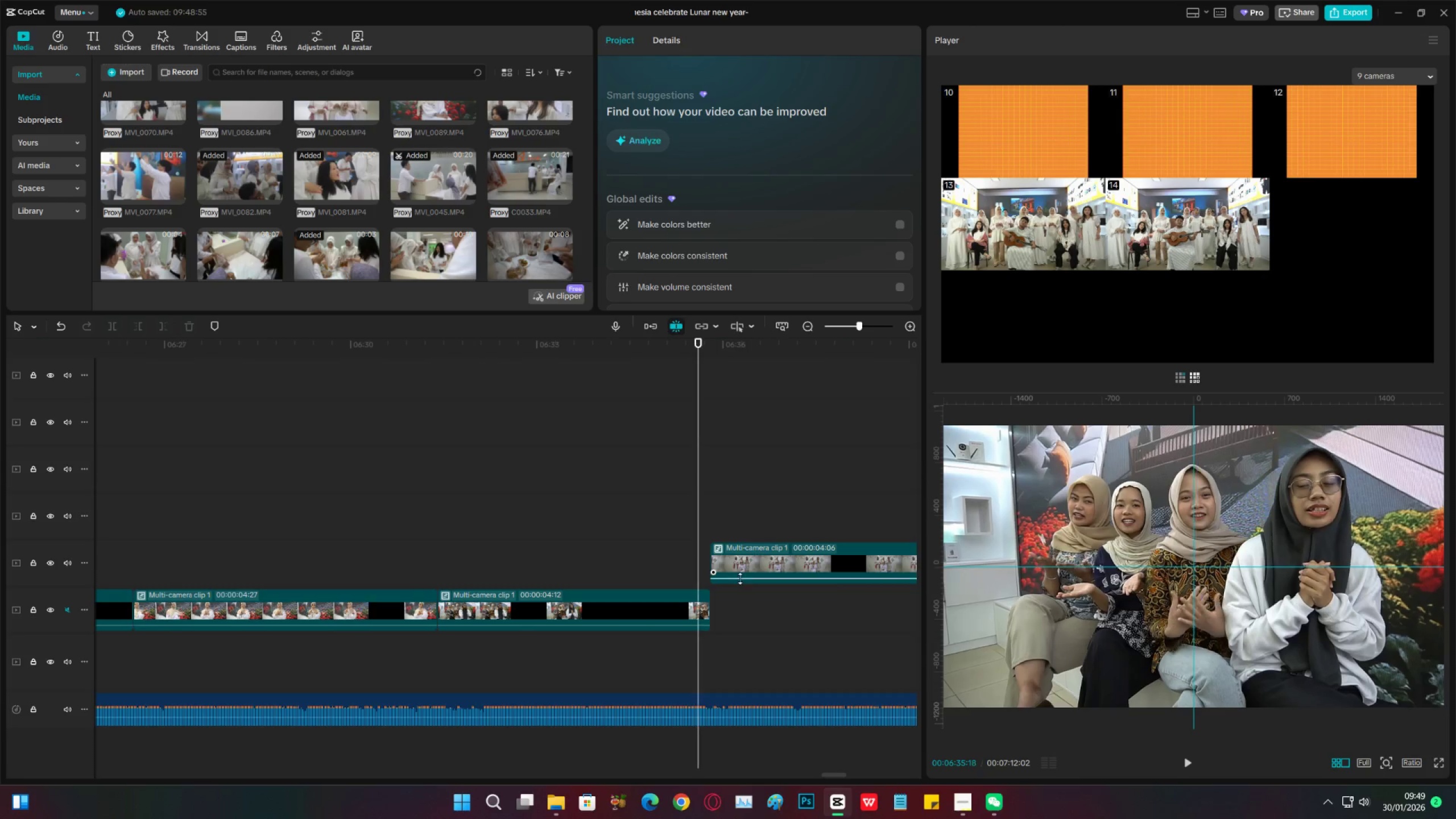 
key(ArrowRight)
 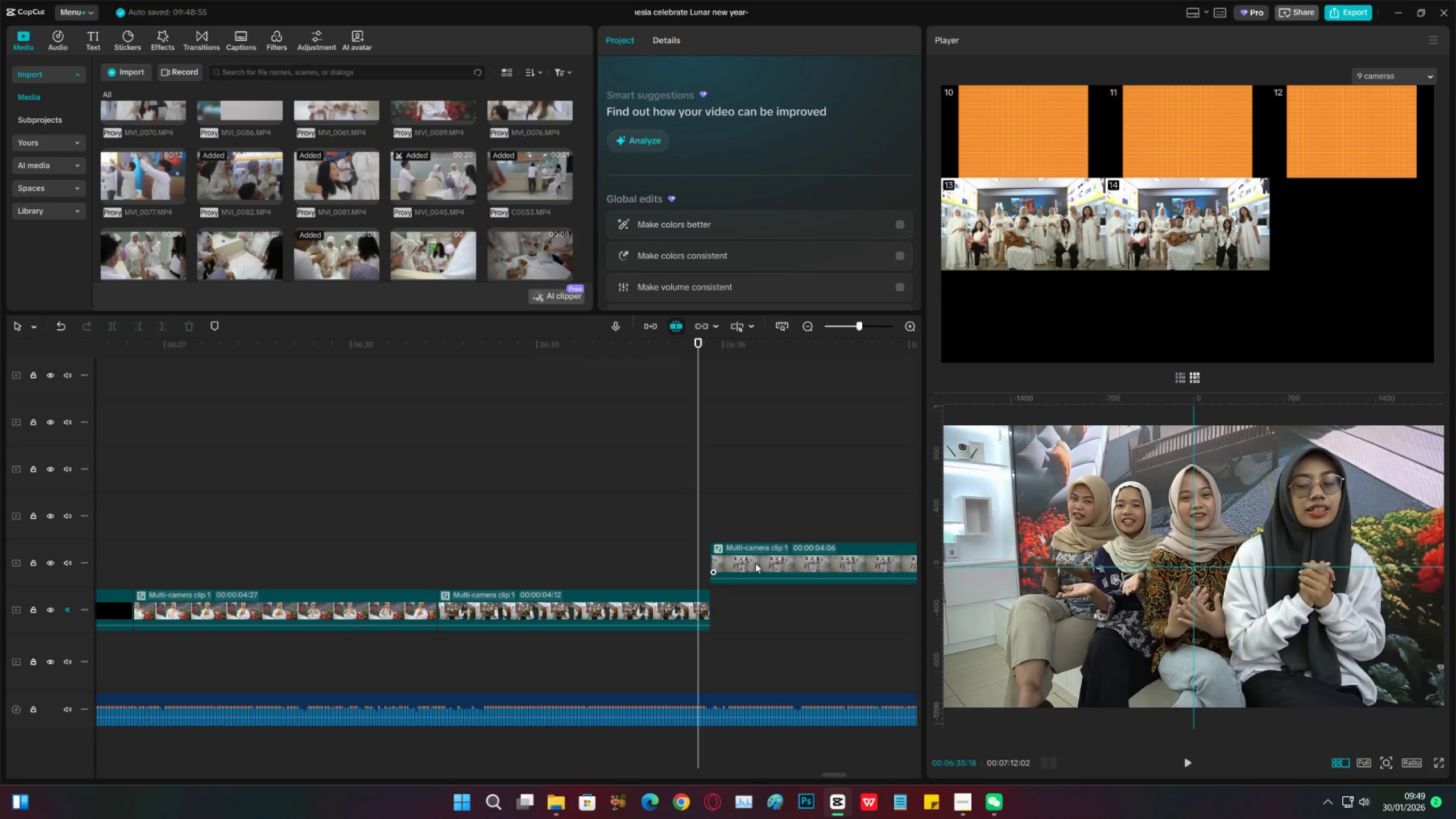 
key(ArrowRight)
 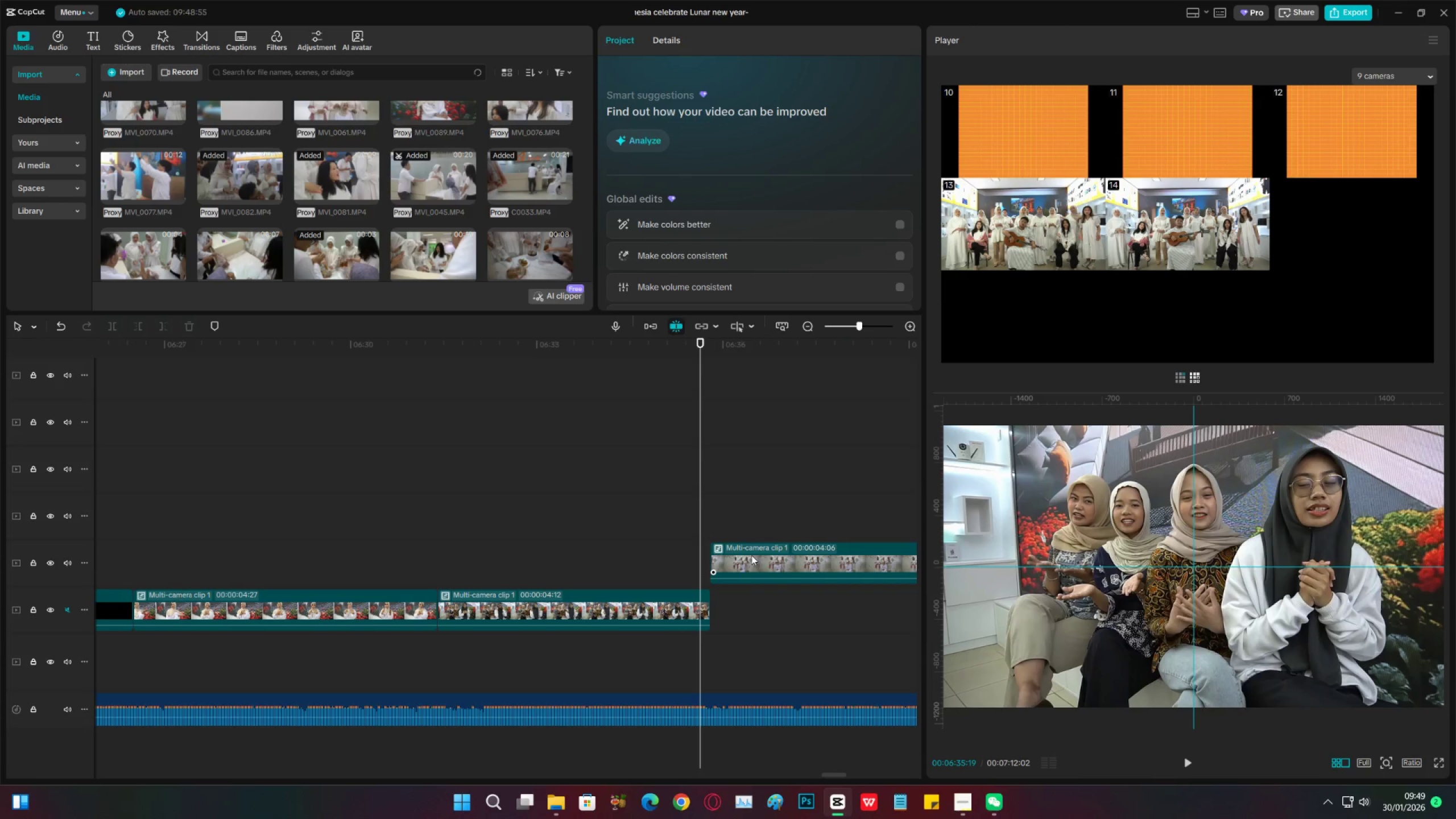 
key(ArrowRight)
 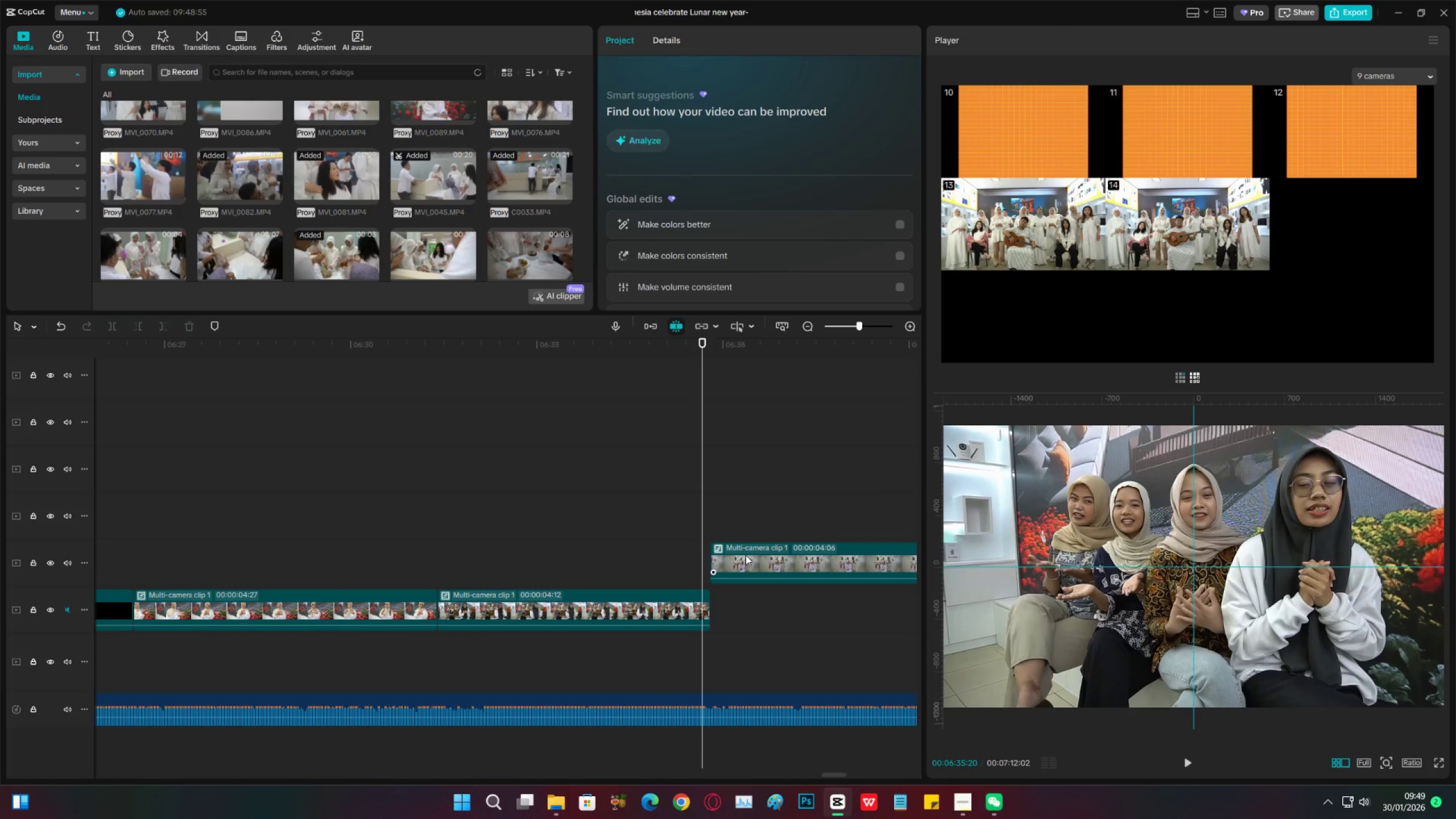 
key(ArrowRight)
 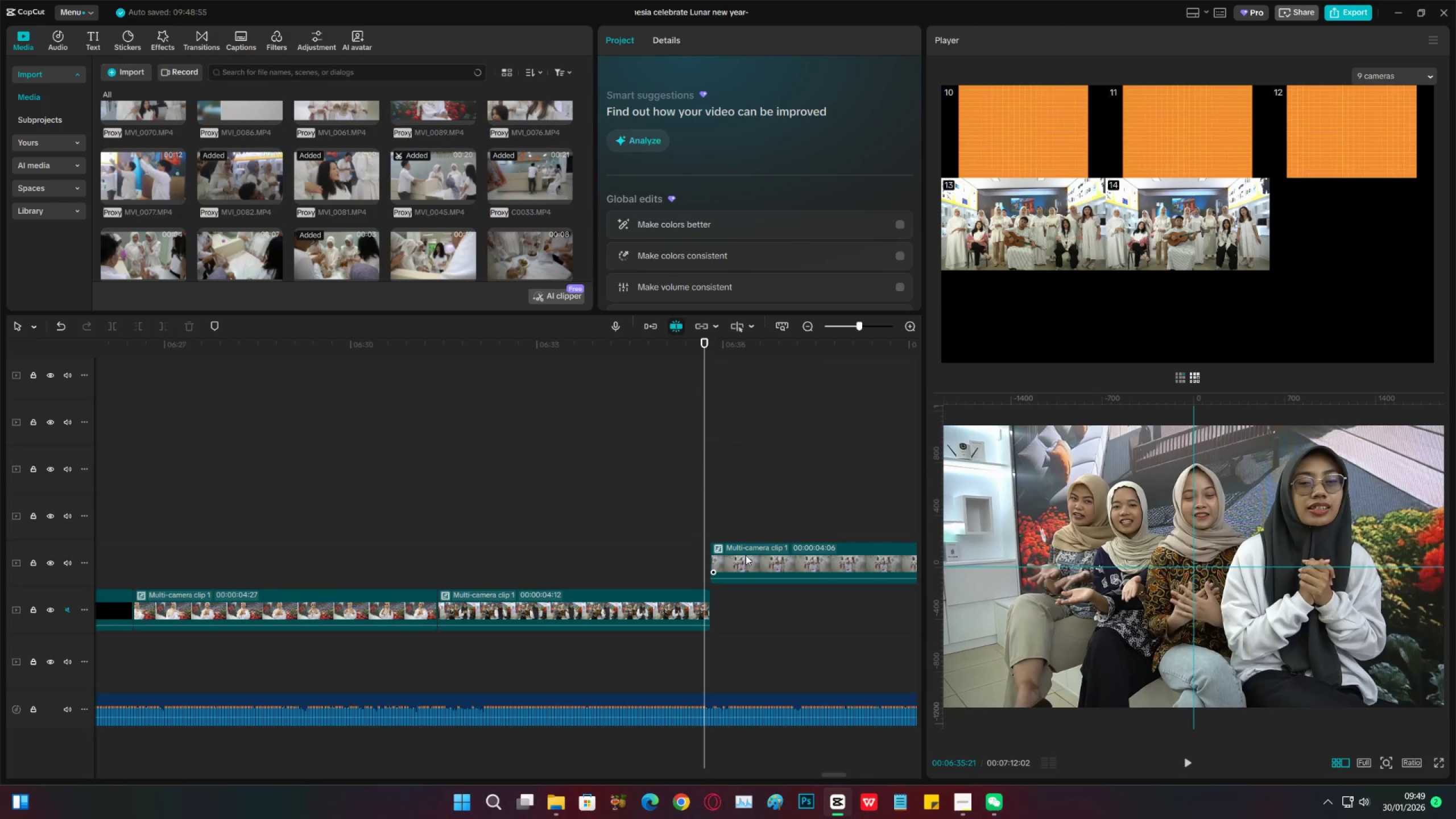 
key(ArrowLeft)
 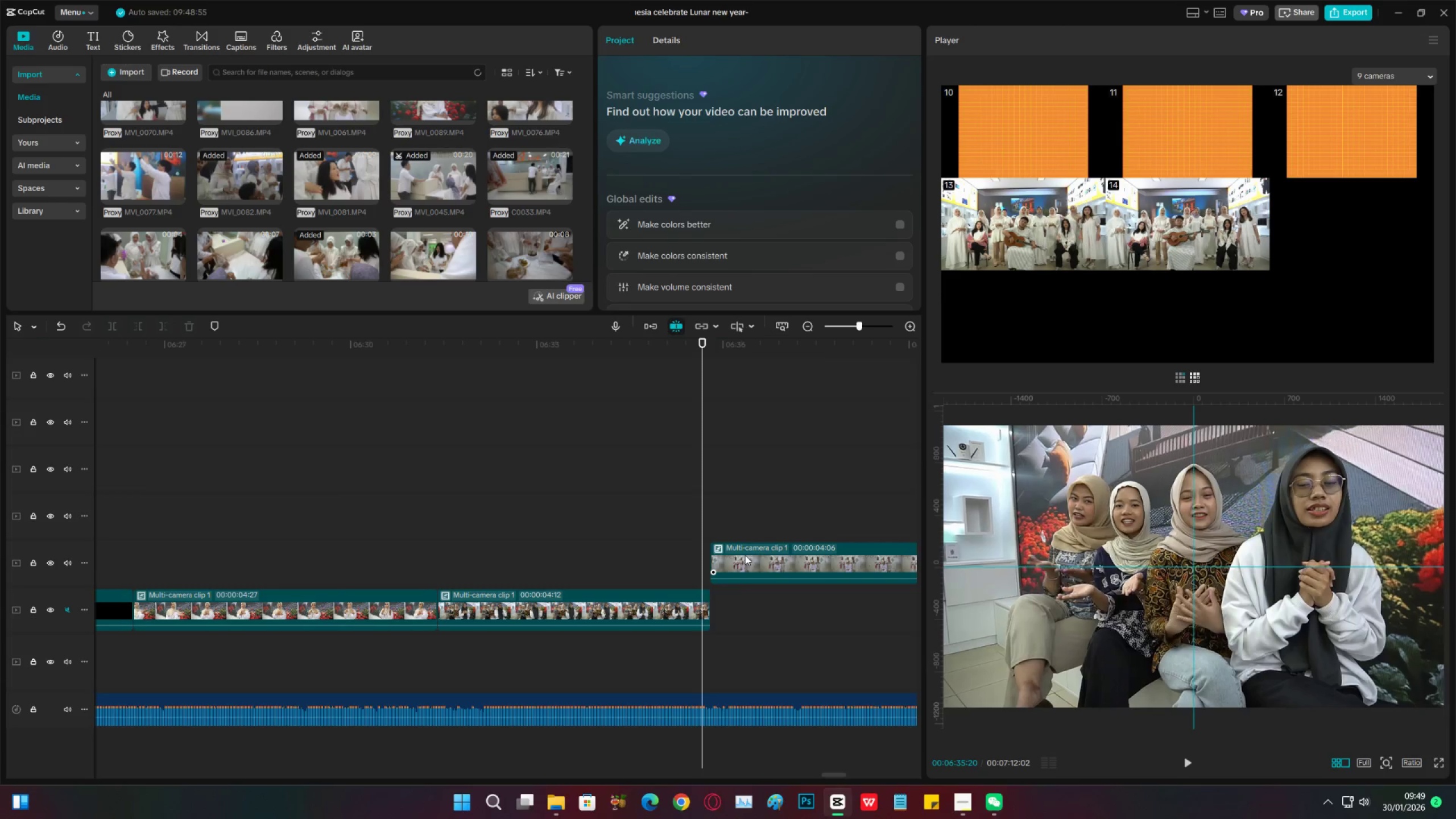 
key(ArrowRight)
 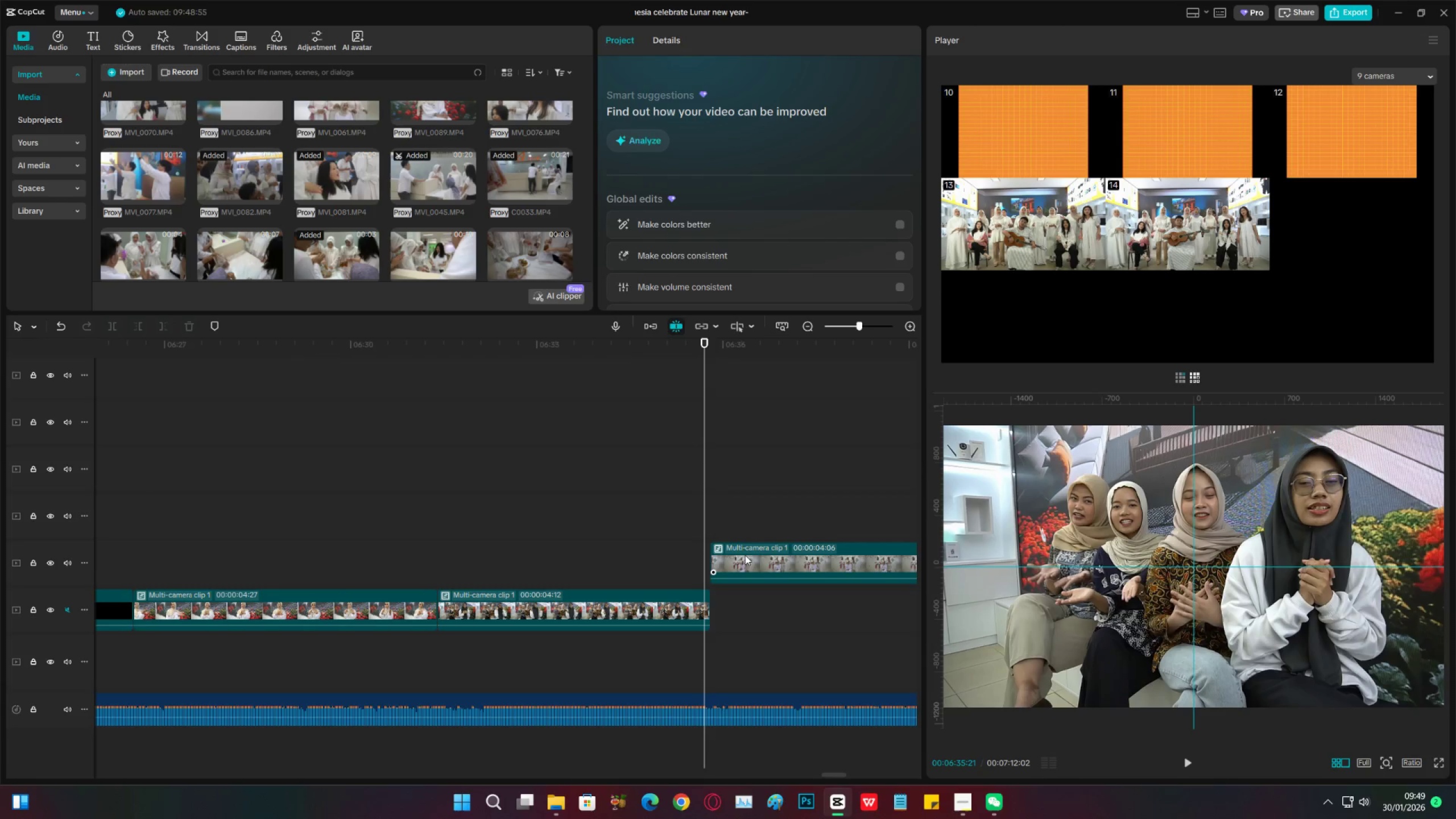 
left_click_drag(start_coordinate=[745, 555], to_coordinate=[738, 555])
 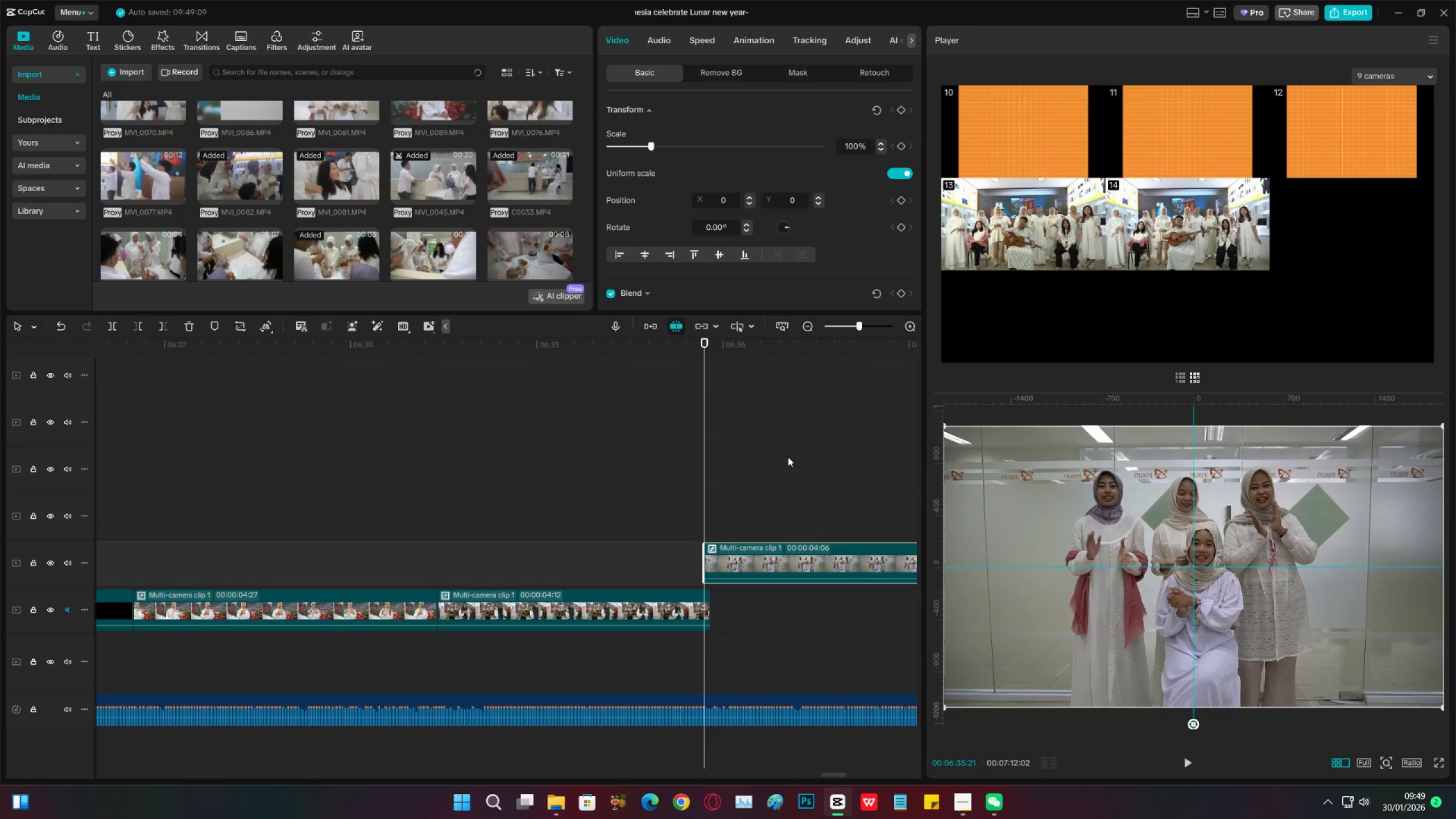 
wait(6.12)
 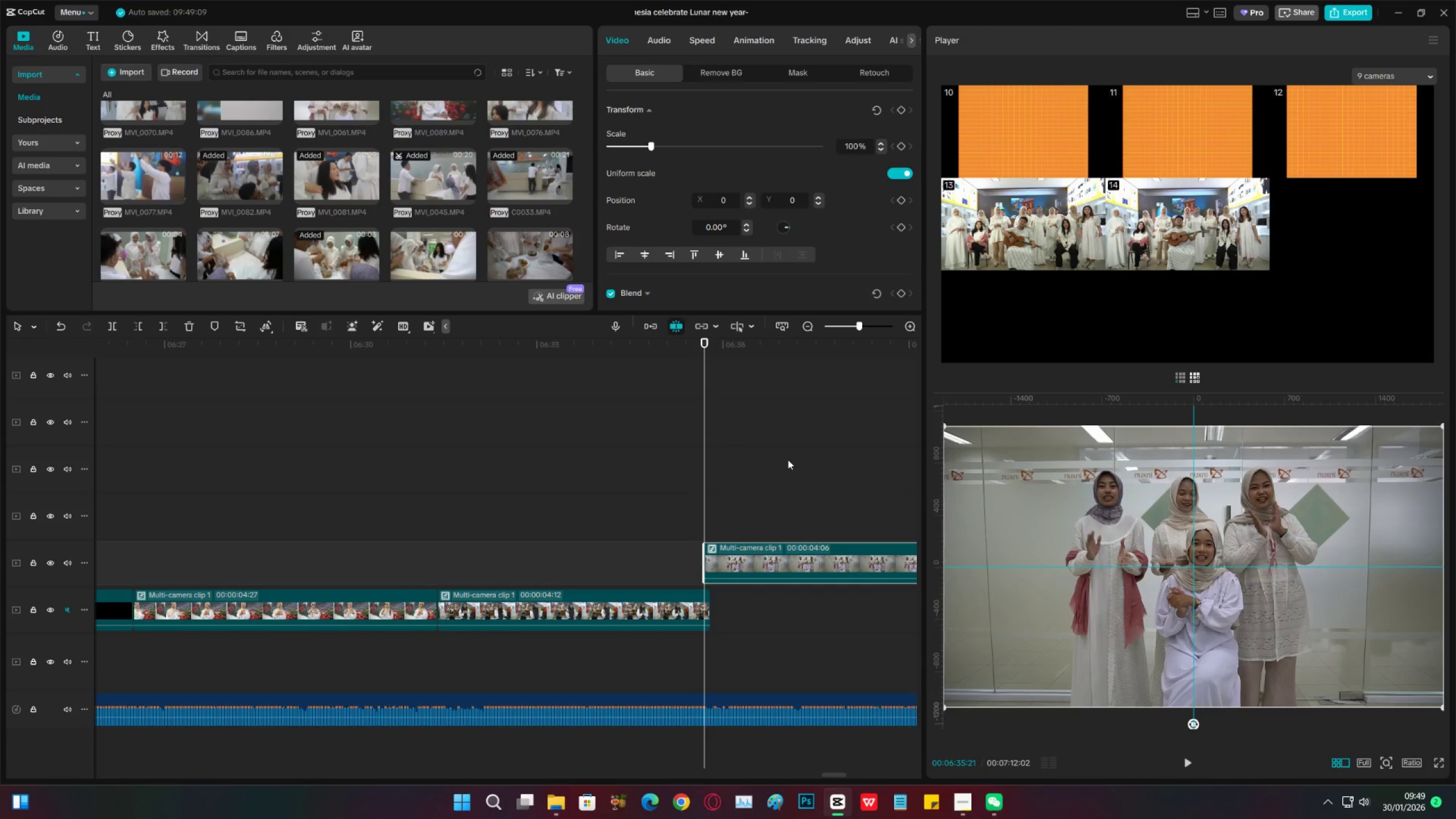 
left_click_drag(start_coordinate=[831, 355], to_coordinate=[562, 445])
 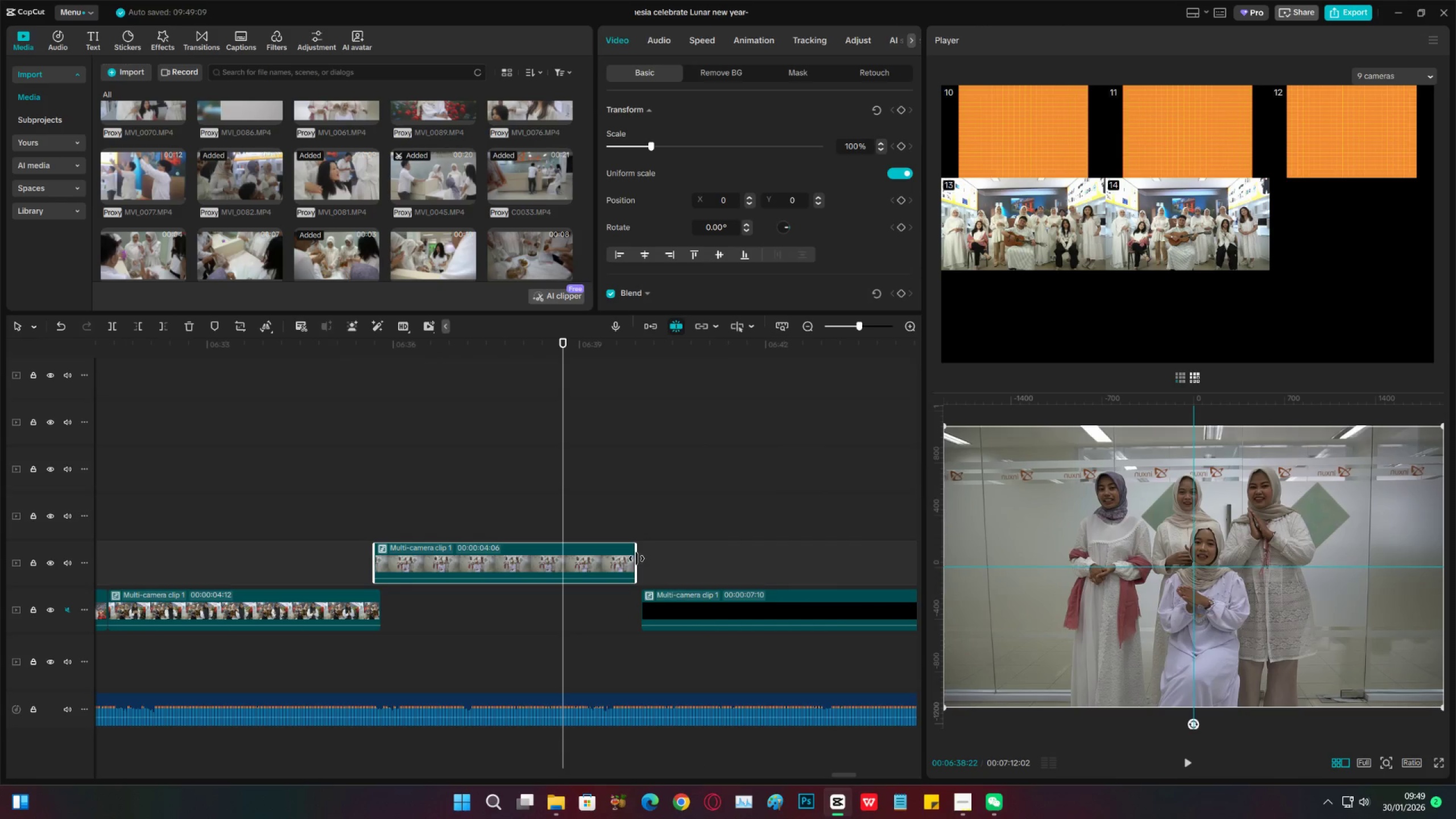 
left_click_drag(start_coordinate=[636, 559], to_coordinate=[639, 559])
 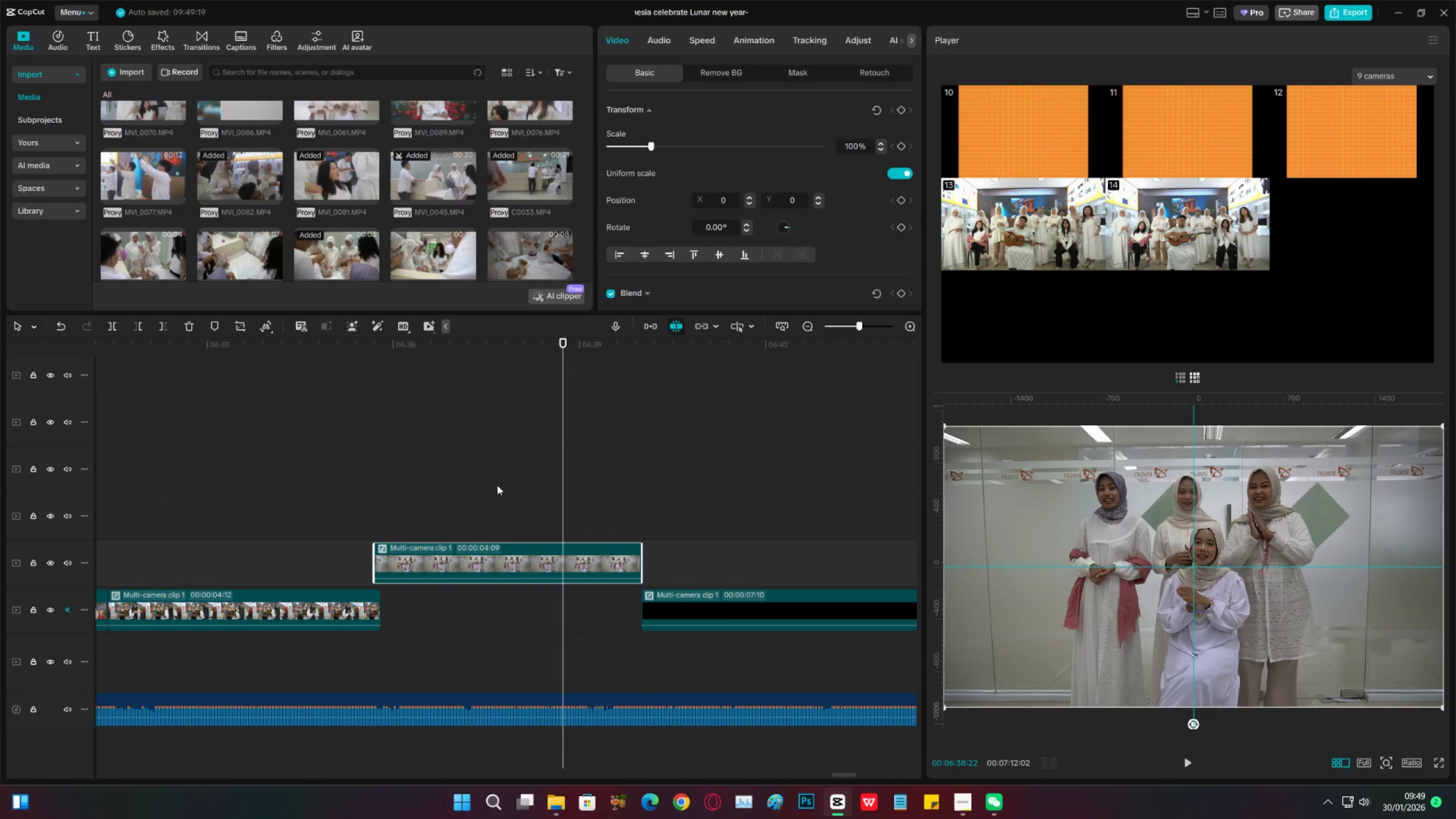 
left_click([495, 484])
 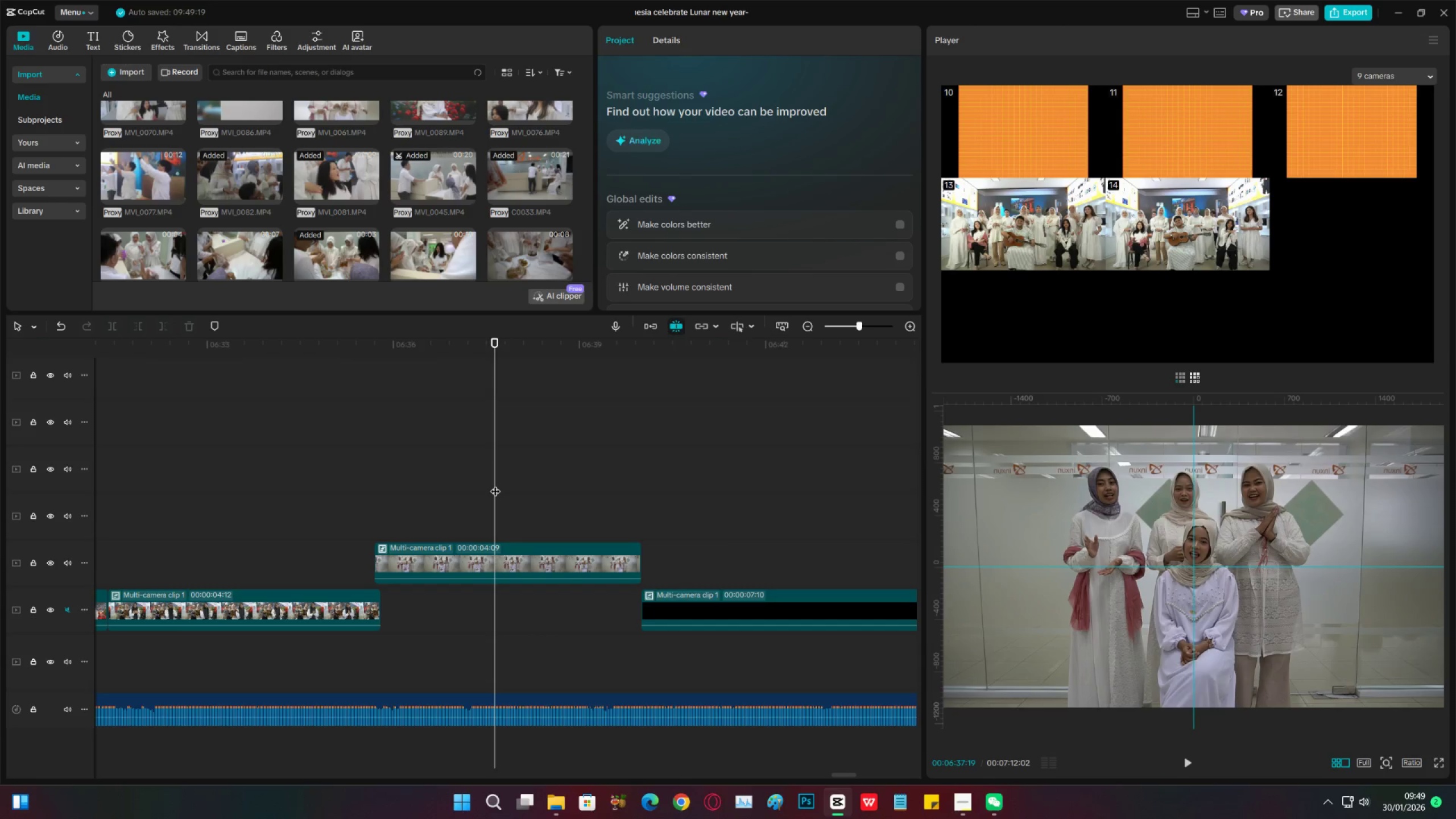 
wait(21.72)
 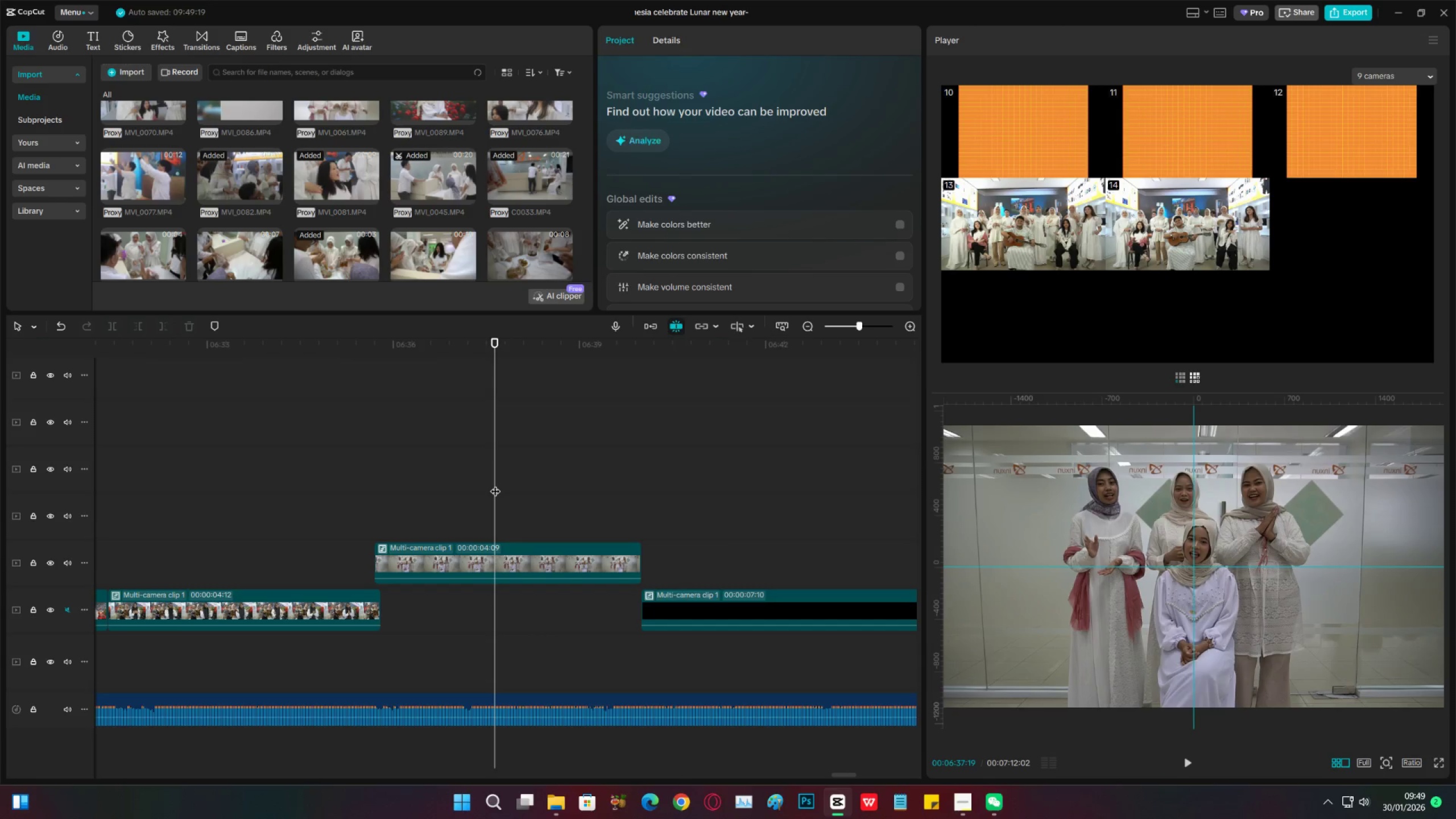 
left_click_drag(start_coordinate=[497, 348], to_coordinate=[374, 376])
 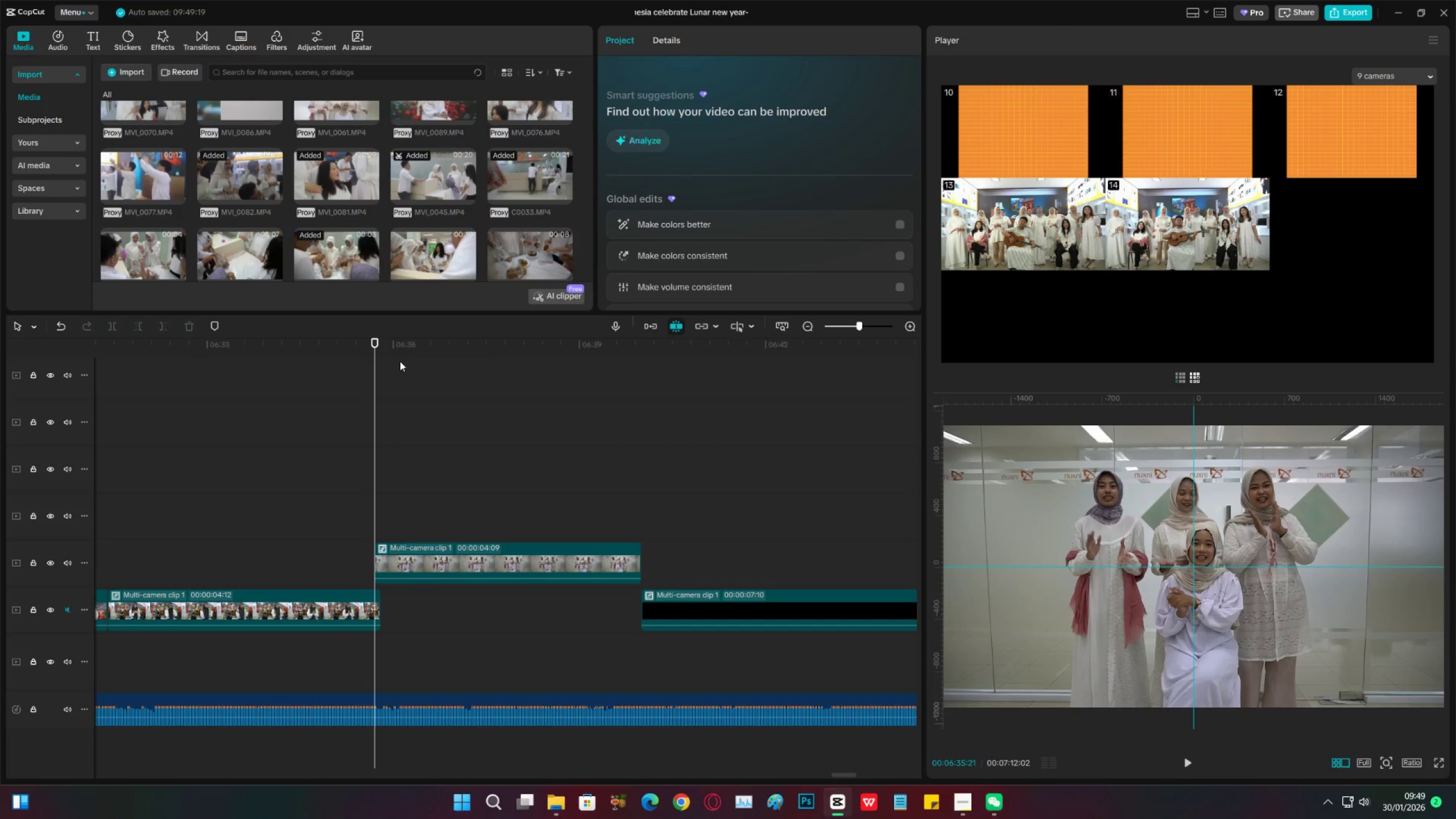 
wait(14.42)
 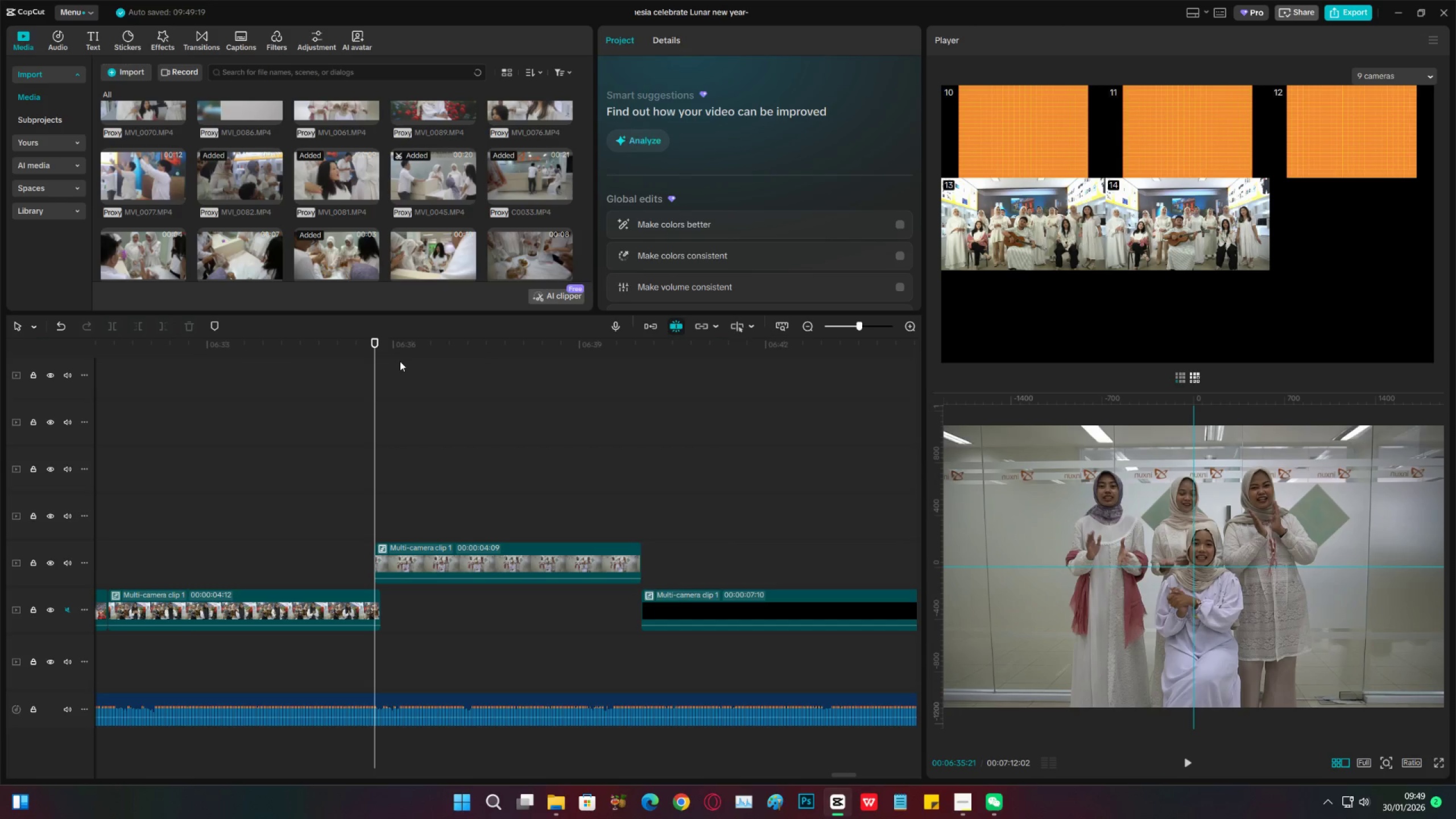 
key(Control+S)
 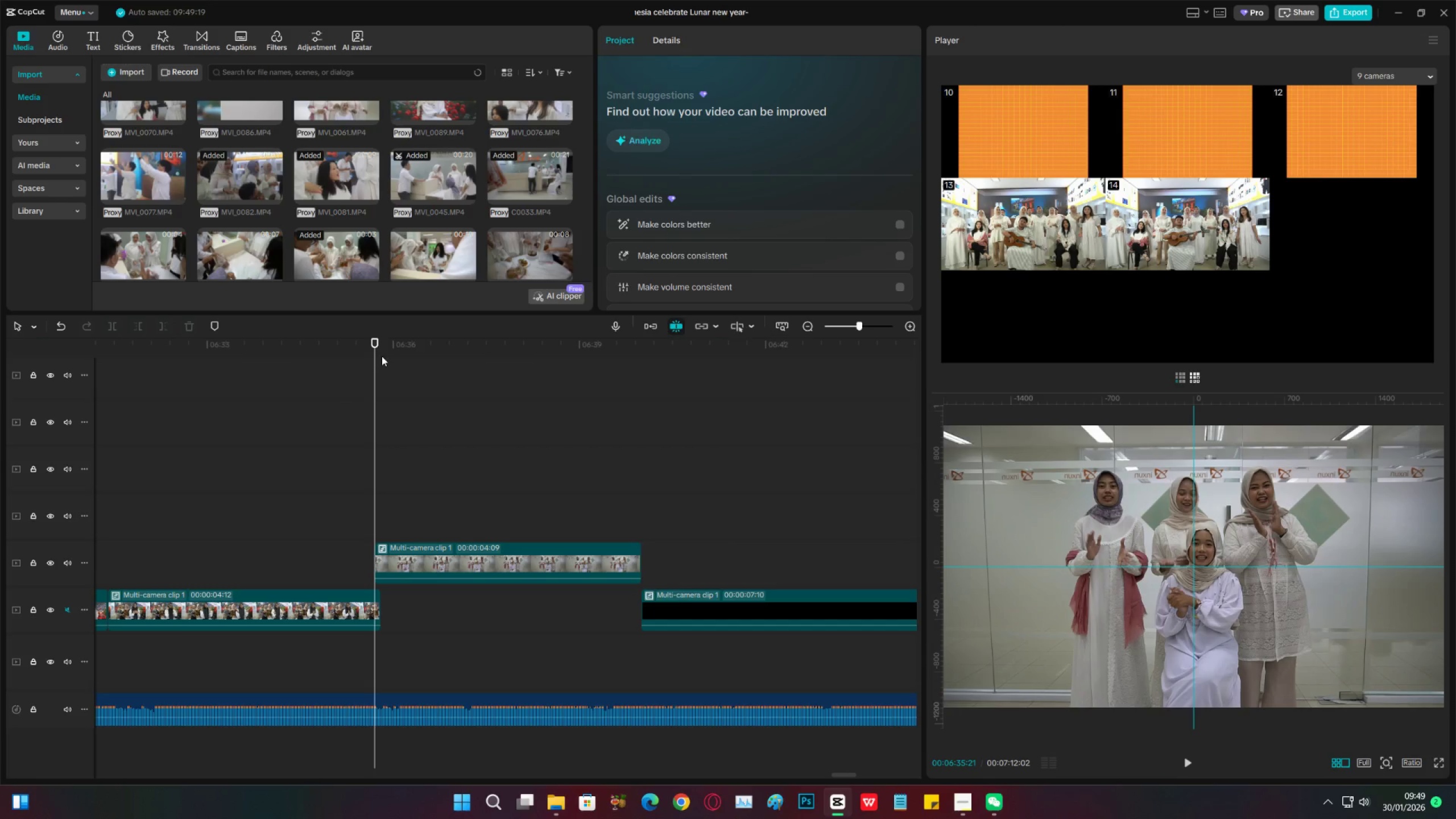 
key(Control+S)
 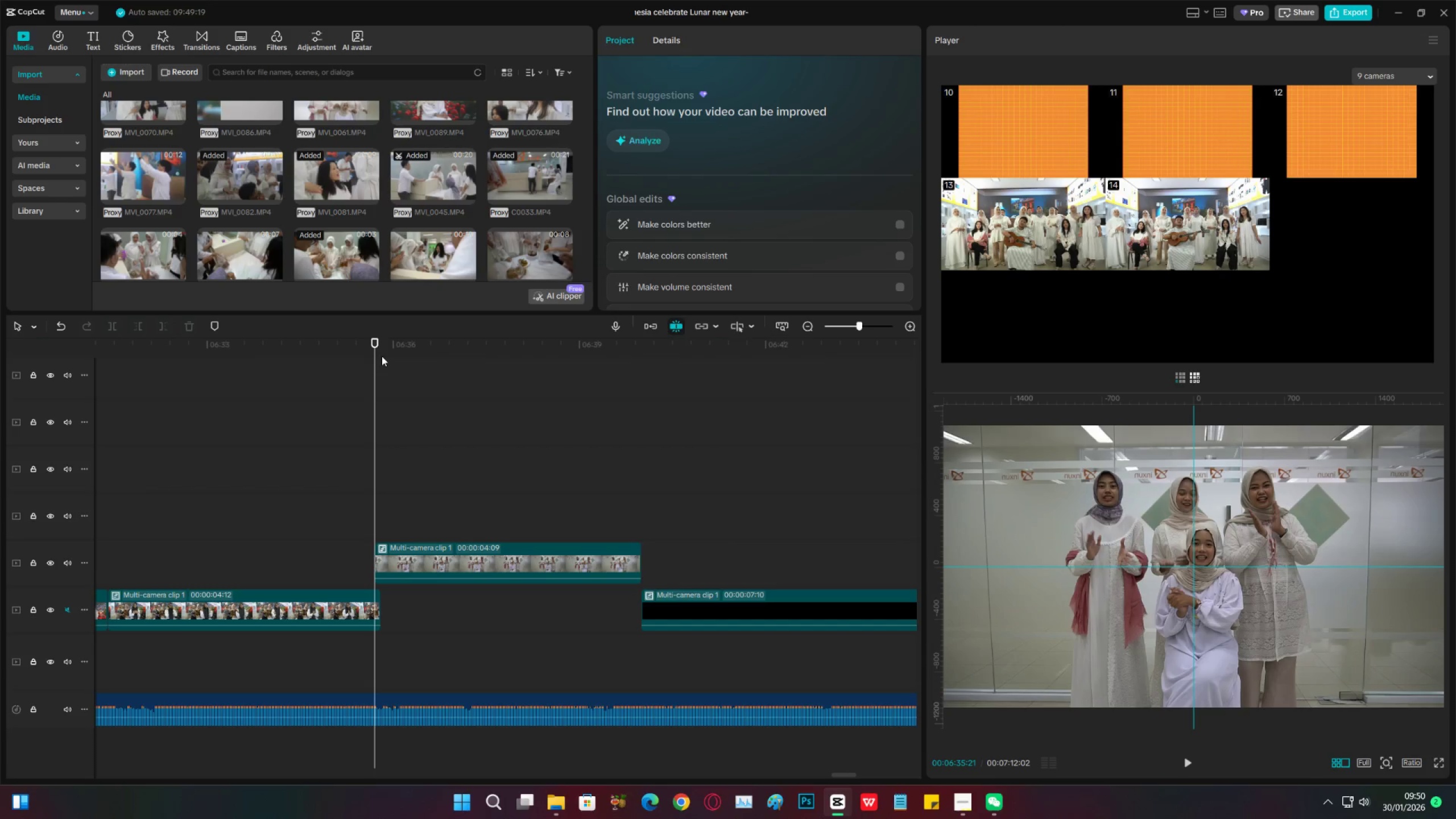 
key(Space)
 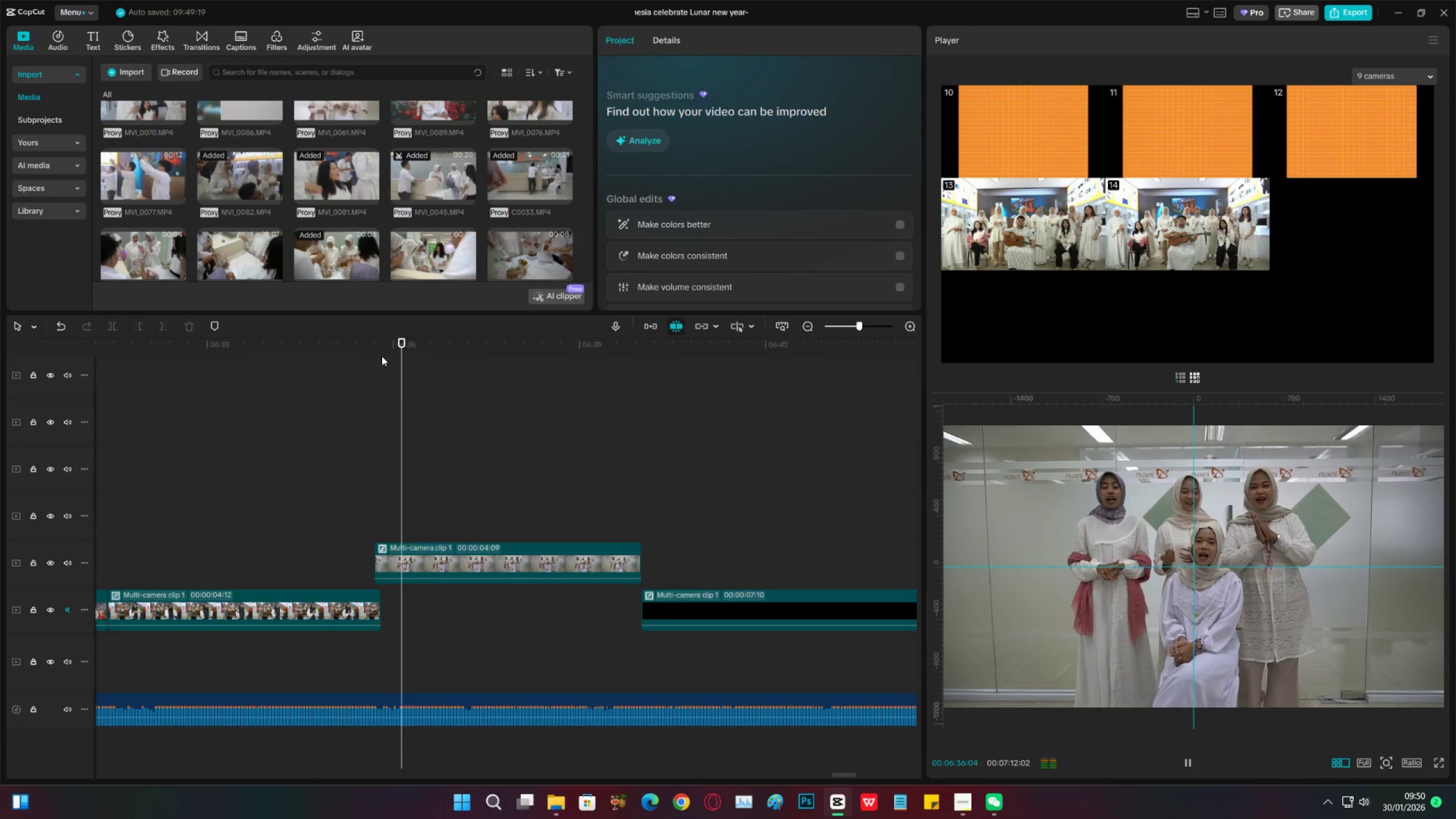 
key(Space)
 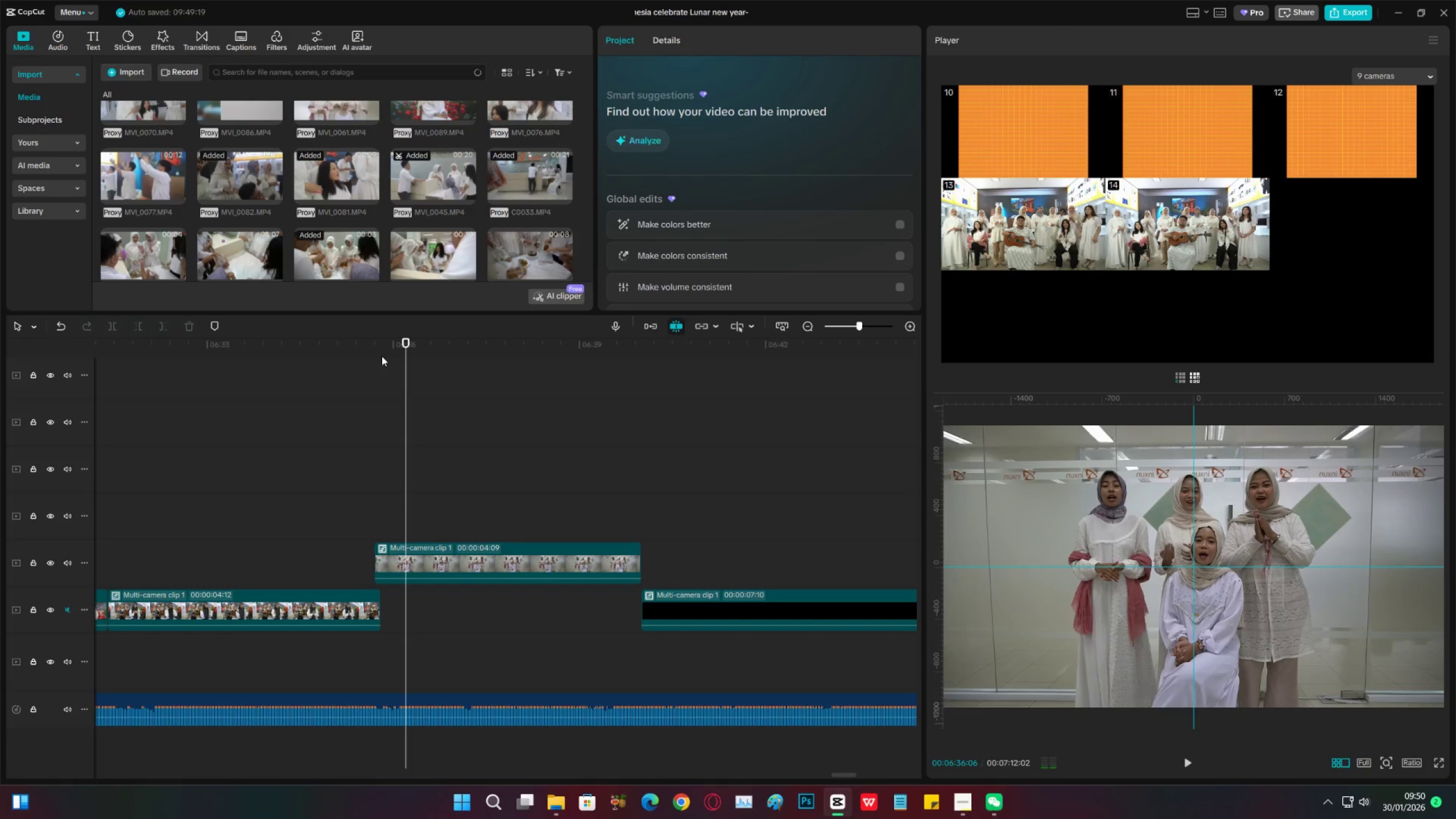 
key(Control+S)
 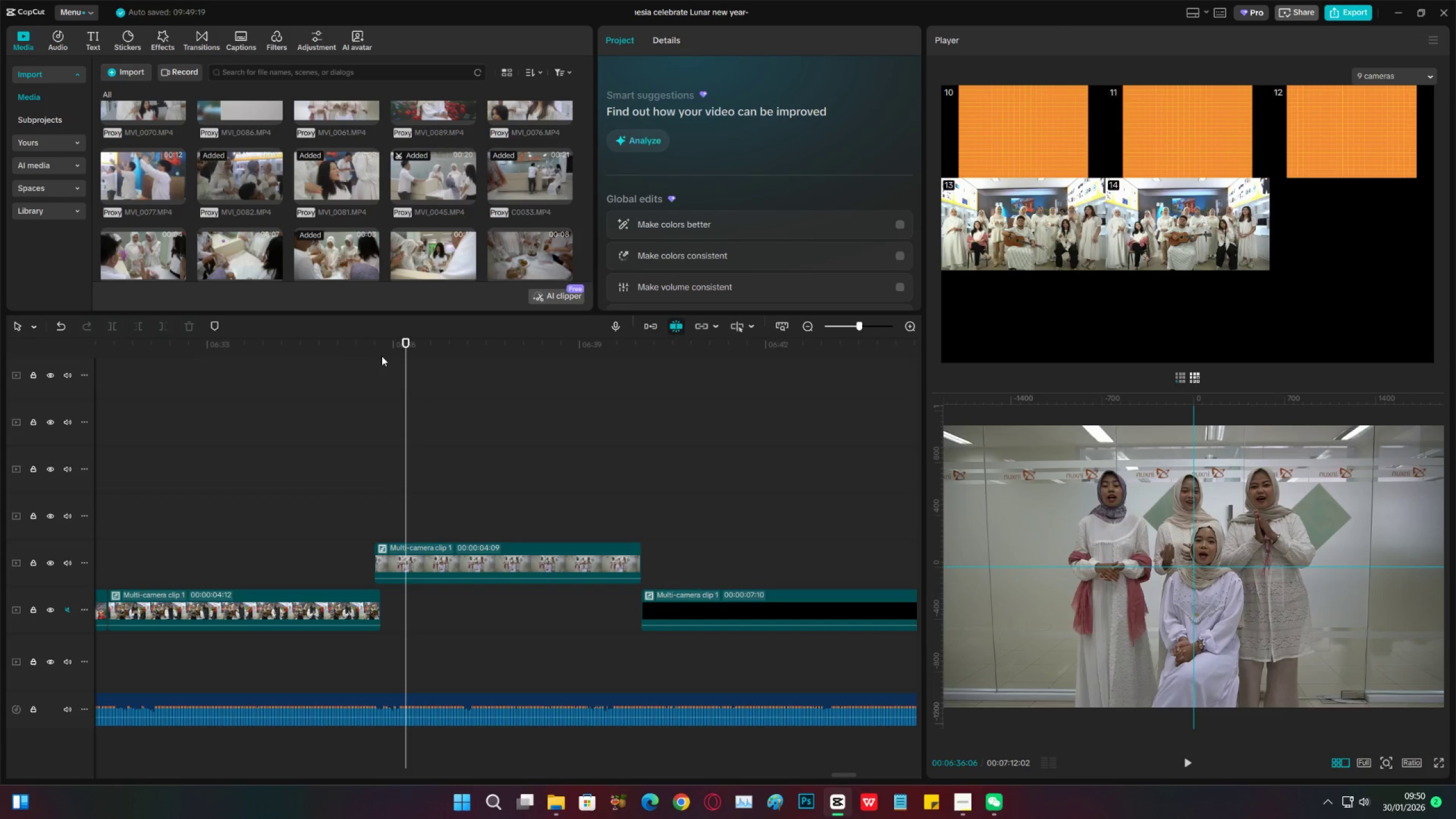 
key(Control+S)
 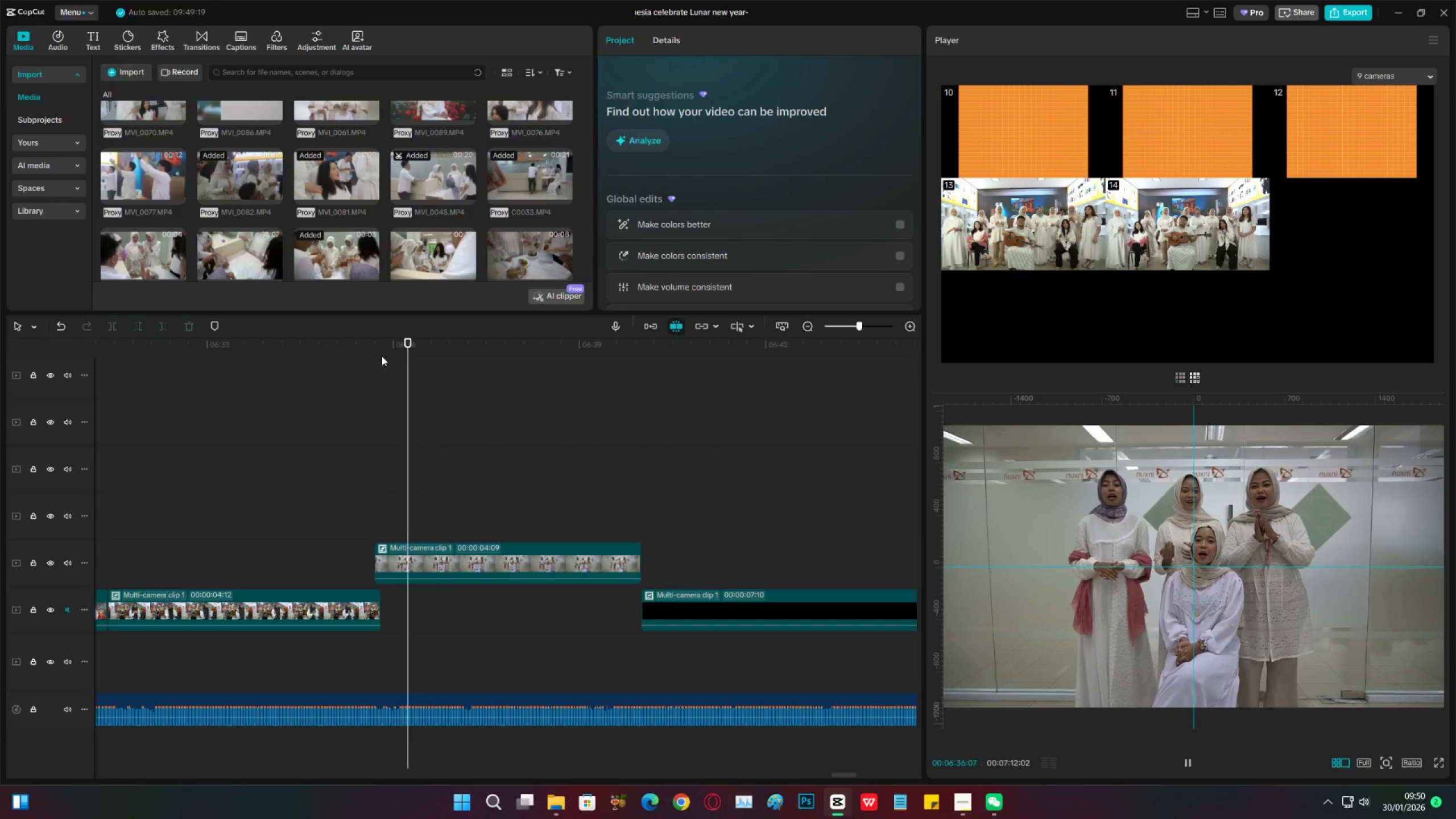 
key(Space)
 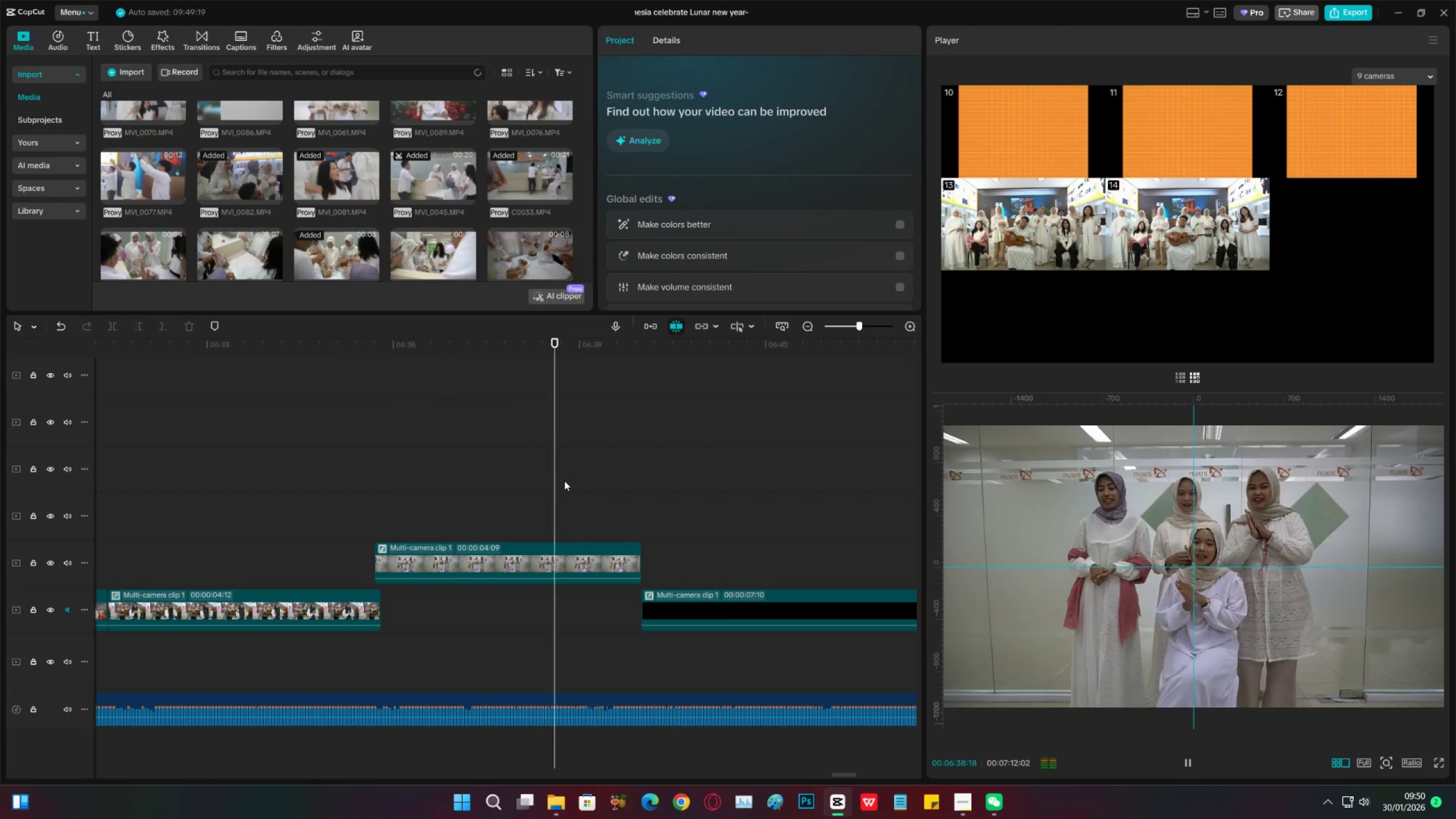 
key(Space)
 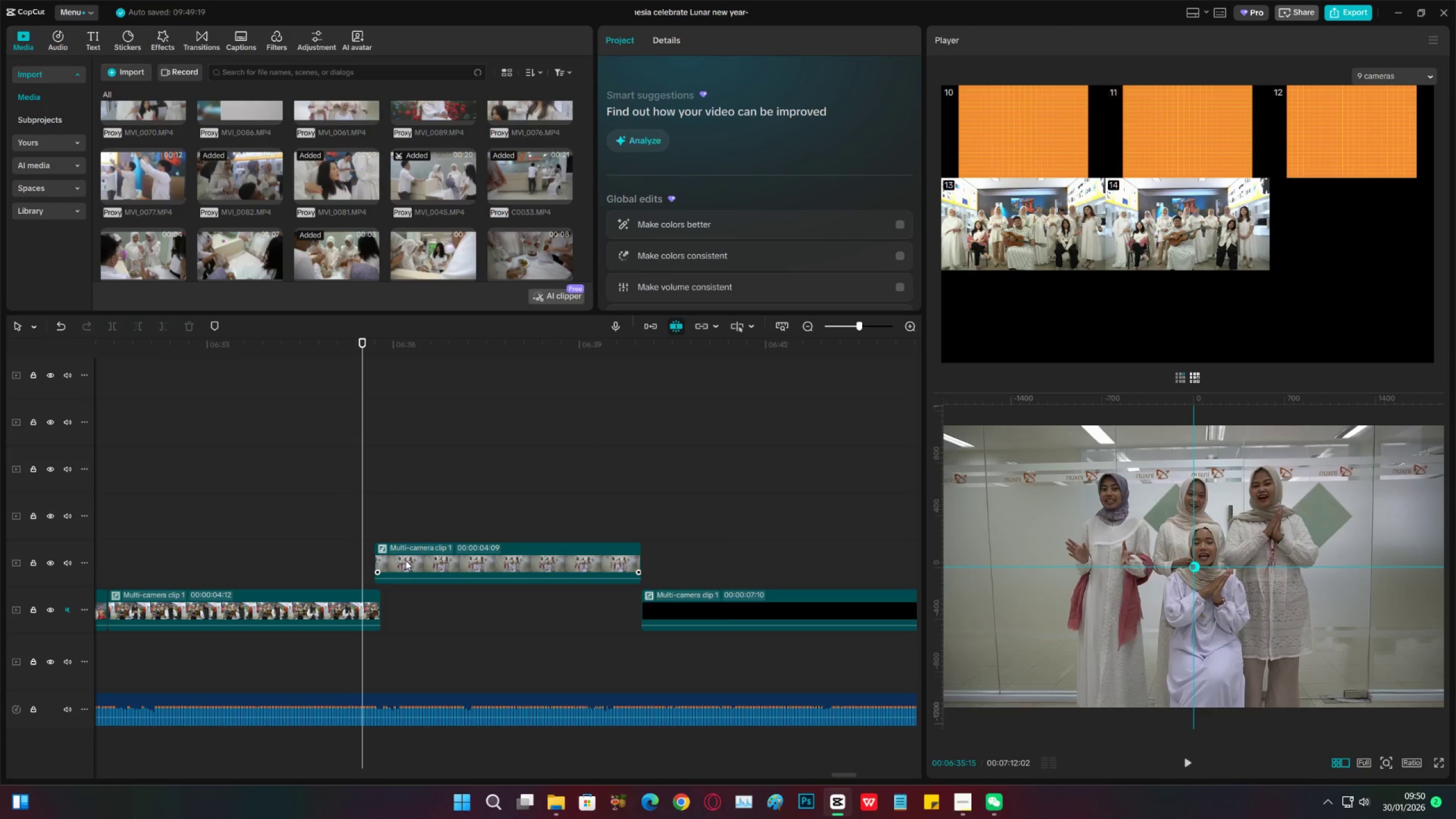 
left_click_drag(start_coordinate=[408, 560], to_coordinate=[398, 561])
 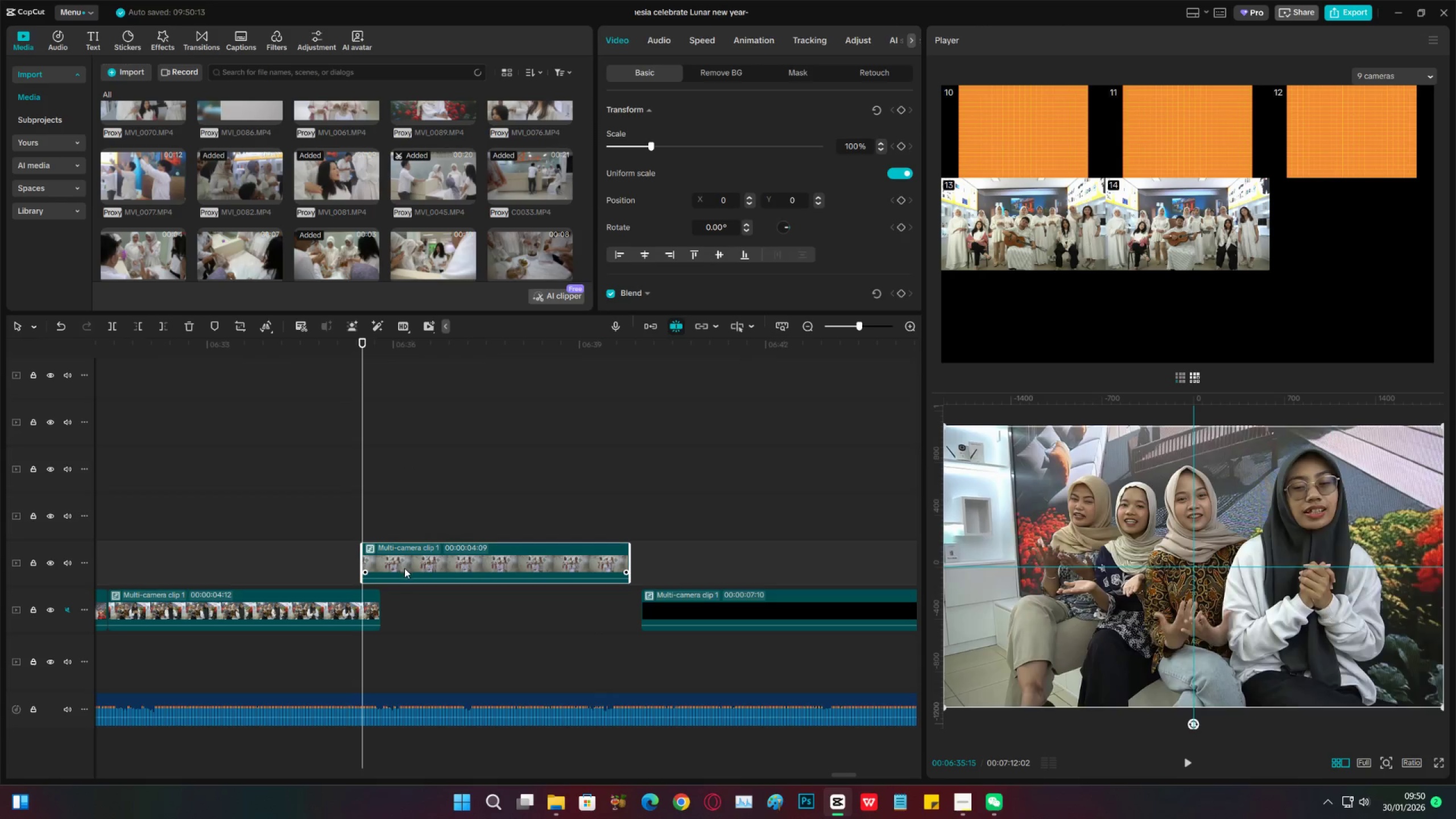 
key(Space)
 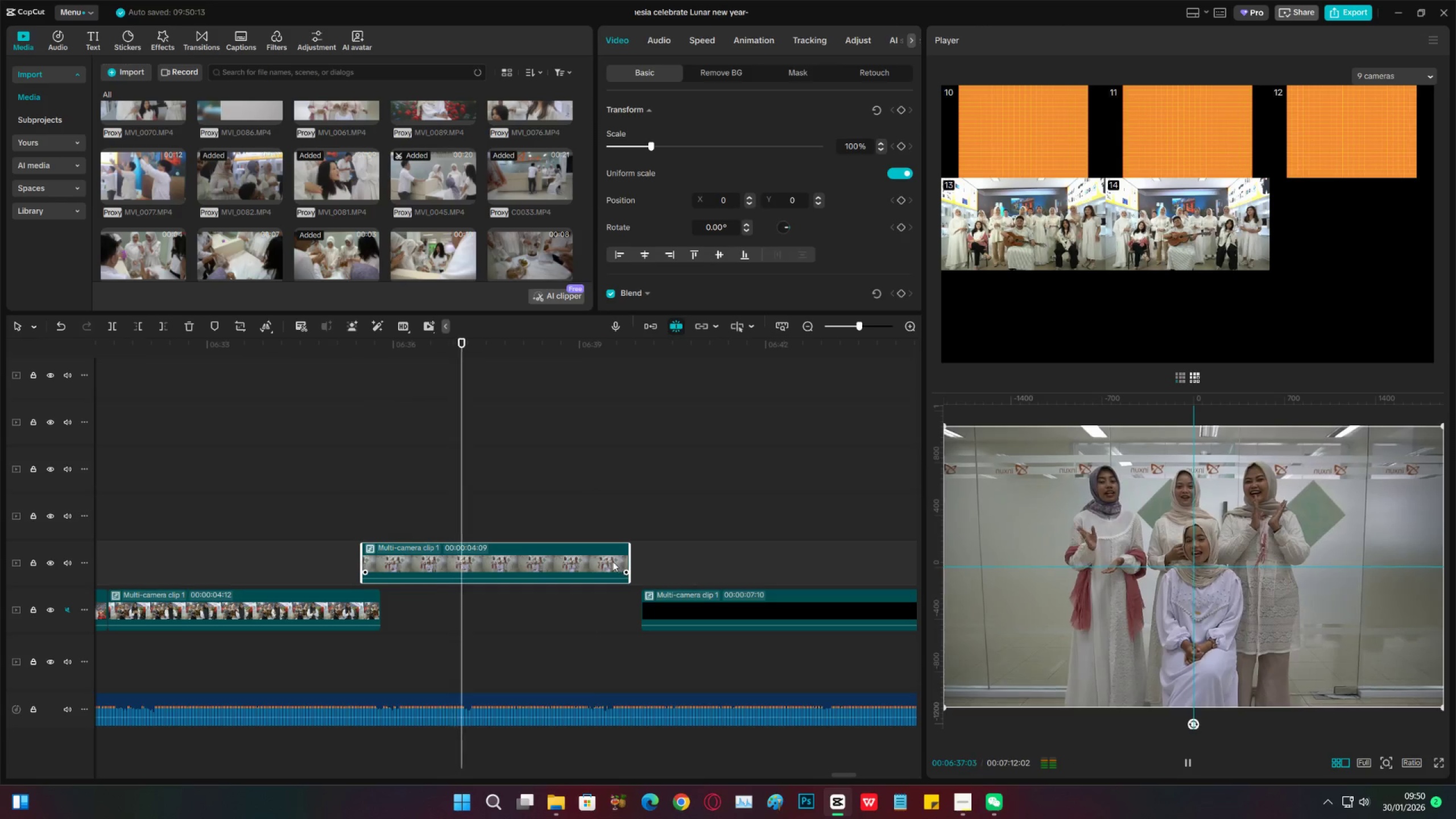 
left_click_drag(start_coordinate=[631, 556], to_coordinate=[637, 556])
 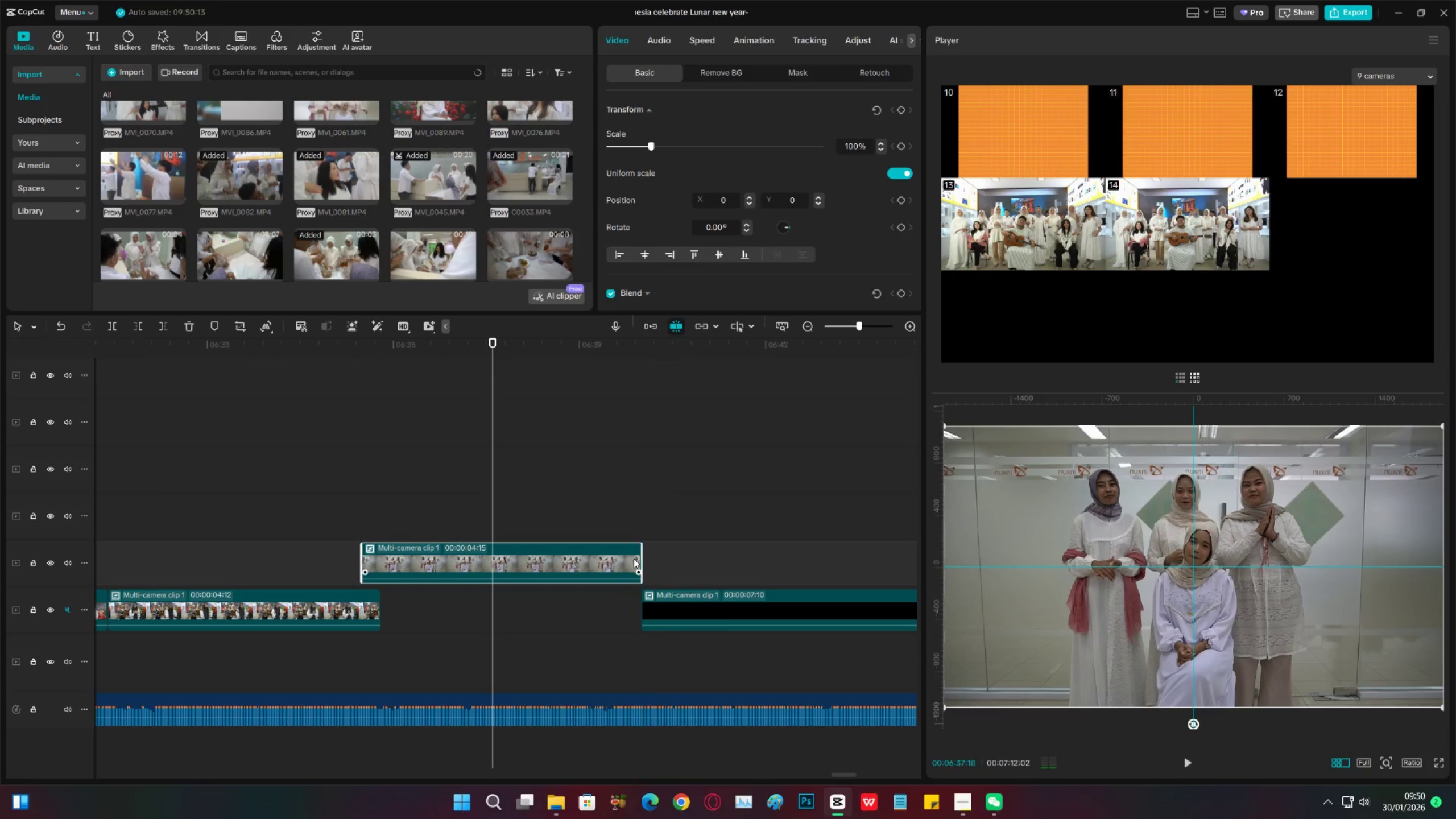 
key(Space)
 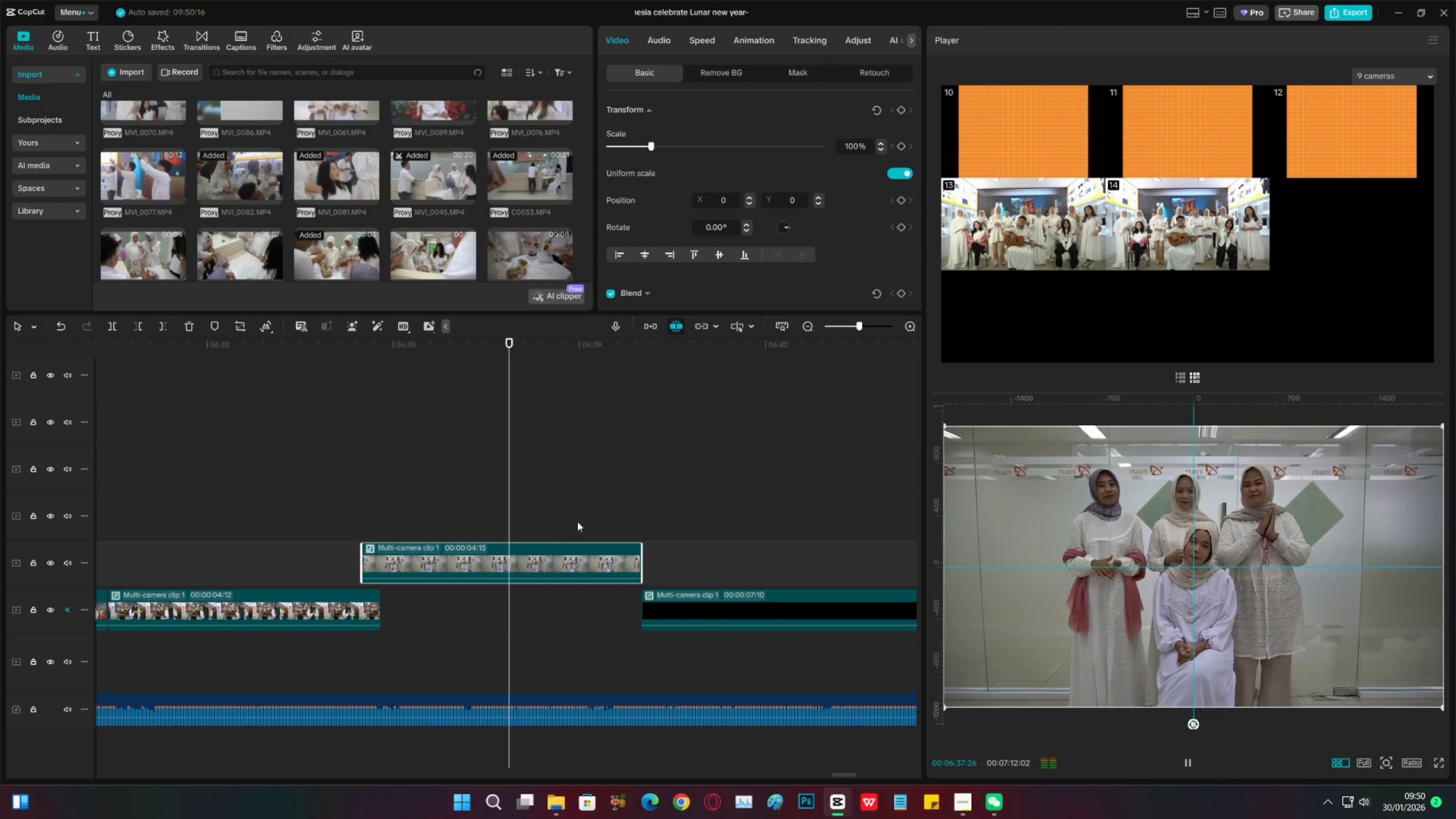 
left_click([594, 513])
 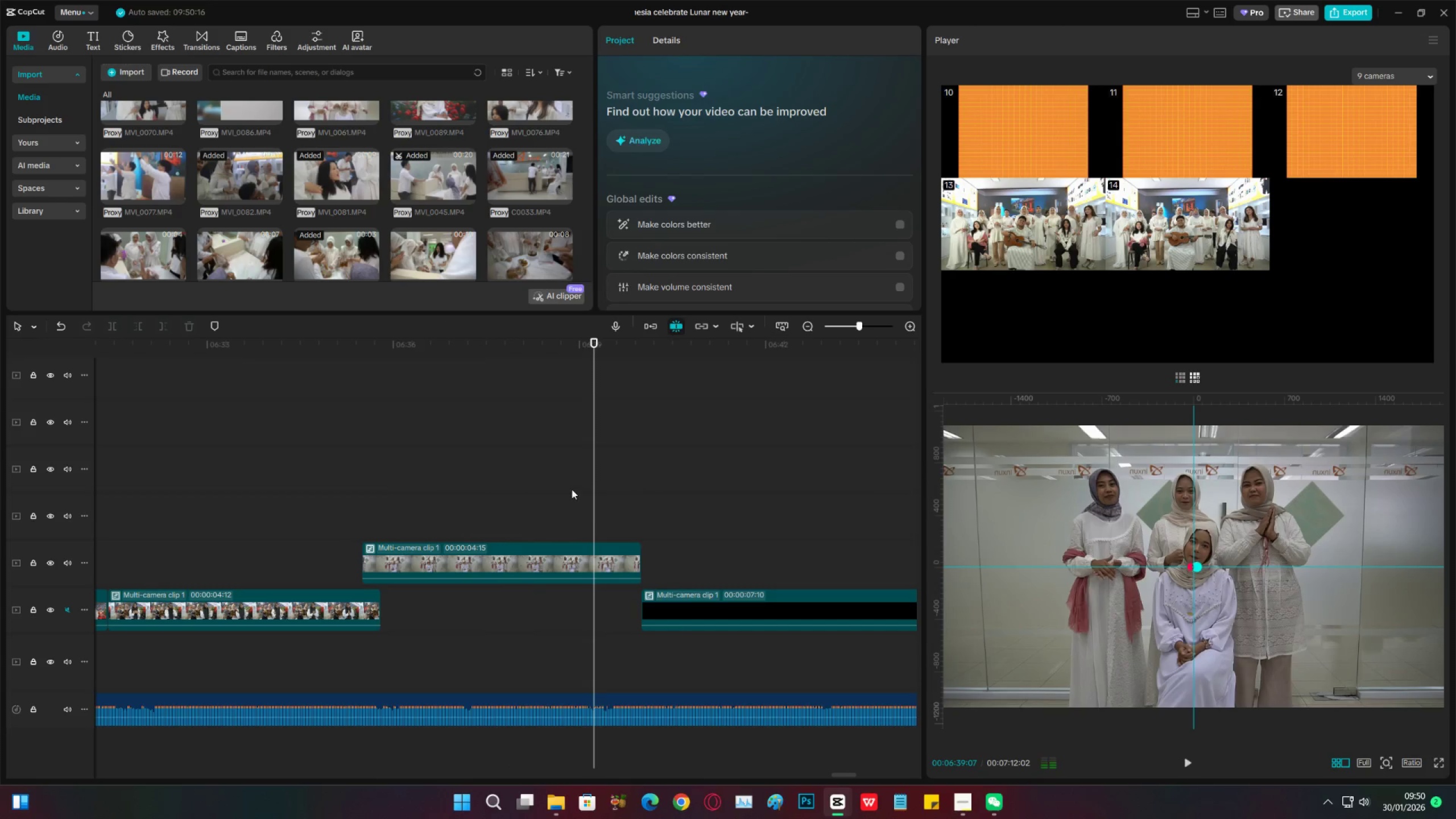 
key(Space)
 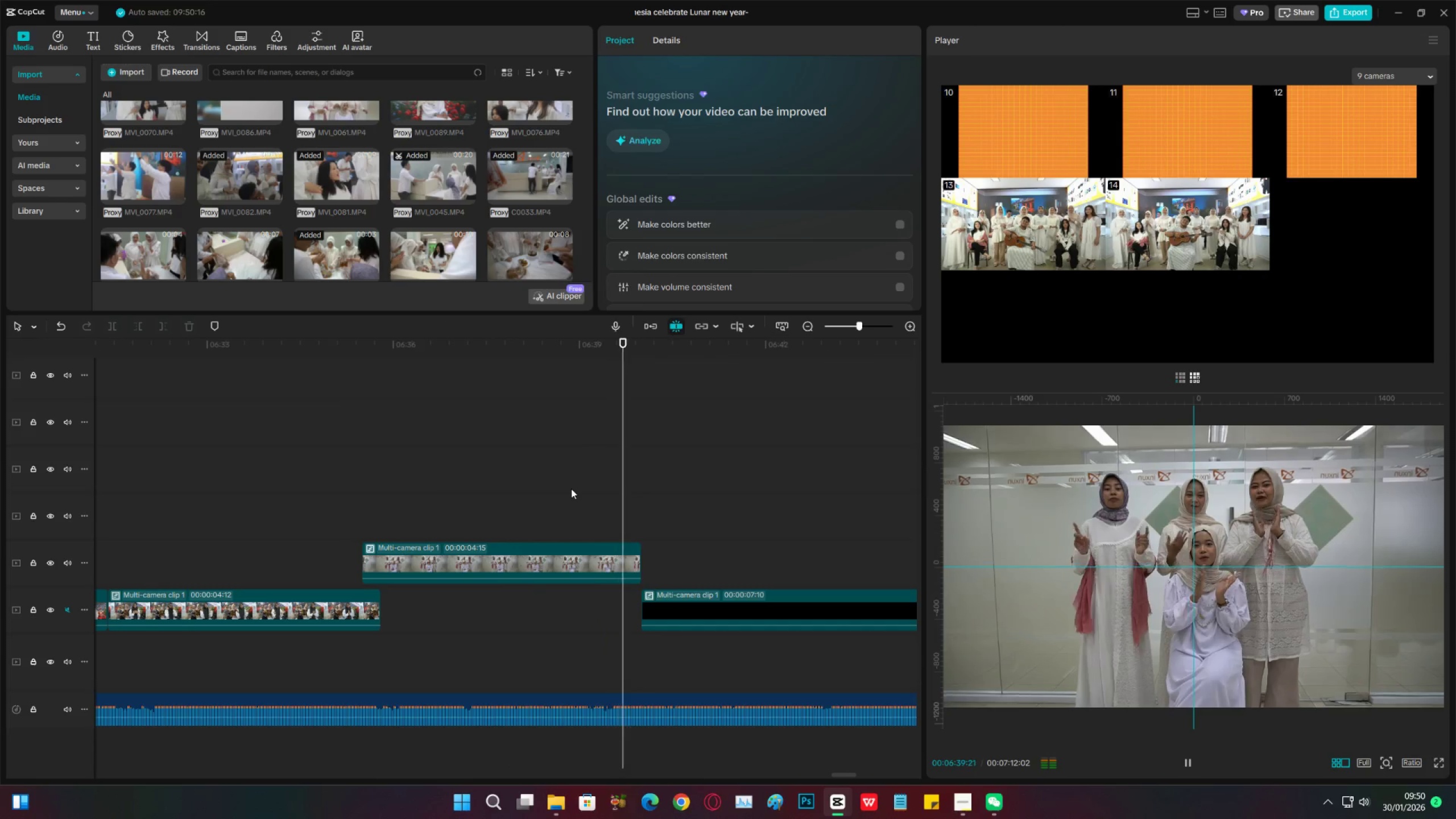 
key(Space)
 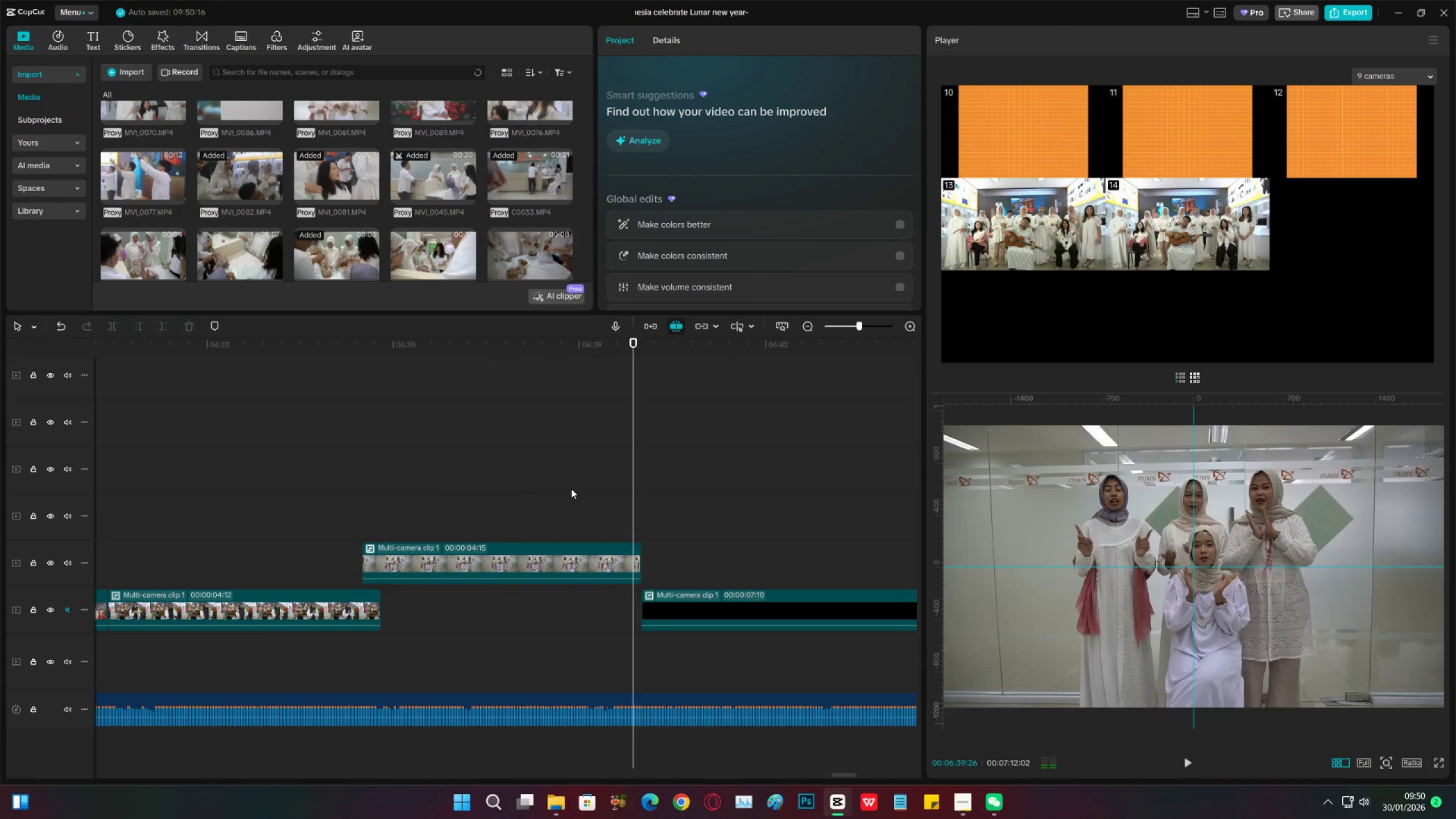 
key(Space)
 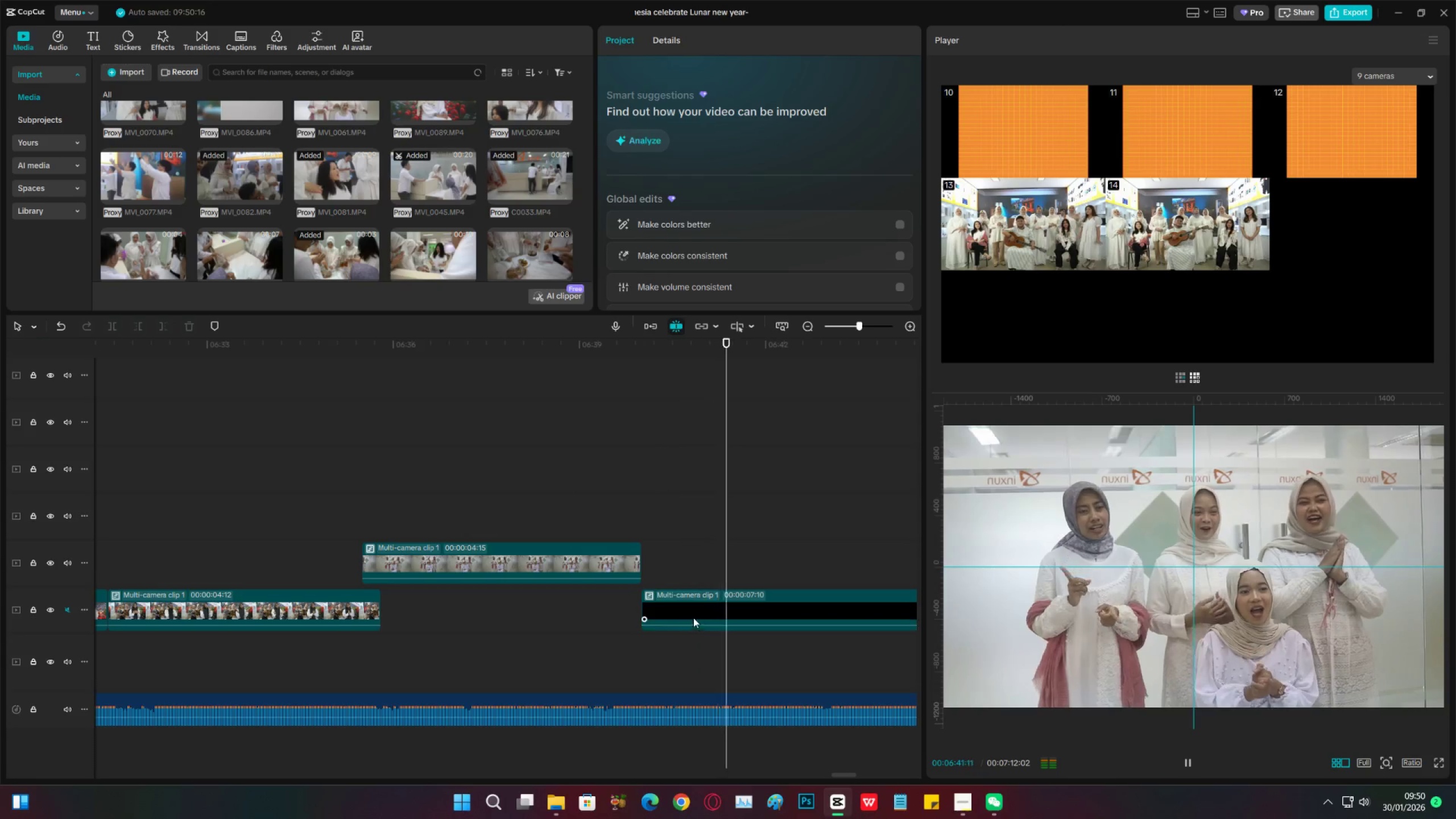 
key(Space)
 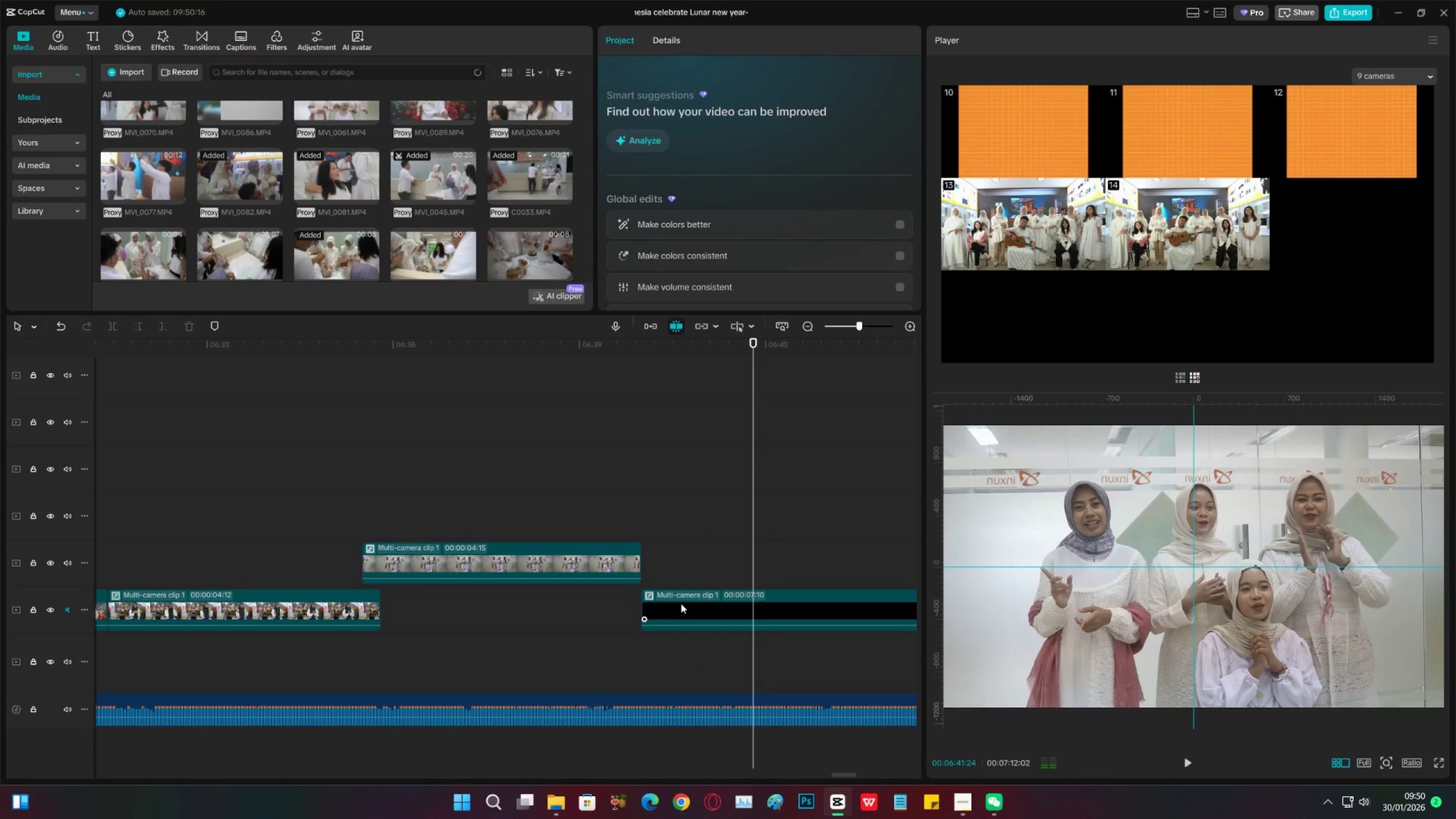 
left_click_drag(start_coordinate=[681, 603], to_coordinate=[669, 603])
 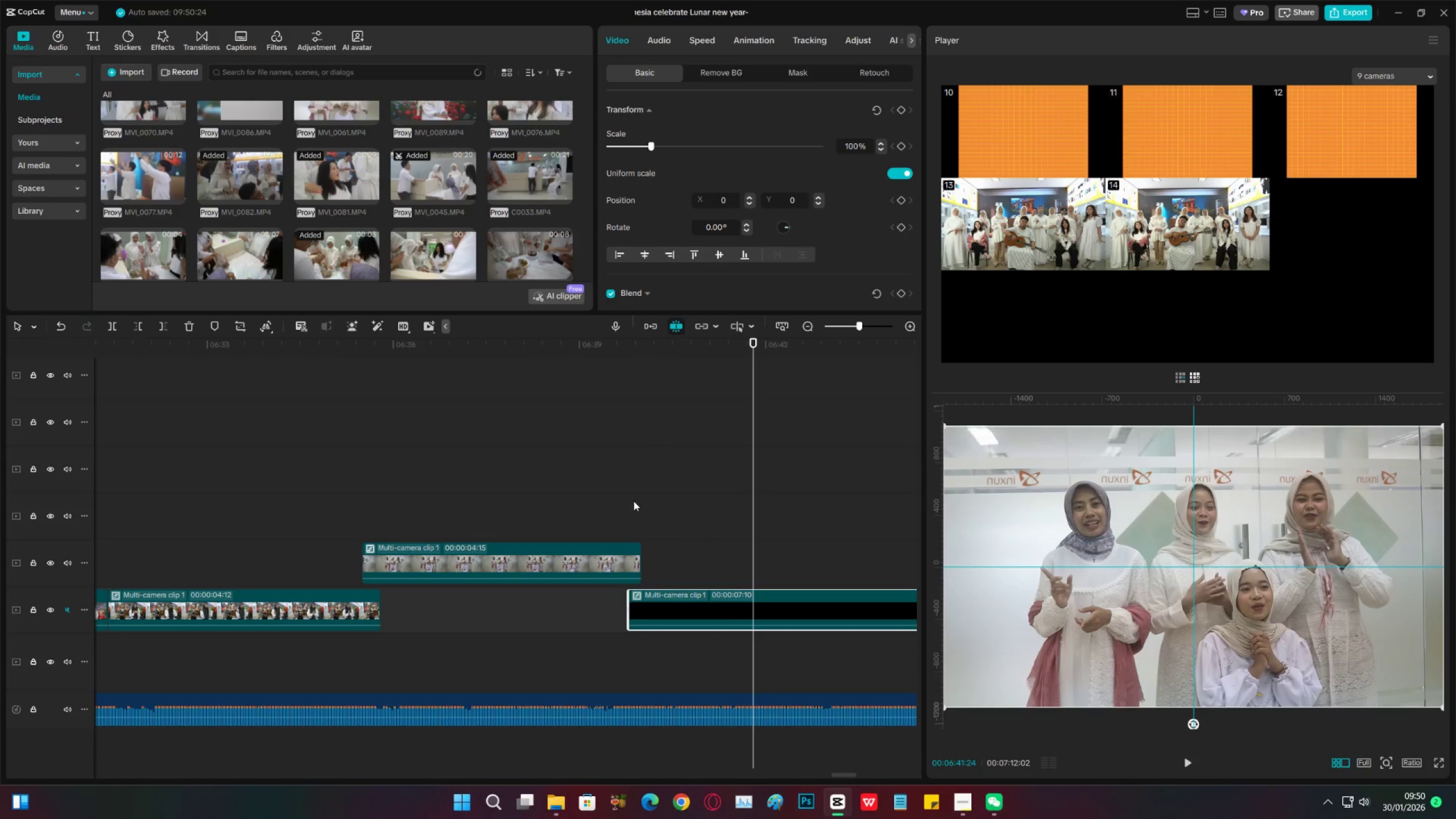 
left_click([634, 501])
 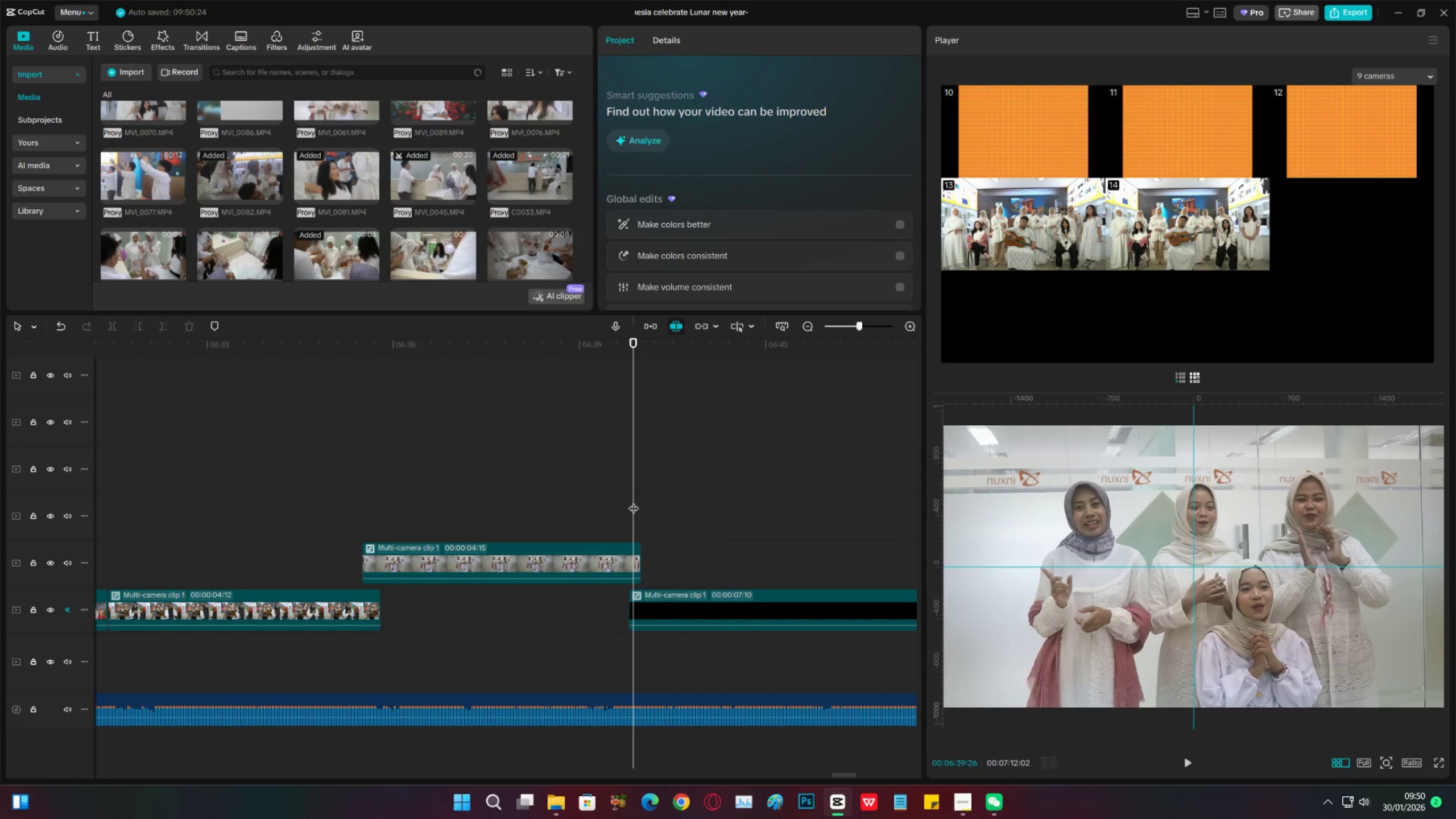 
key(Space)
 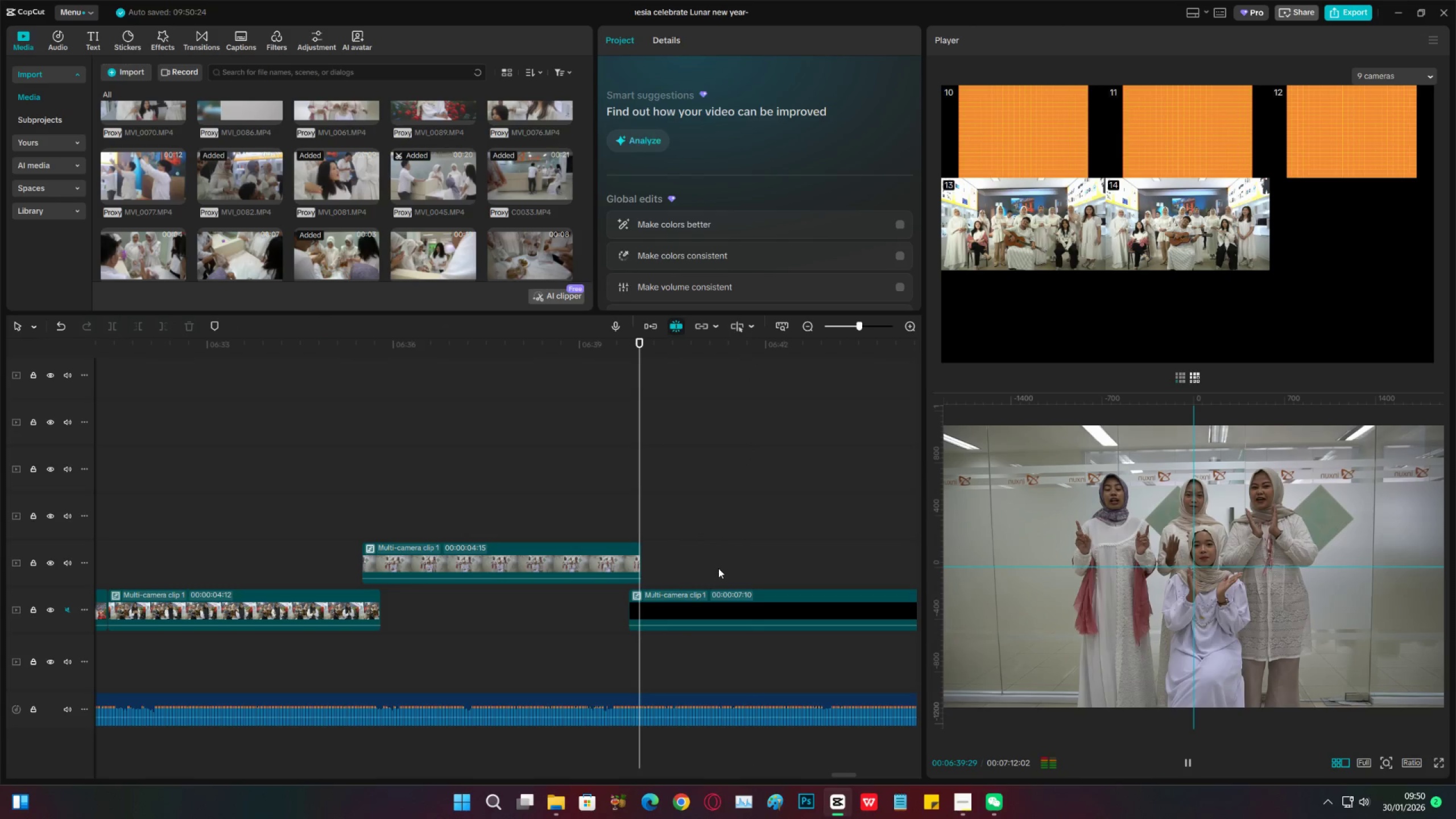 
key(Space)
 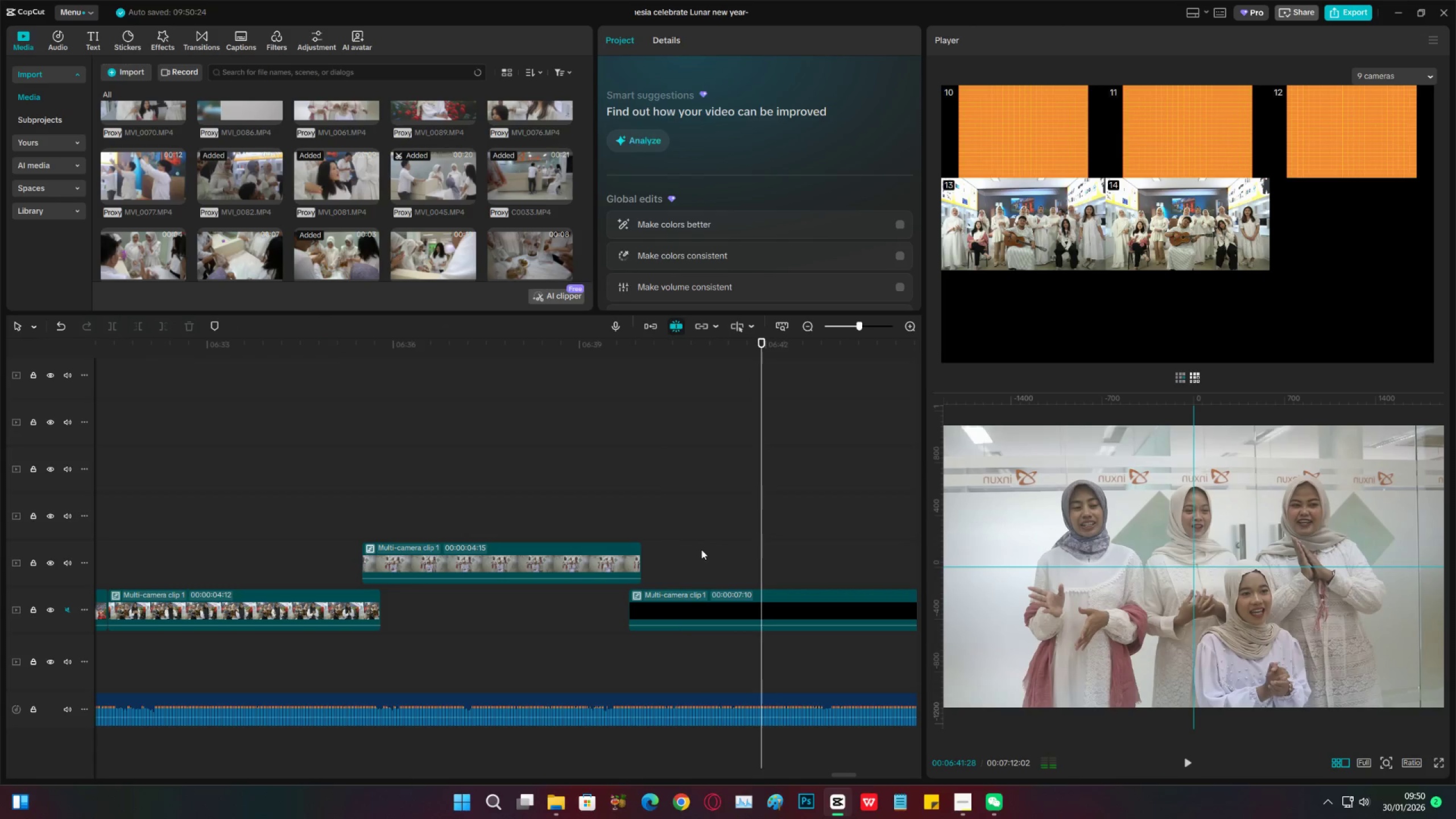 
left_click([701, 549])
 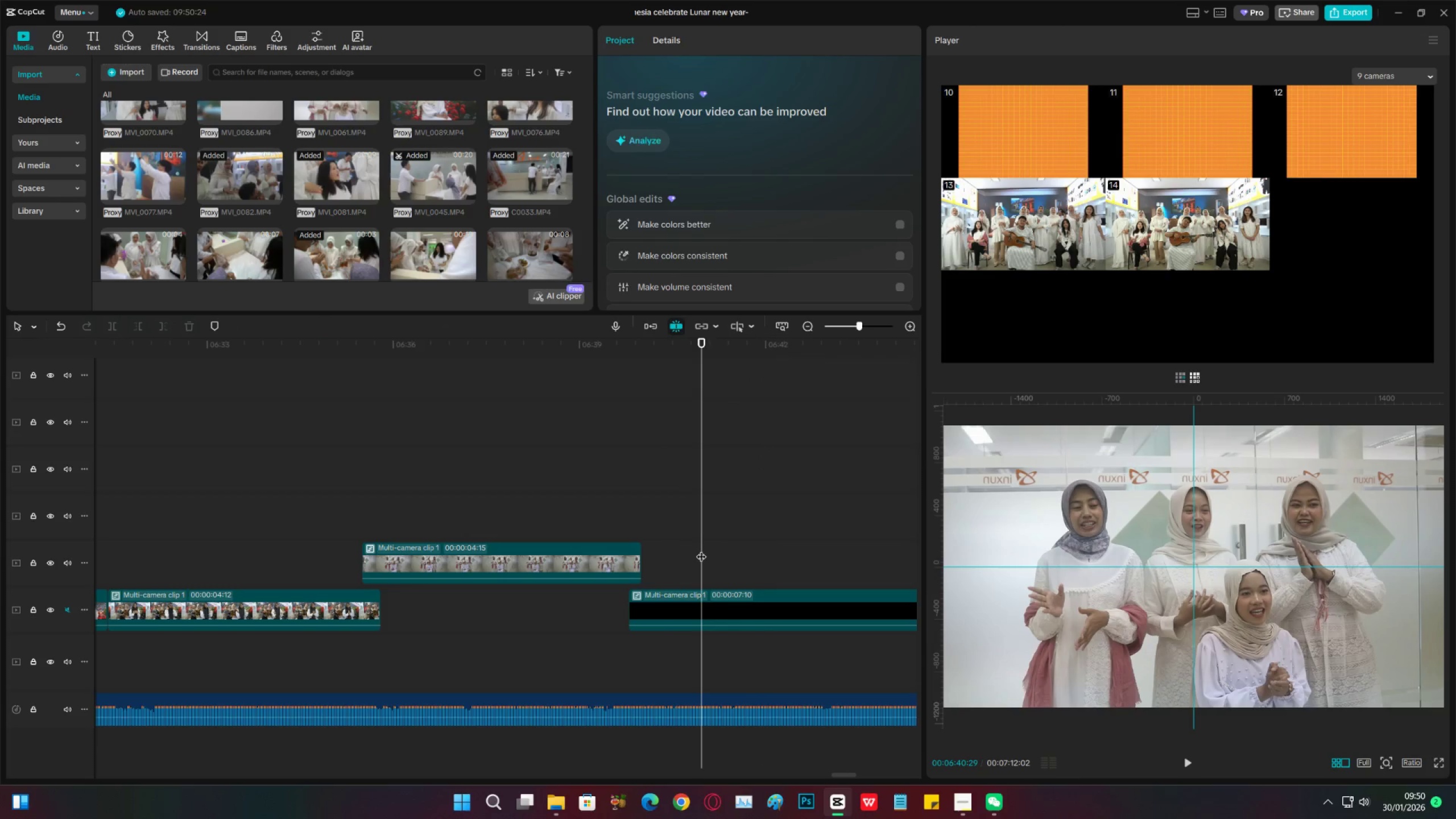 
key(Space)
 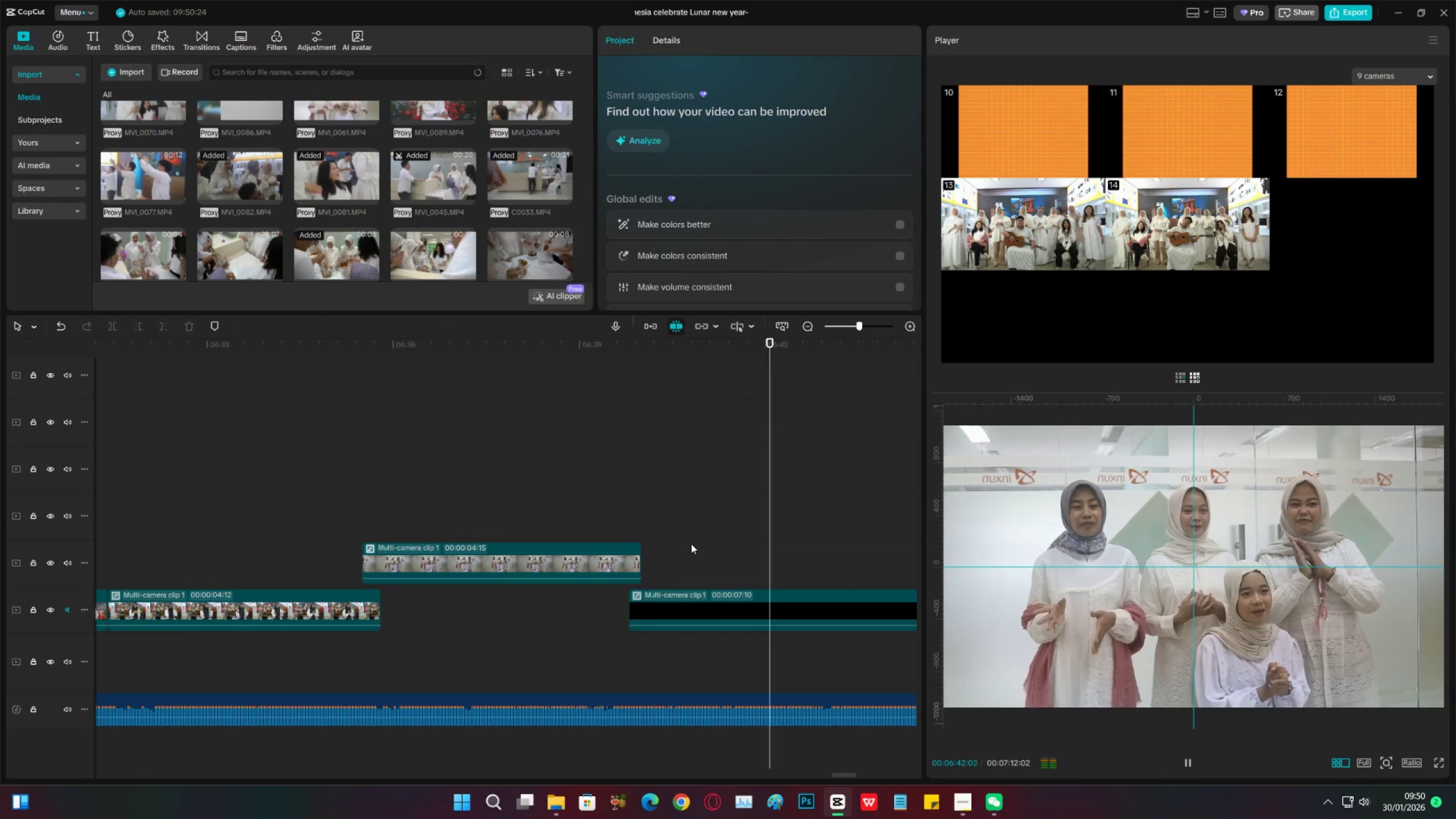 
key(Space)
 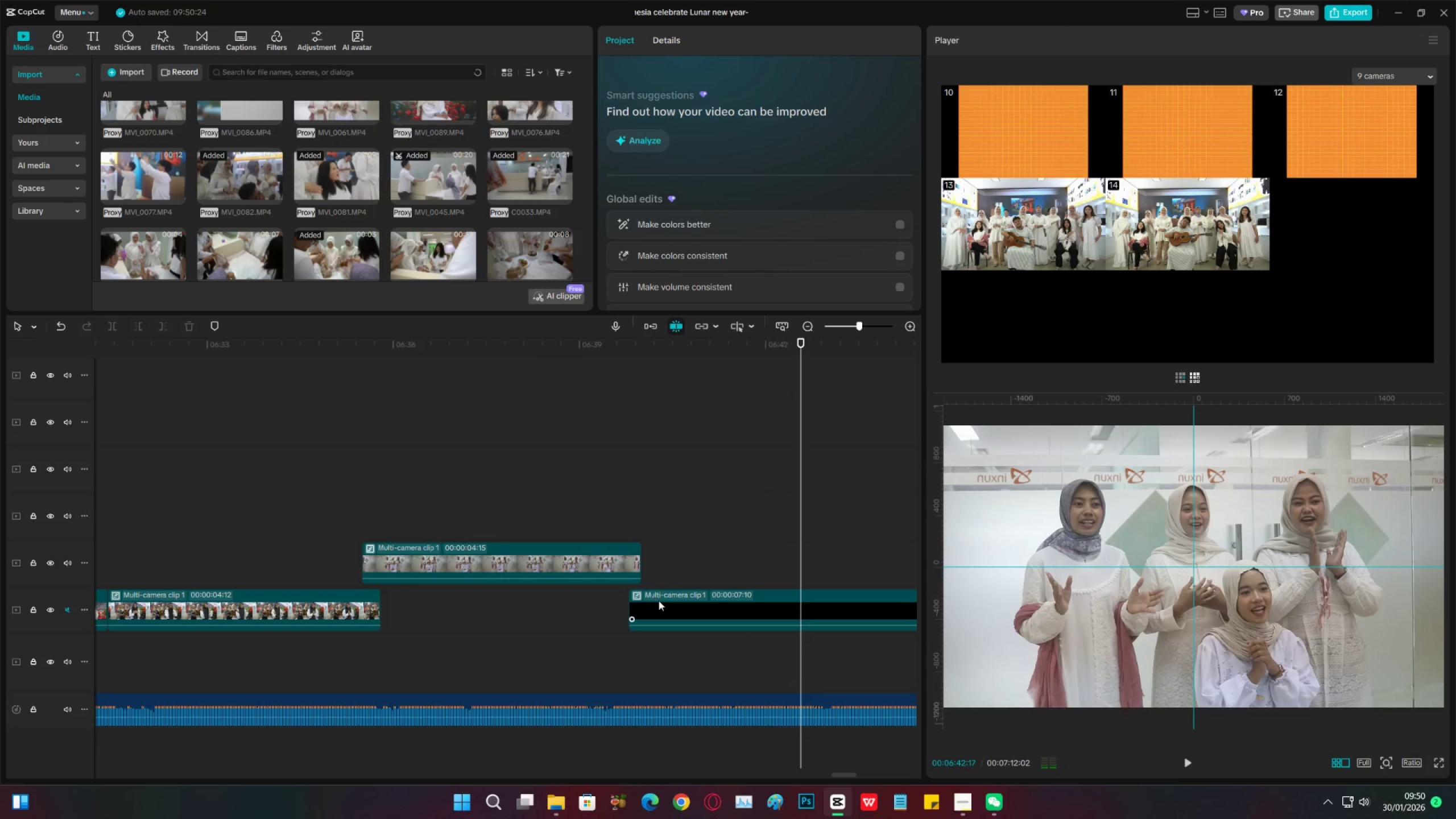 
left_click_drag(start_coordinate=[659, 601], to_coordinate=[646, 598])
 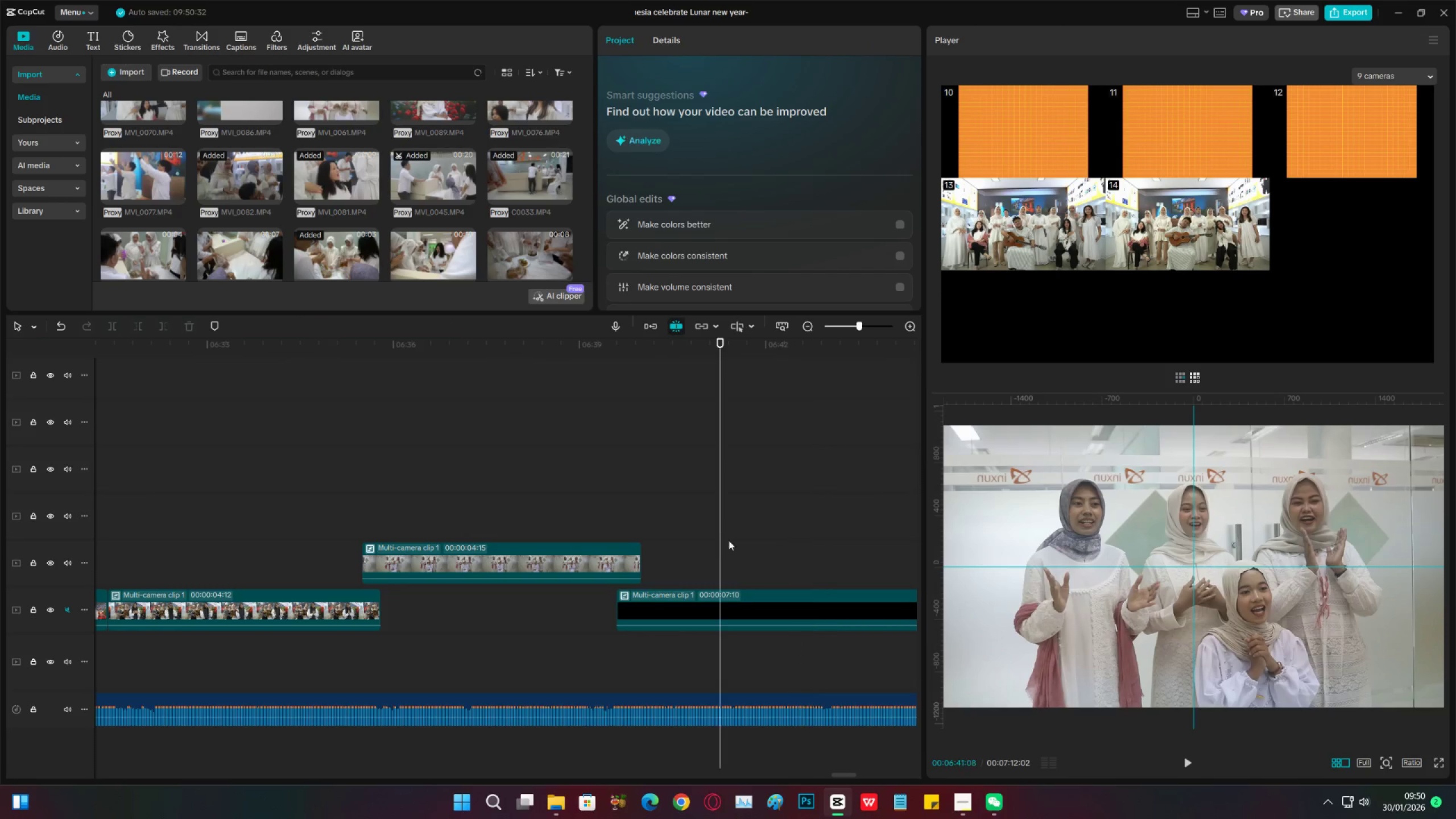 
double_click([735, 540])
 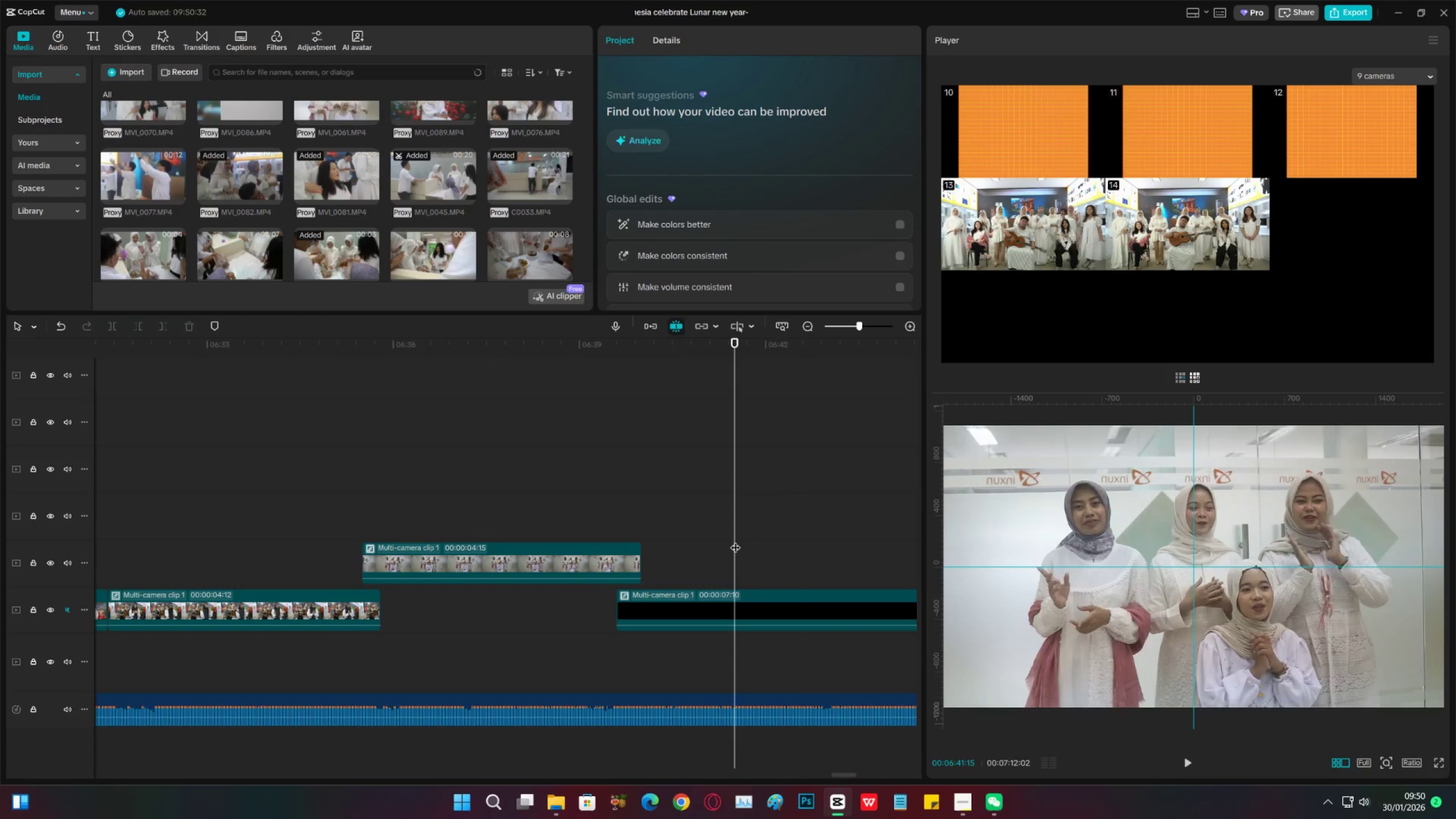 
key(Space)
 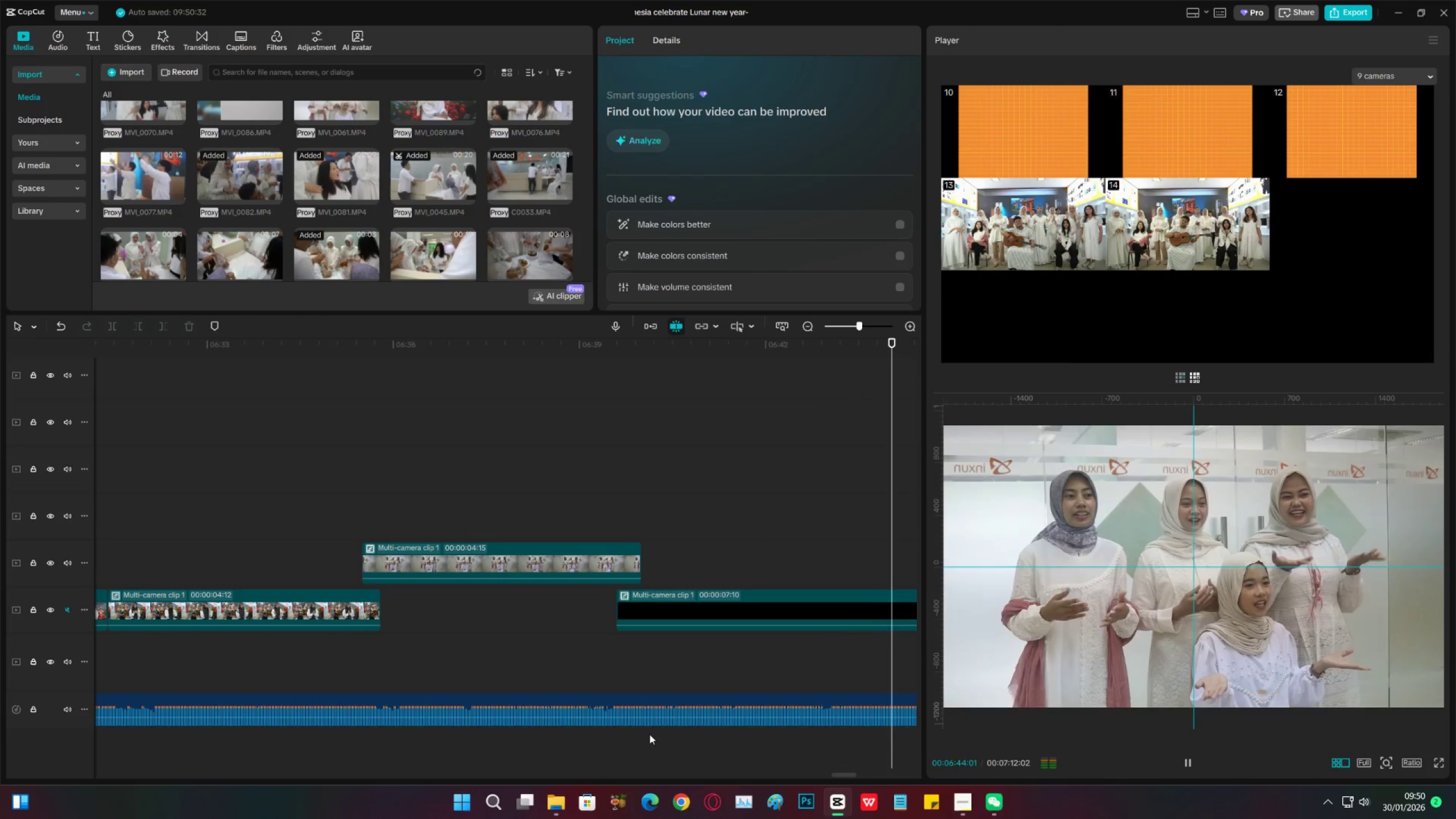 
left_click_drag(start_coordinate=[837, 774], to_coordinate=[847, 774])
 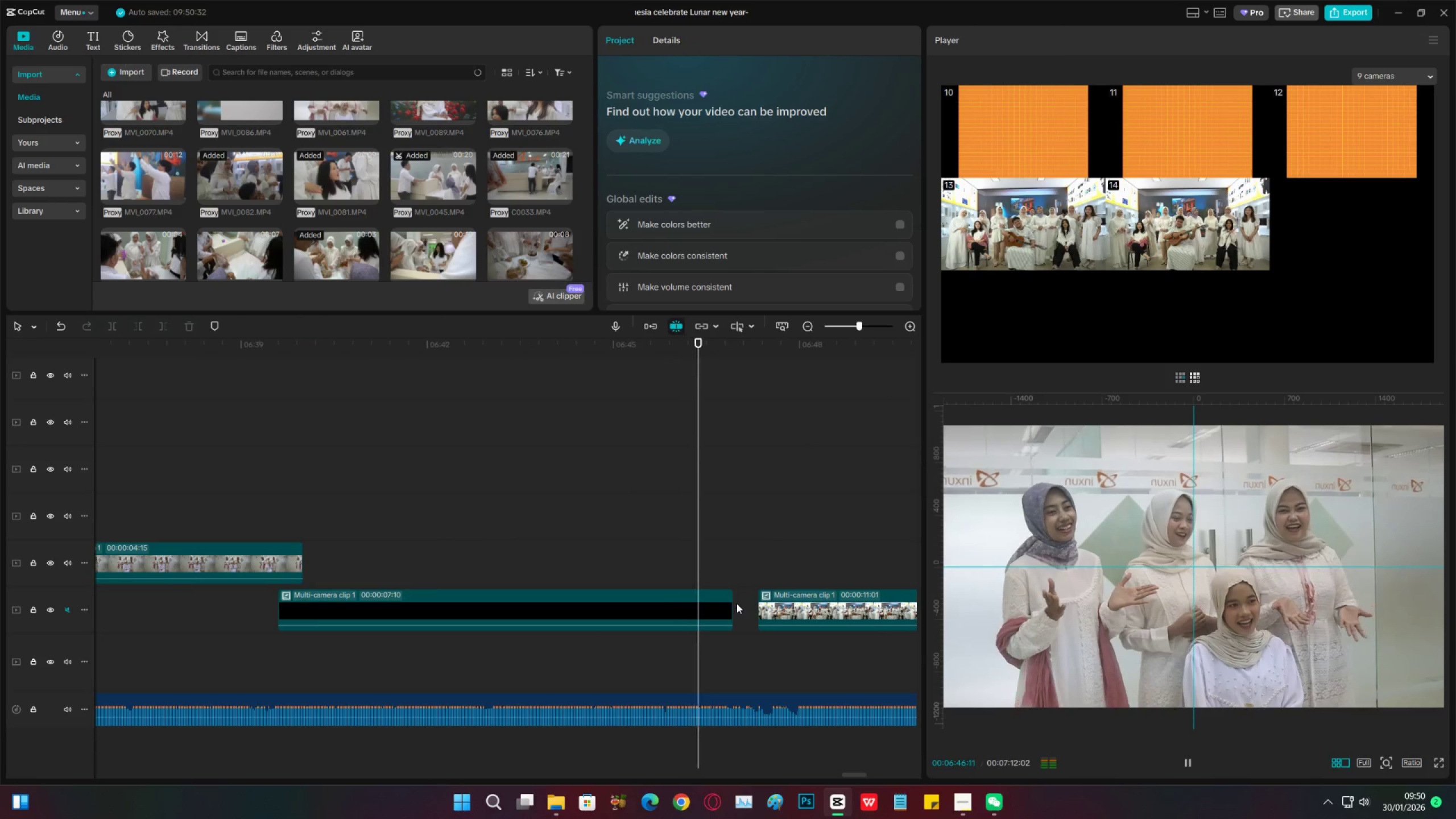 
key(Space)
 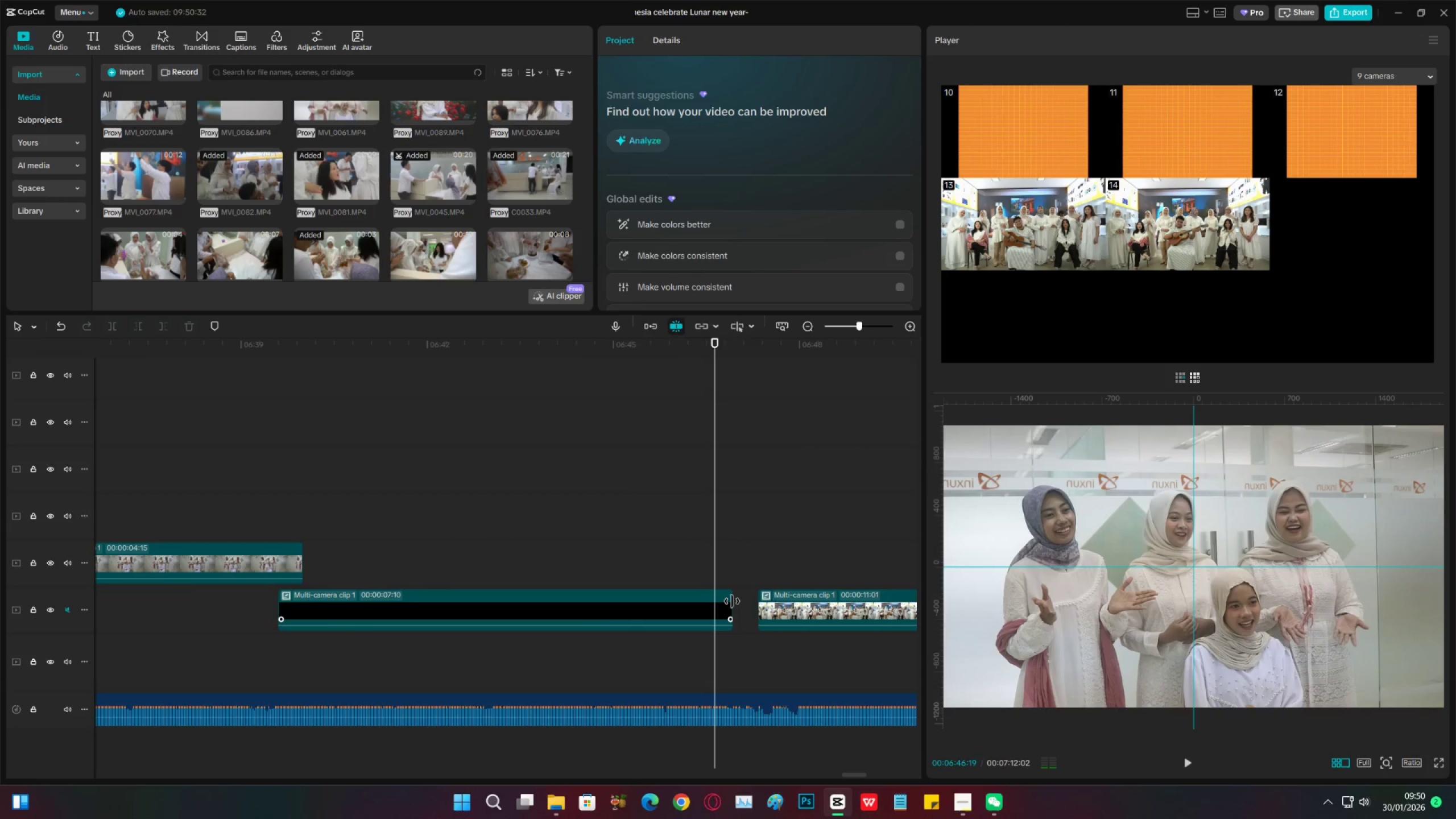 
left_click_drag(start_coordinate=[732, 601], to_coordinate=[765, 601])
 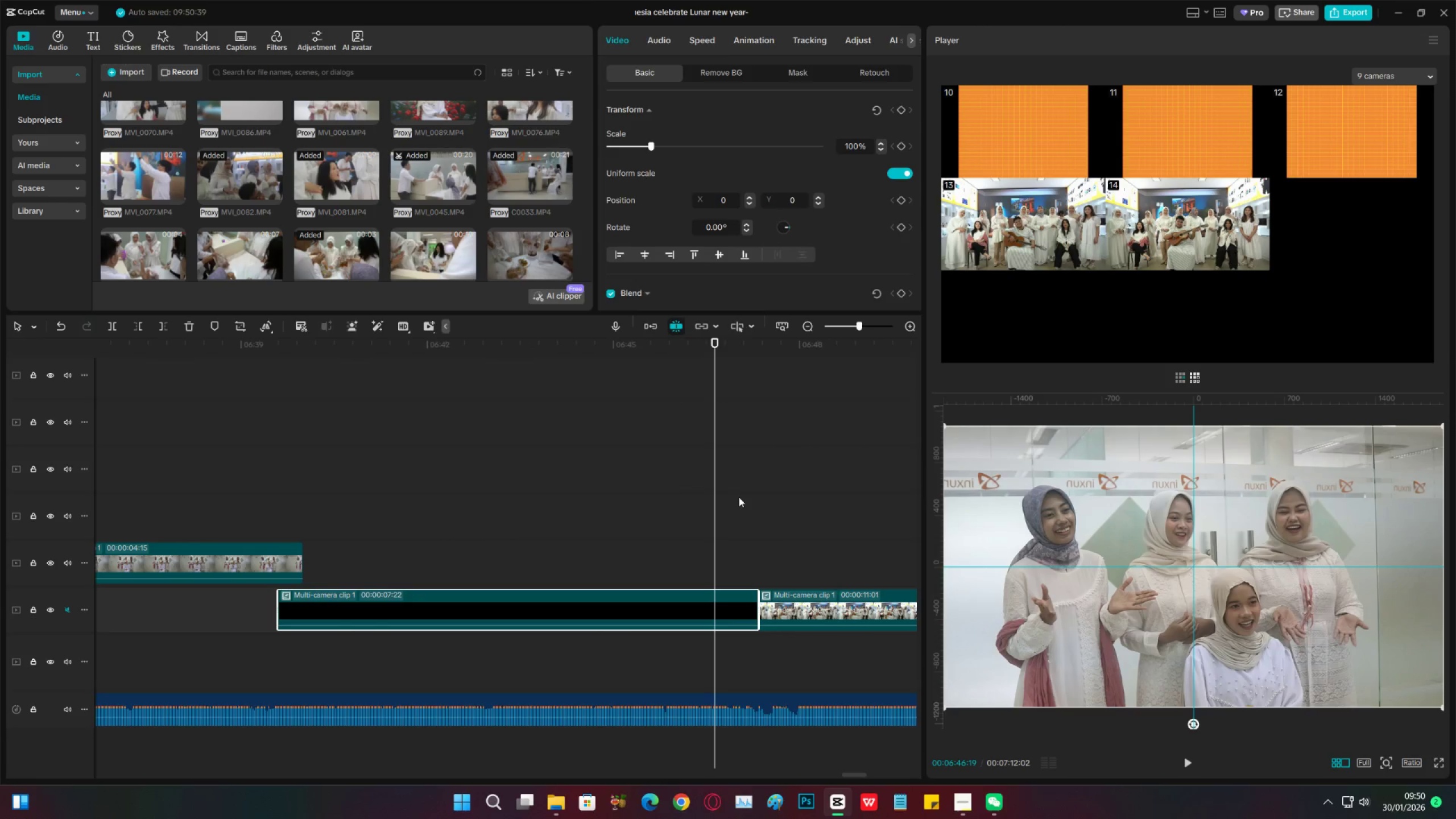 
left_click([739, 497])
 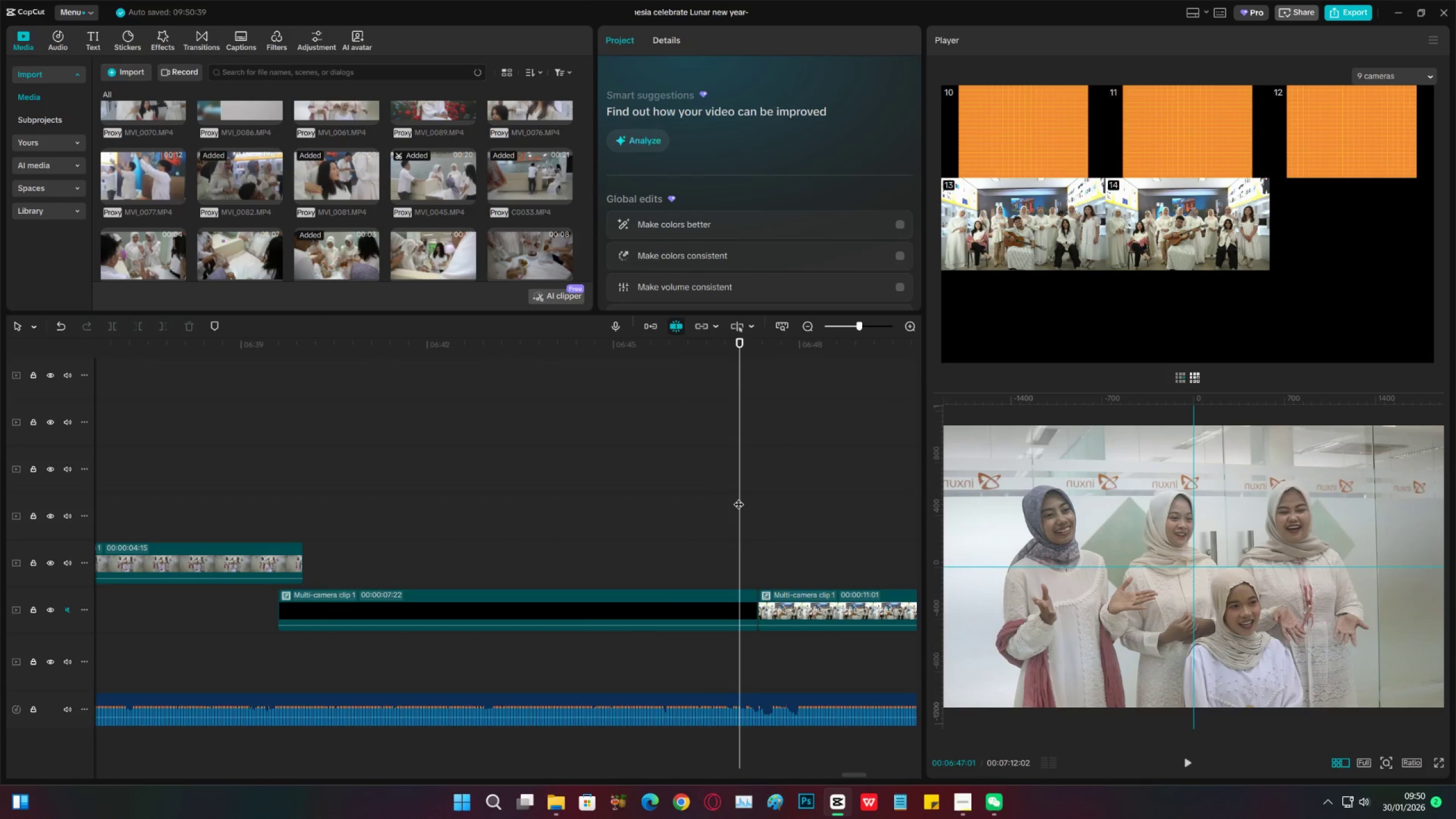 
key(Control+S)
 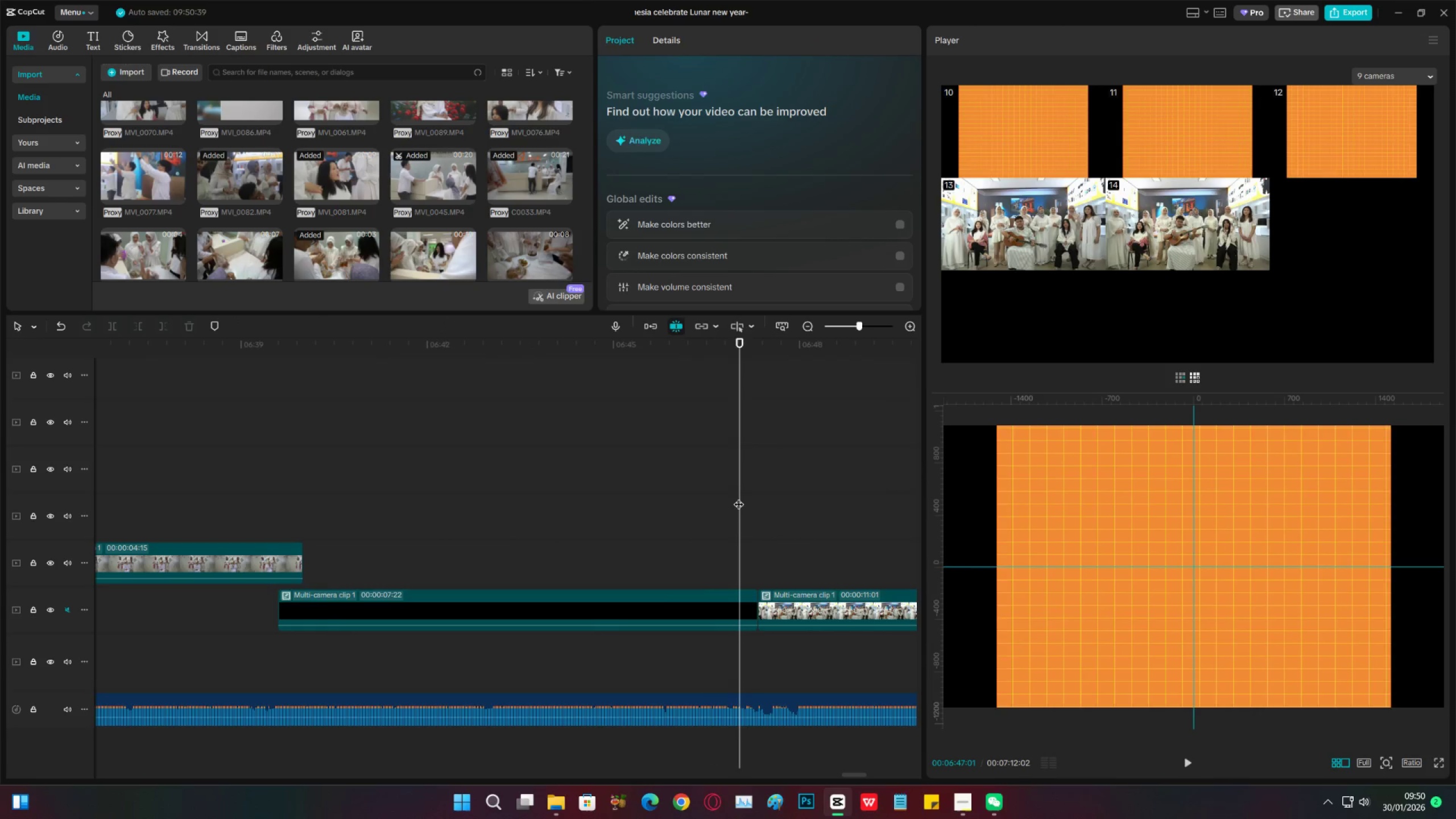 
key(Space)
 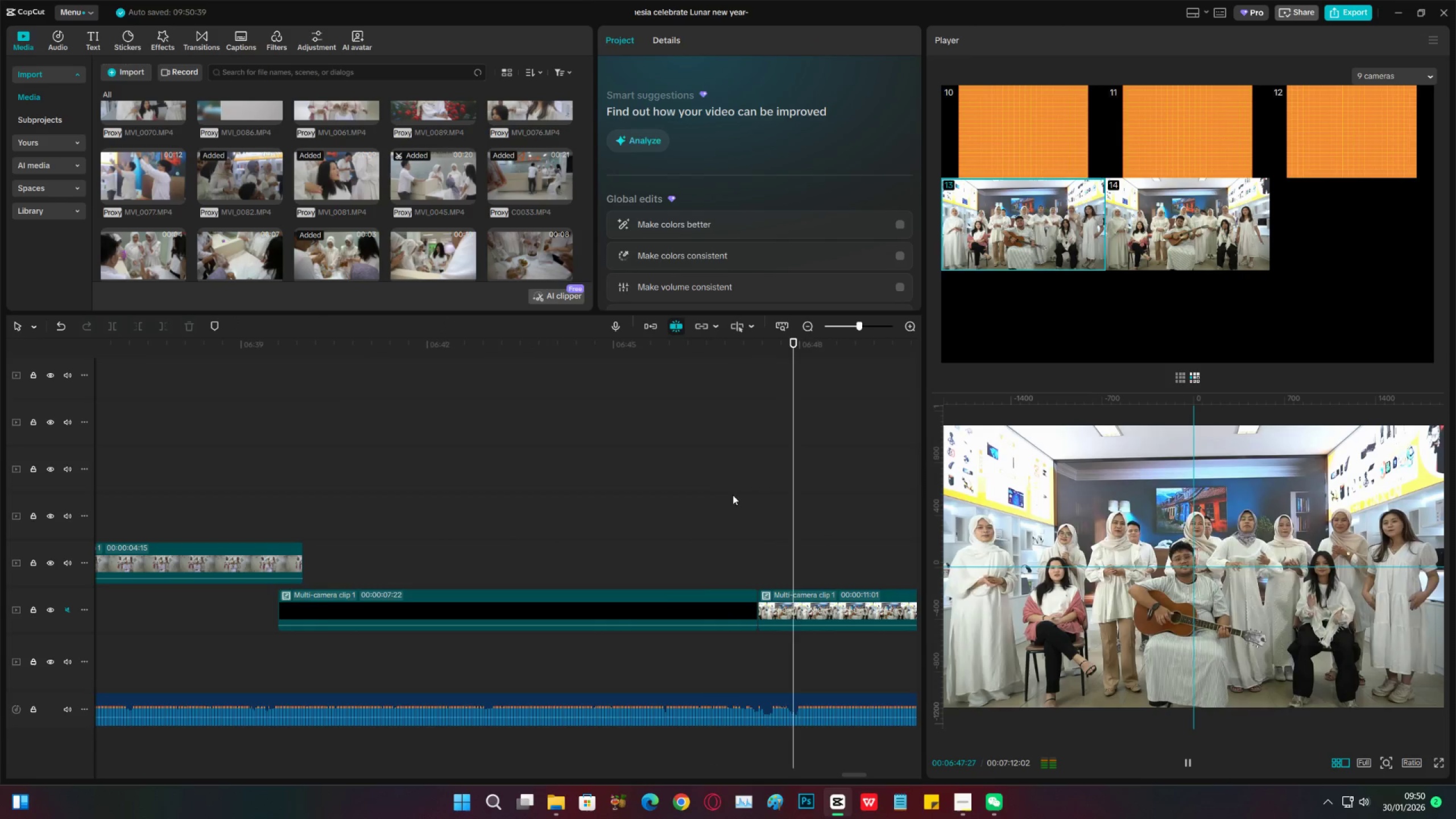 
key(Space)
 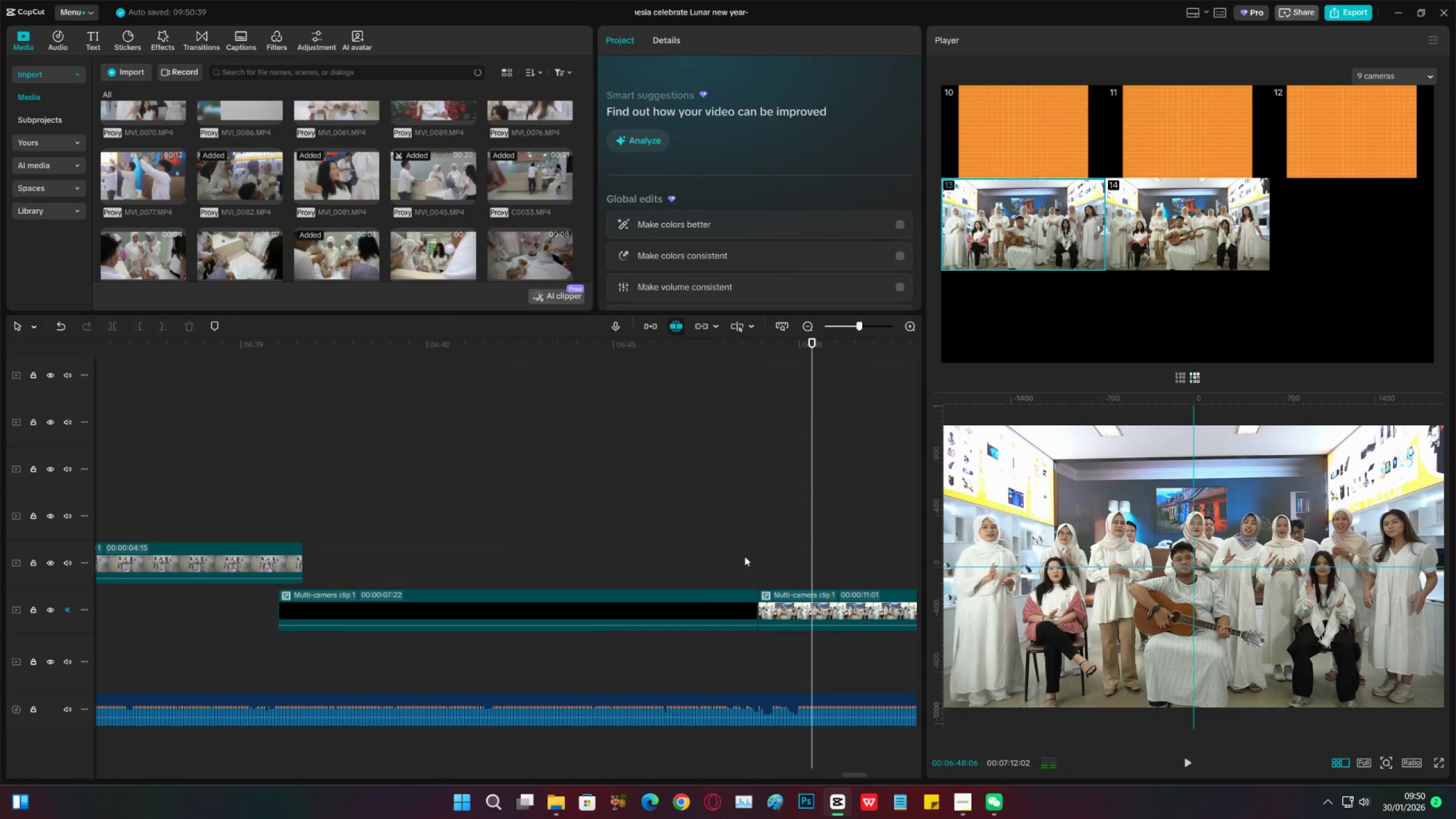 
left_click([744, 556])
 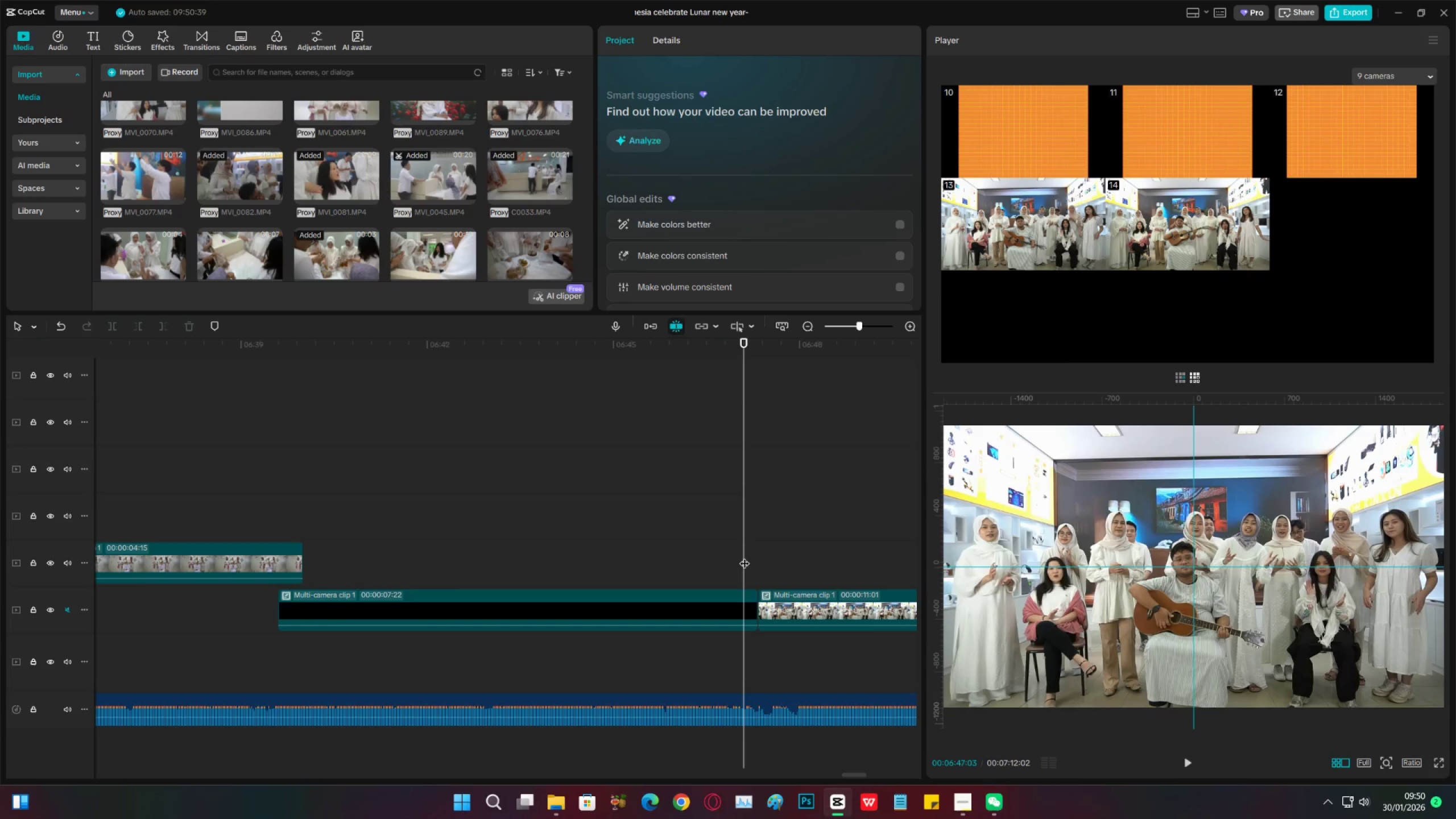 
key(Space)
 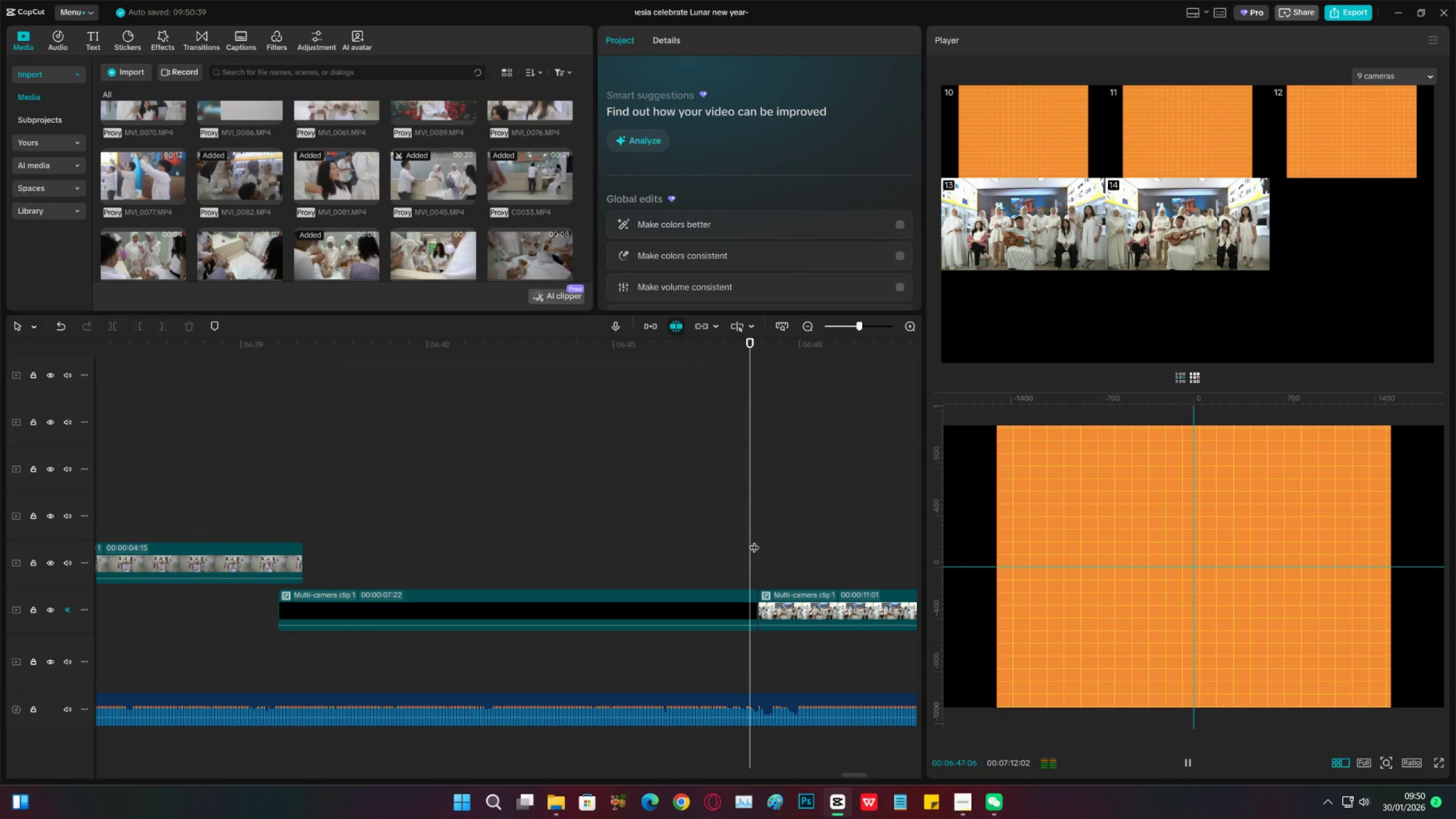 
left_click_drag(start_coordinate=[748, 531], to_coordinate=[733, 531])
 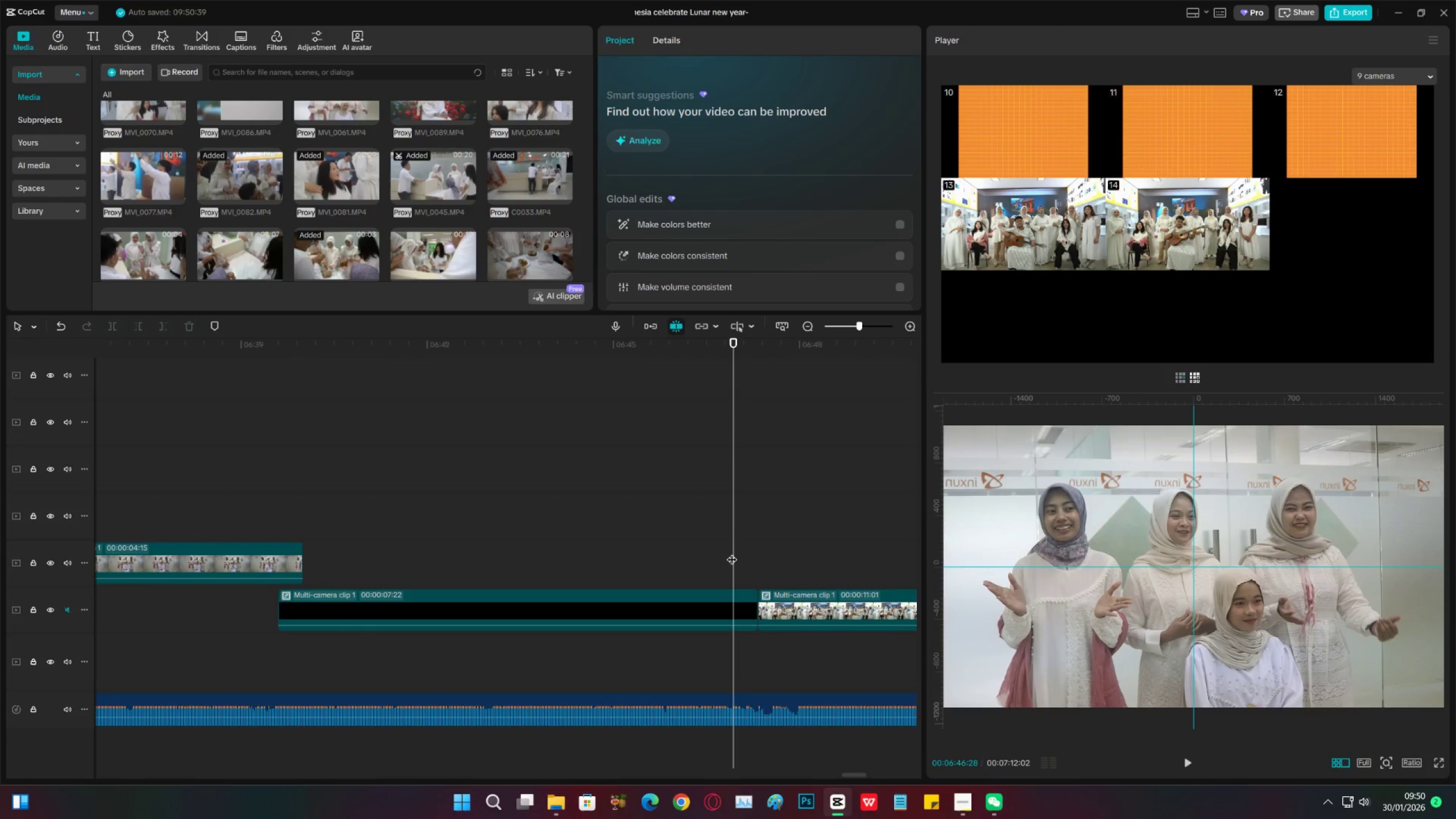 
left_click_drag(start_coordinate=[732, 552], to_coordinate=[730, 548])
 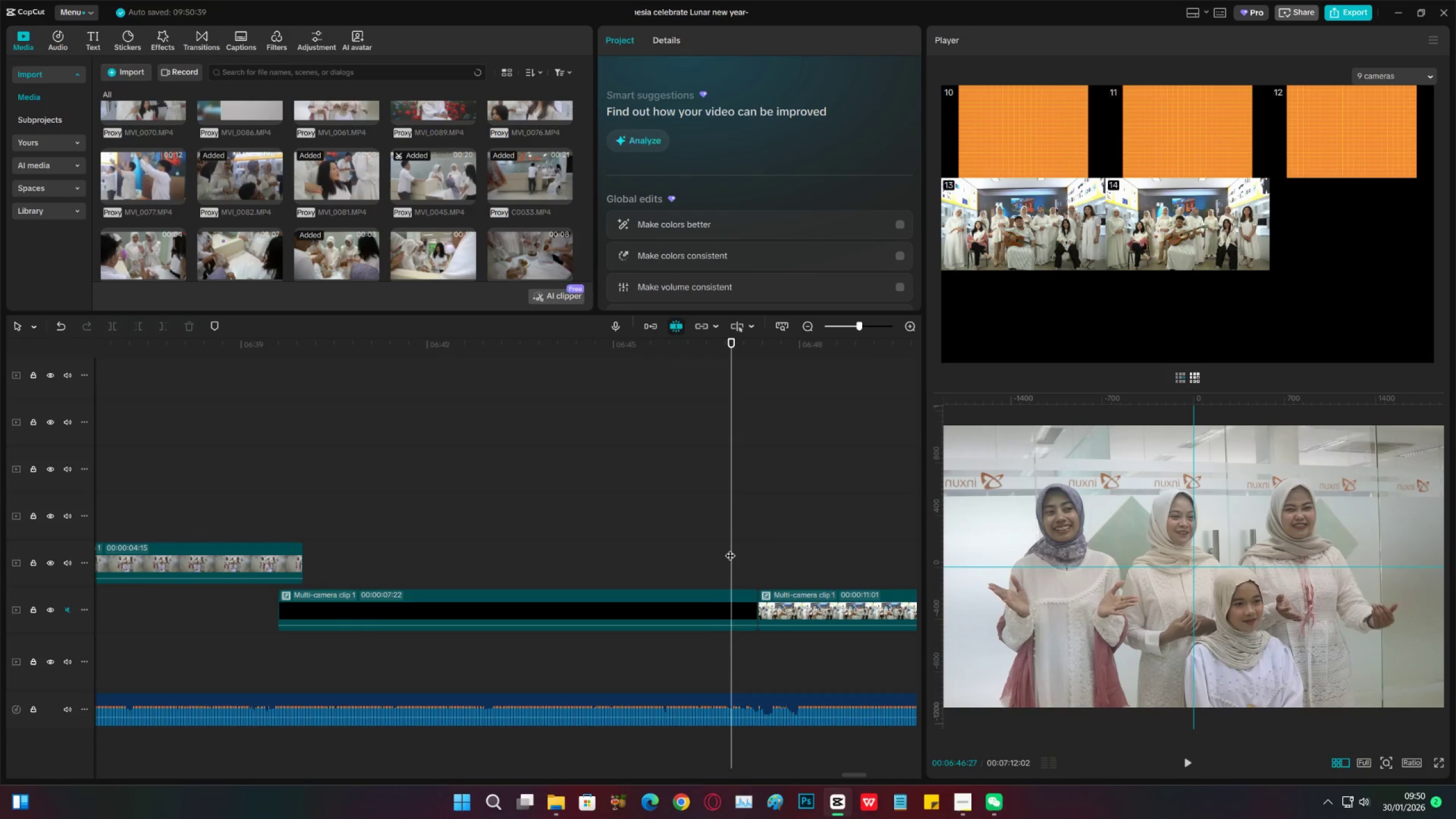 
key(ArrowRight)
 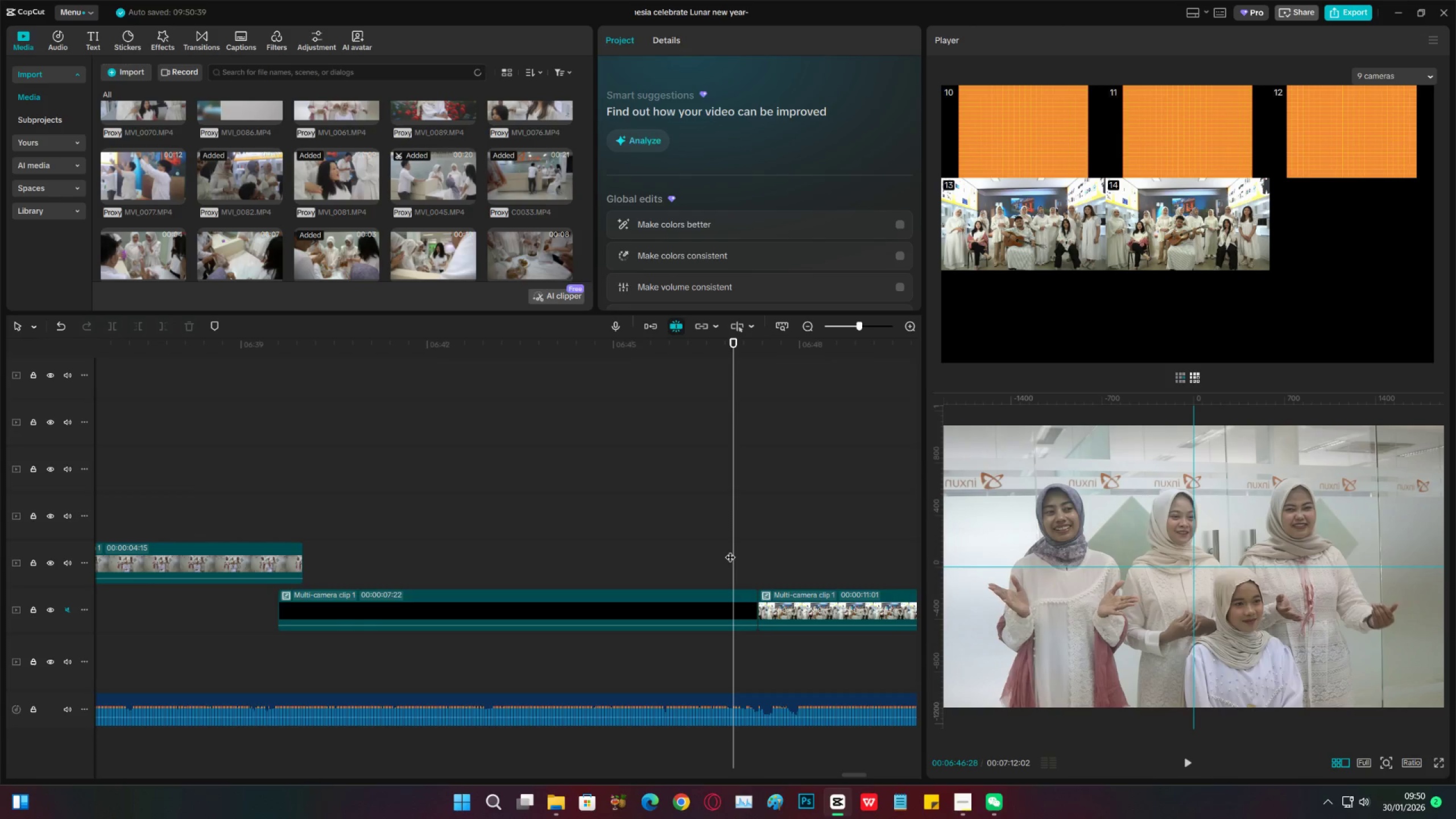 
hold_key(key=ArrowRight, duration=0.33)
 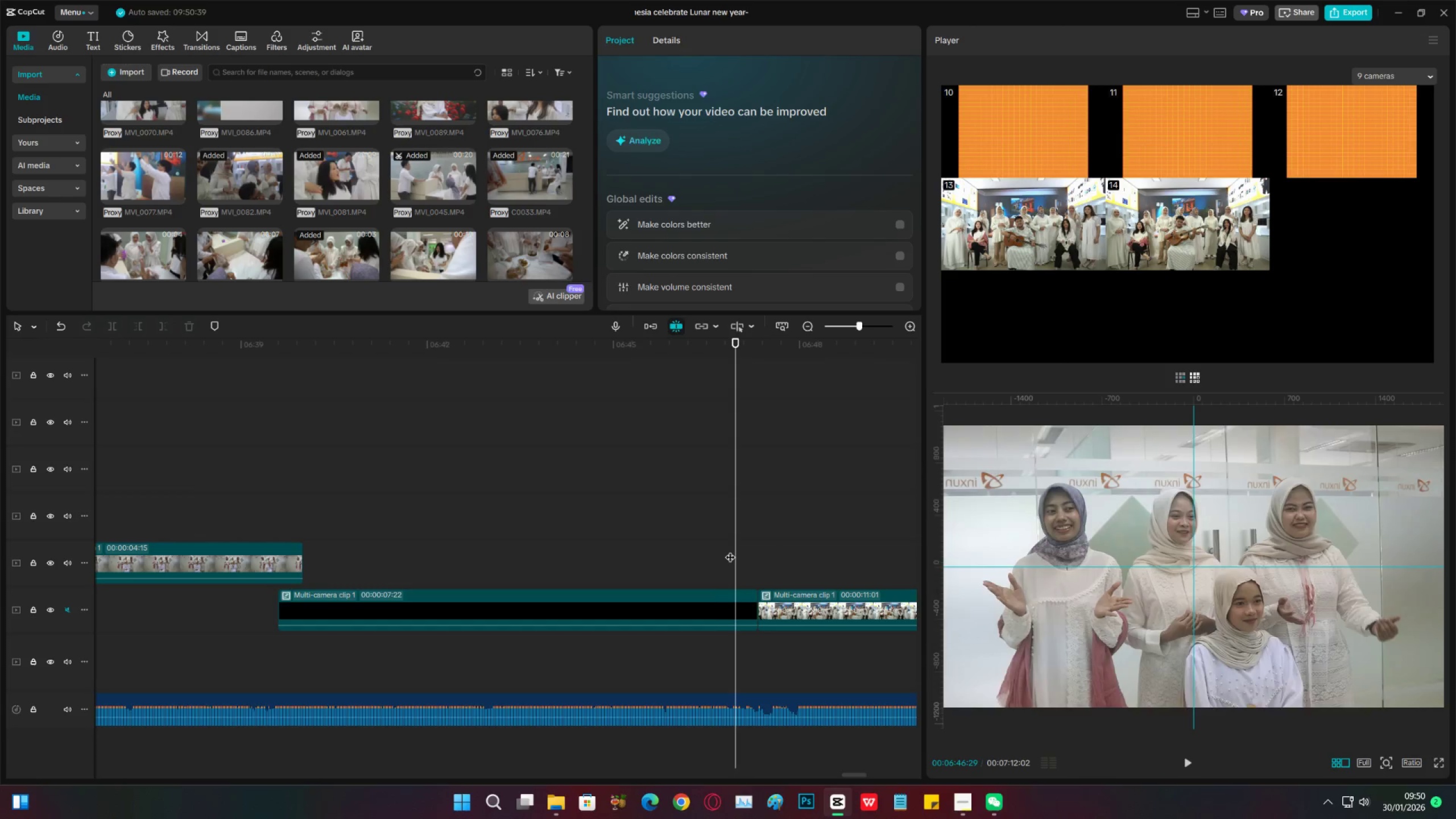 
key(ArrowRight)
 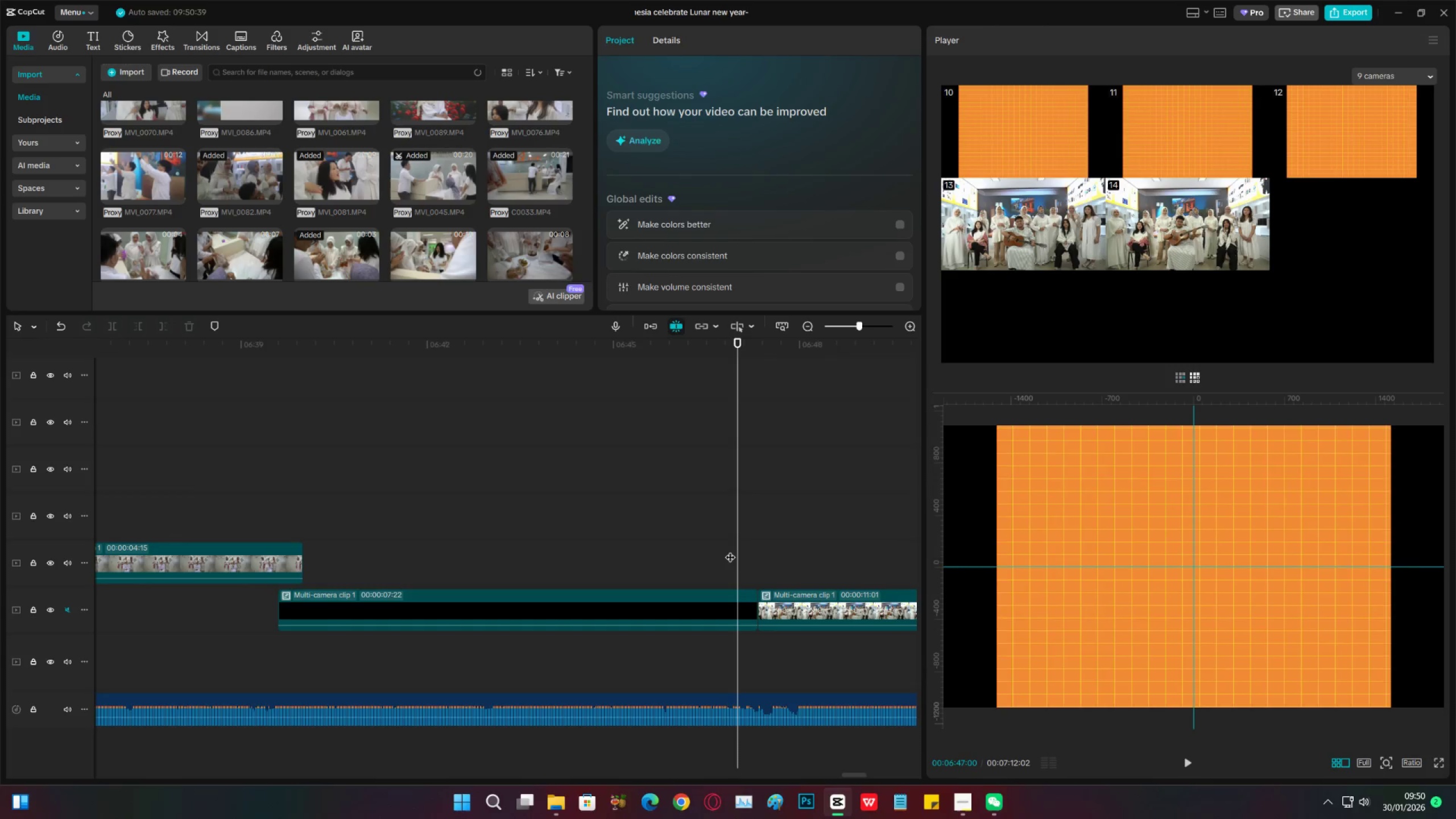 
key(ArrowLeft)
 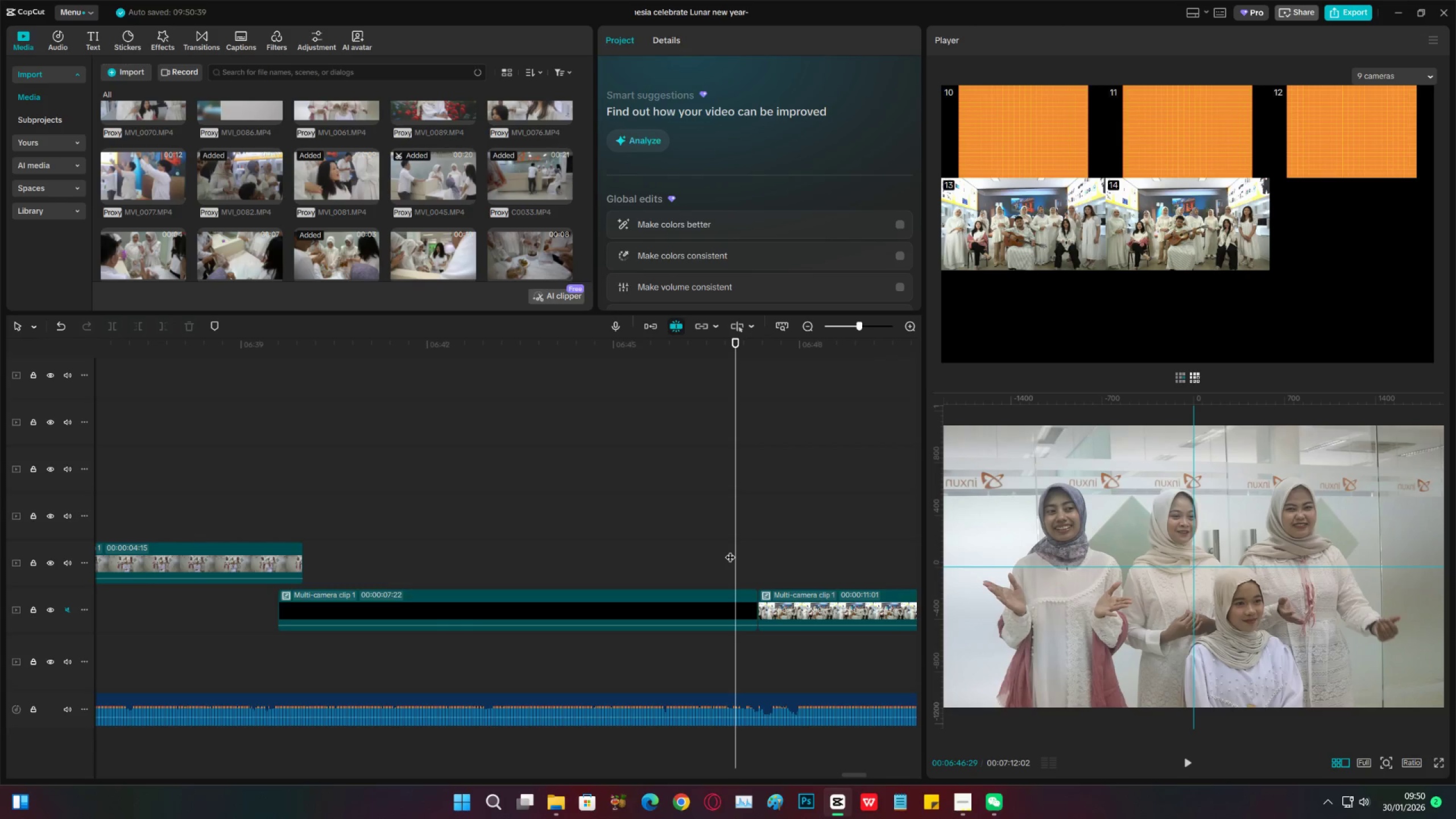 
key(ArrowRight)
 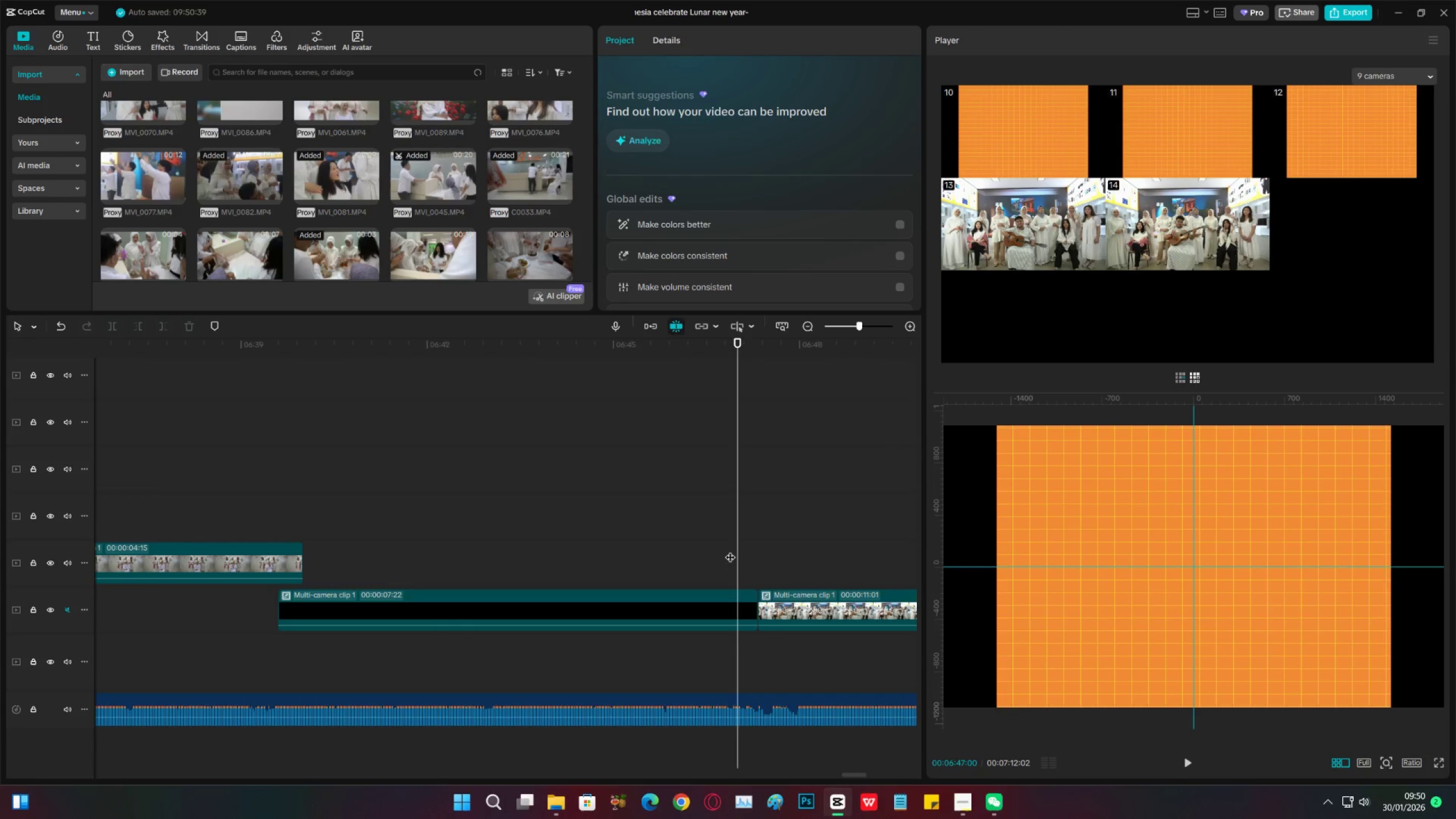 
key(ArrowLeft)
 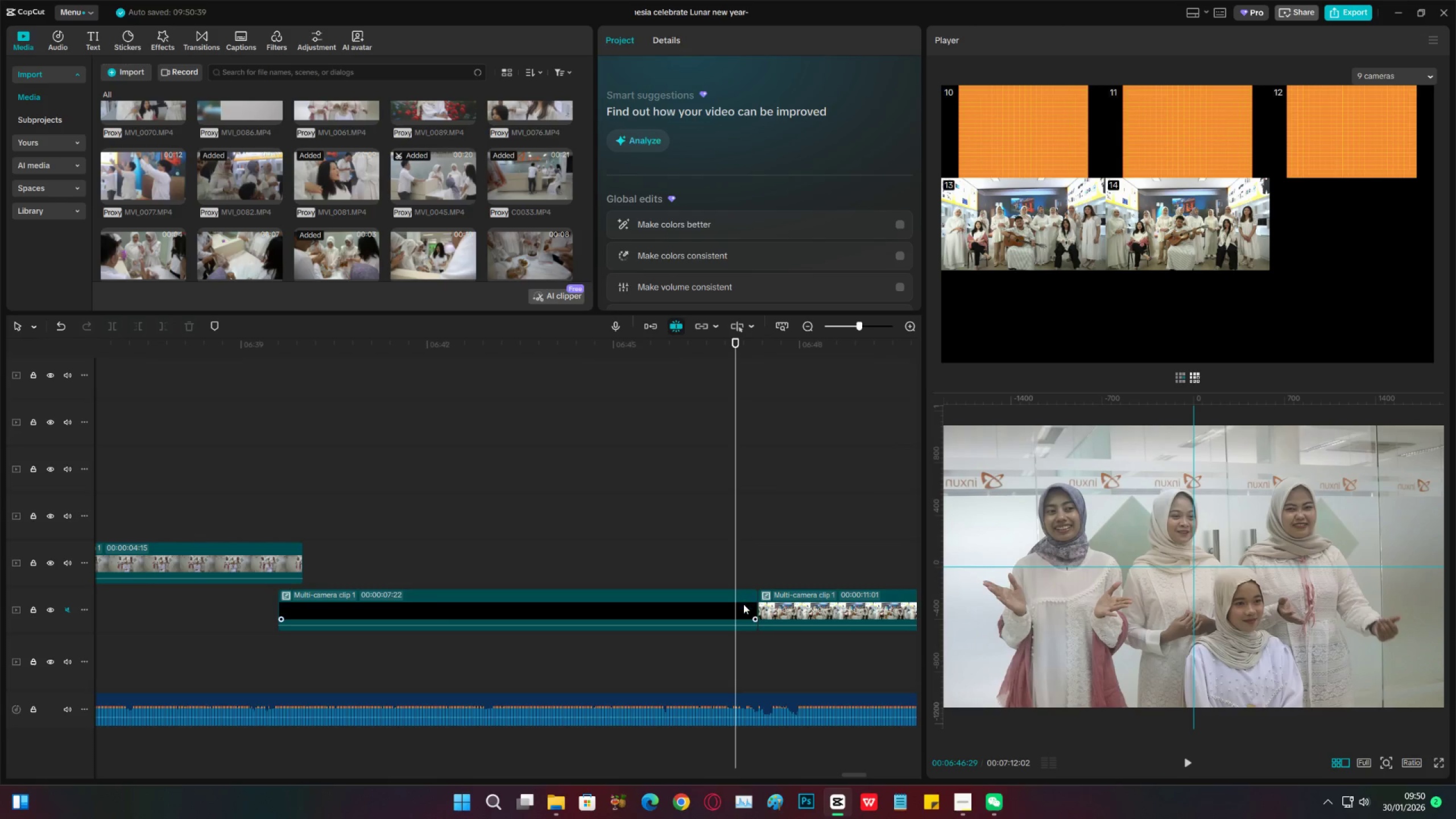 
key(C)
 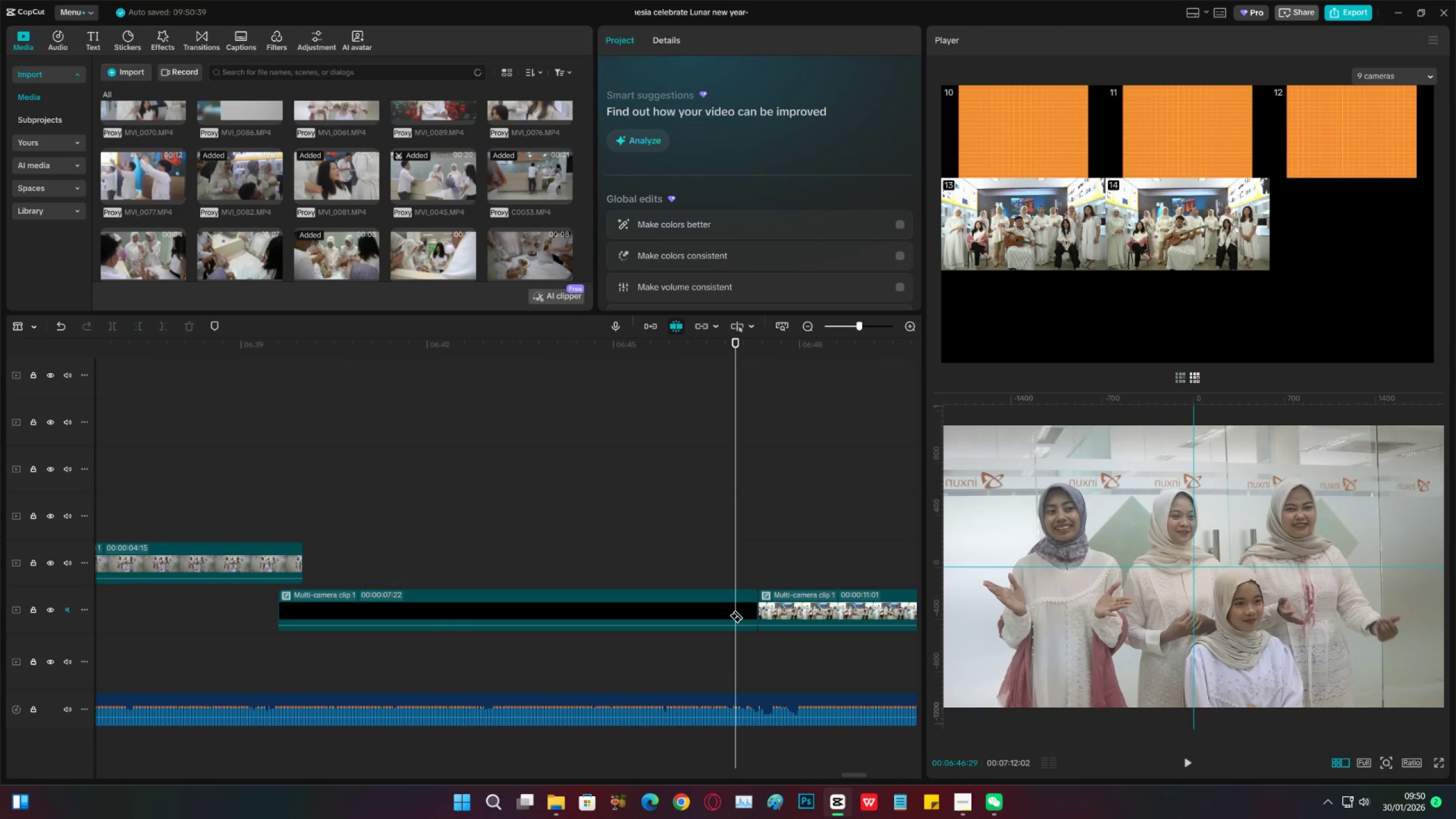 
left_click([737, 610])
 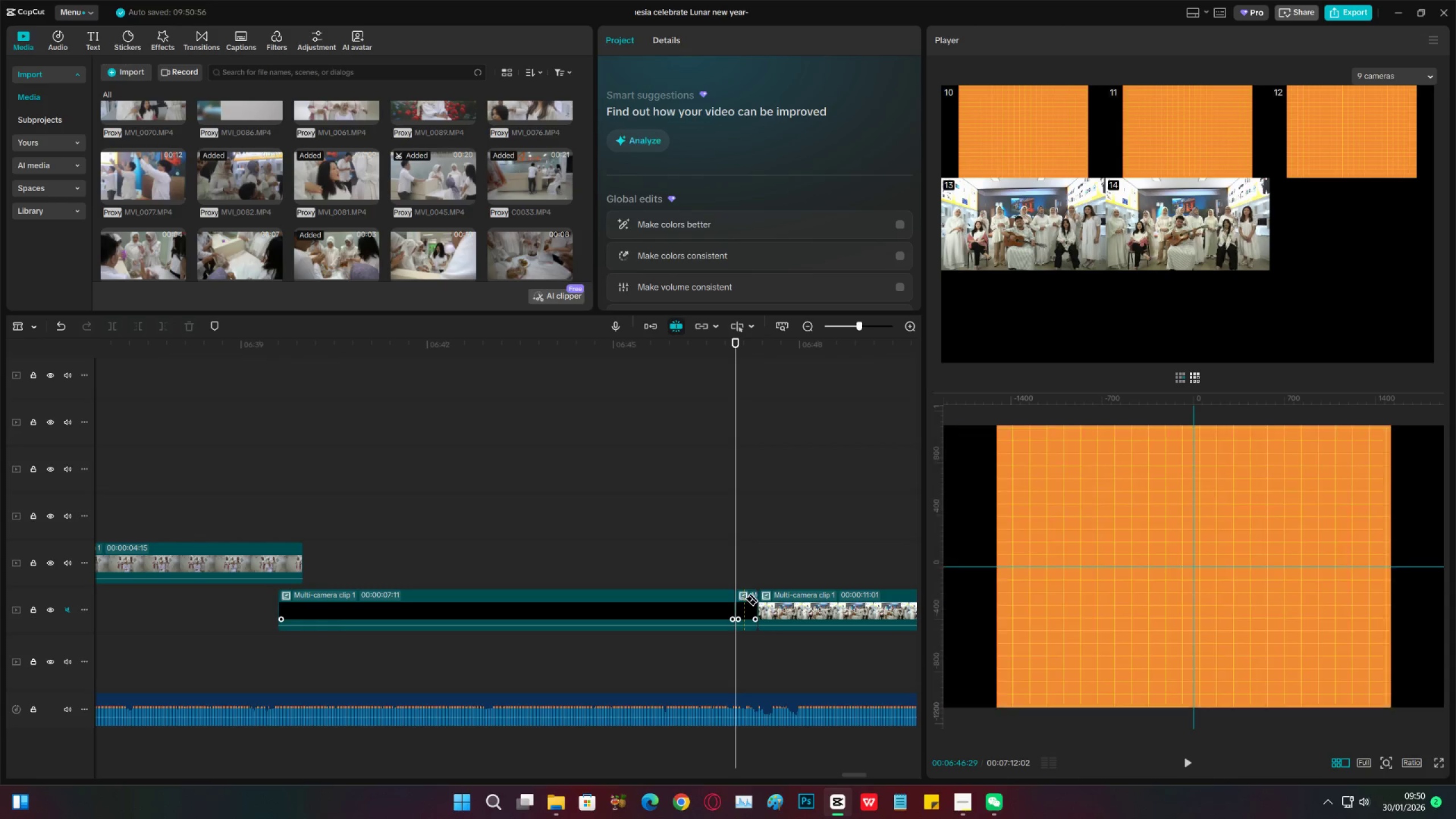 
key(V)
 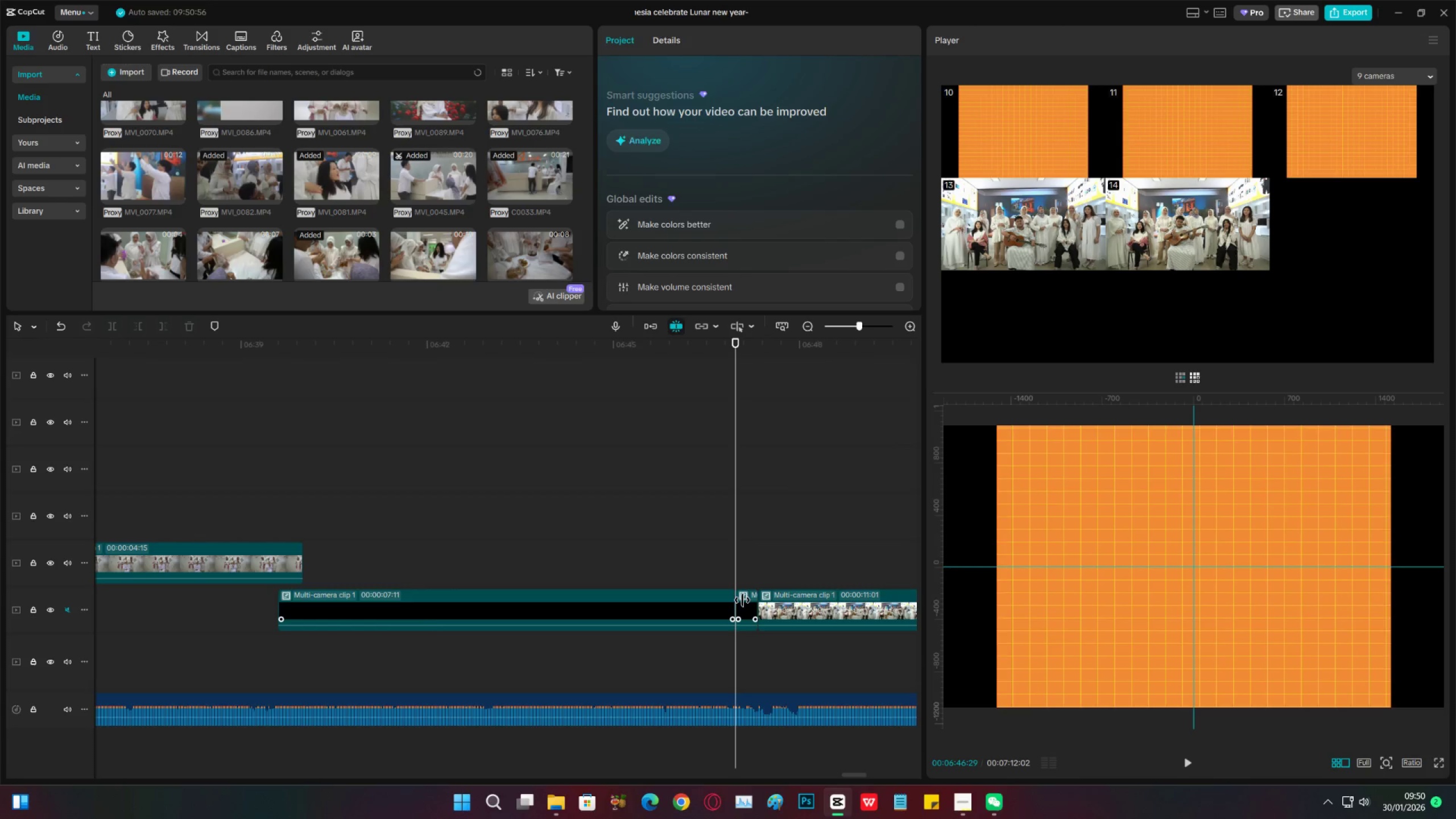 
left_click([742, 600])
 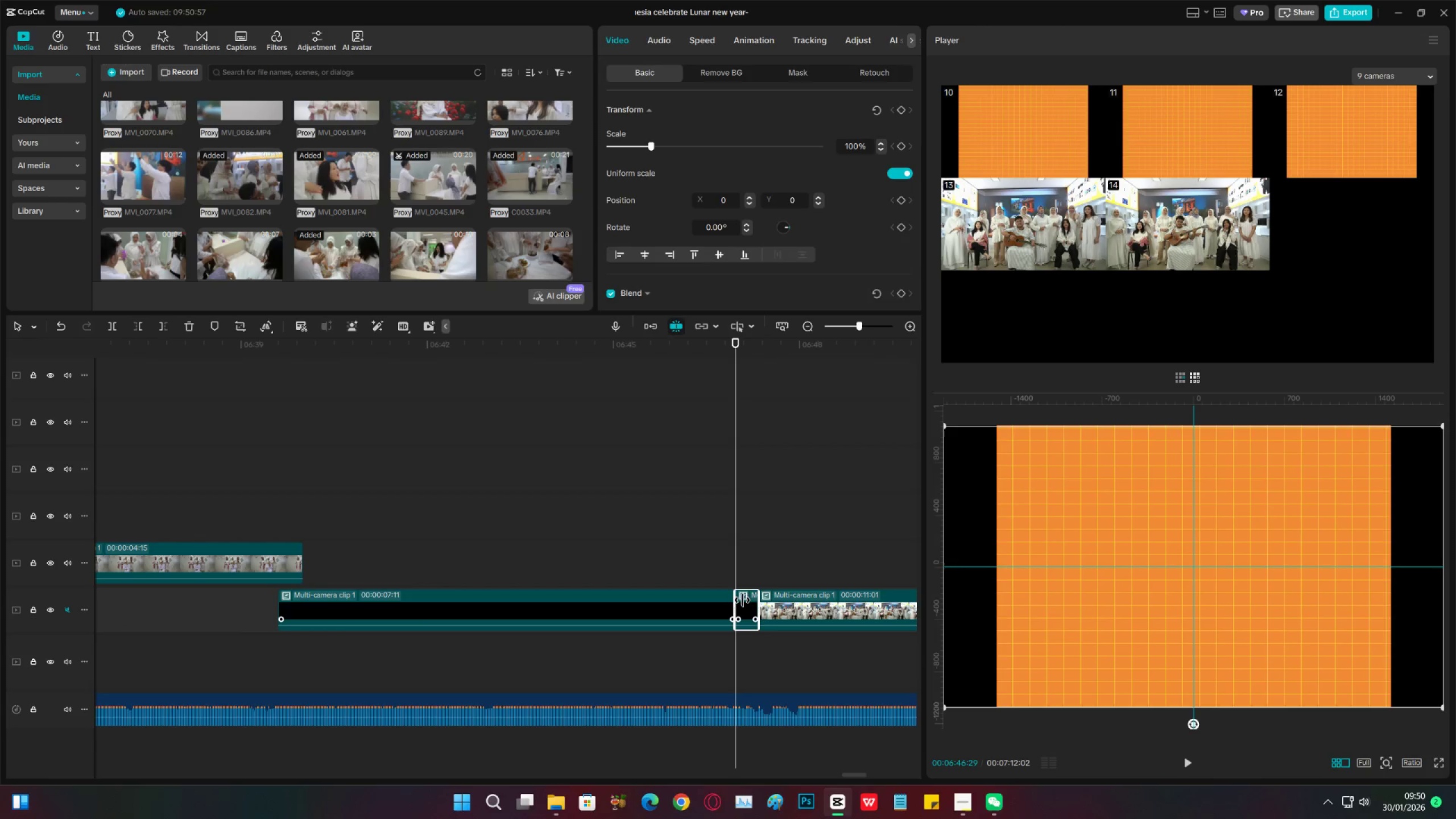 
key(X)
 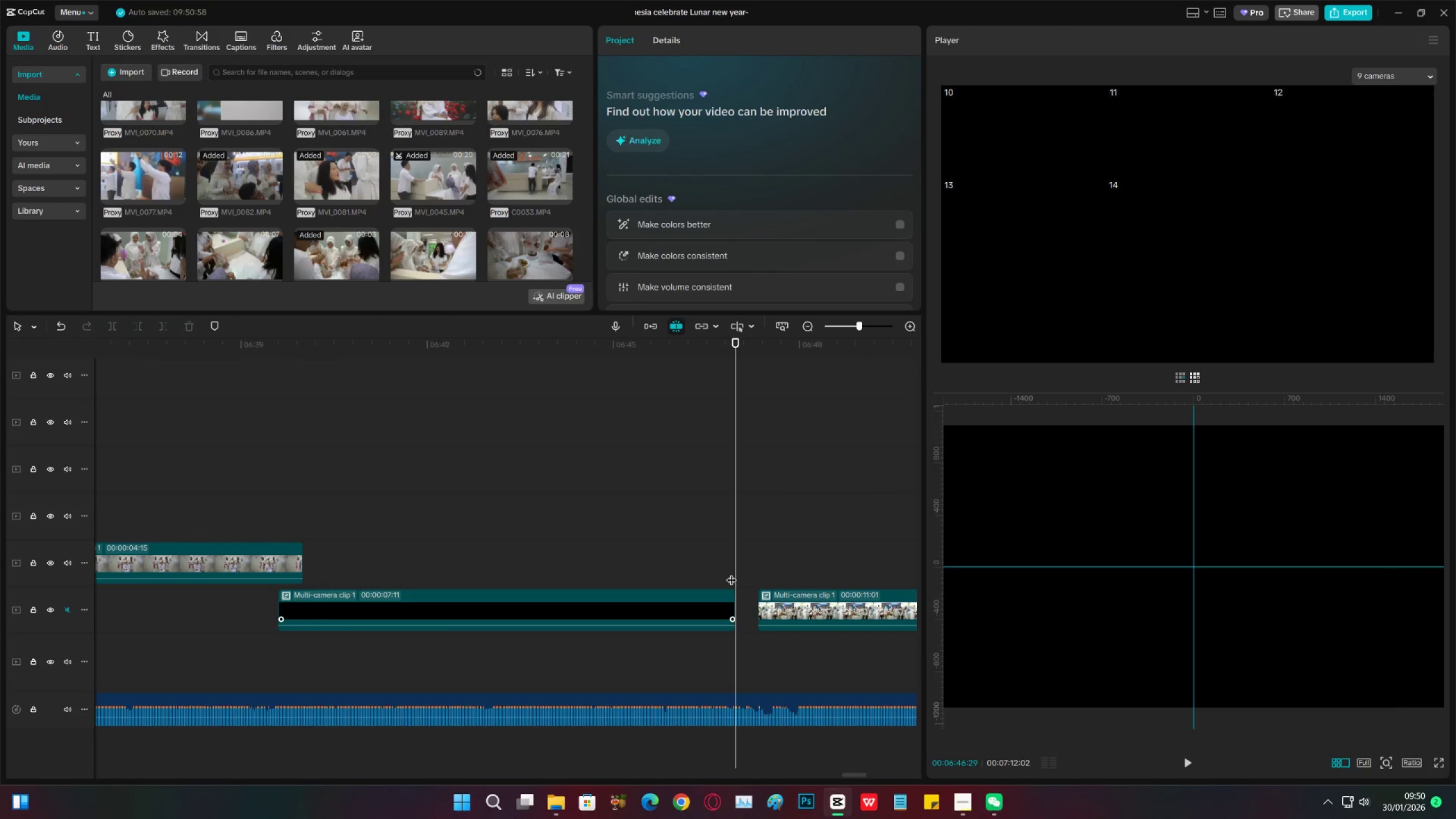 
key(ArrowLeft)
 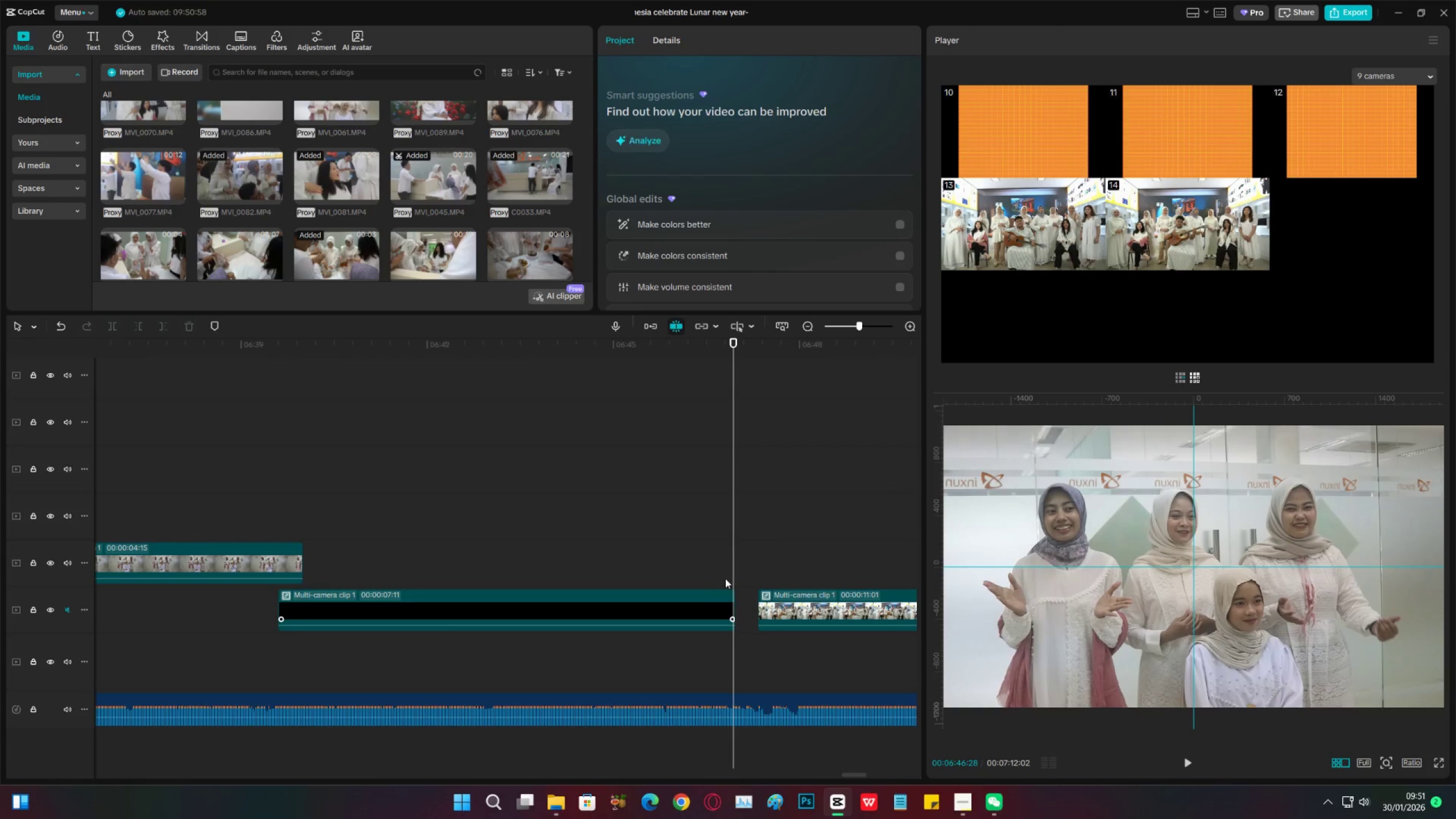 
key(ArrowRight)
 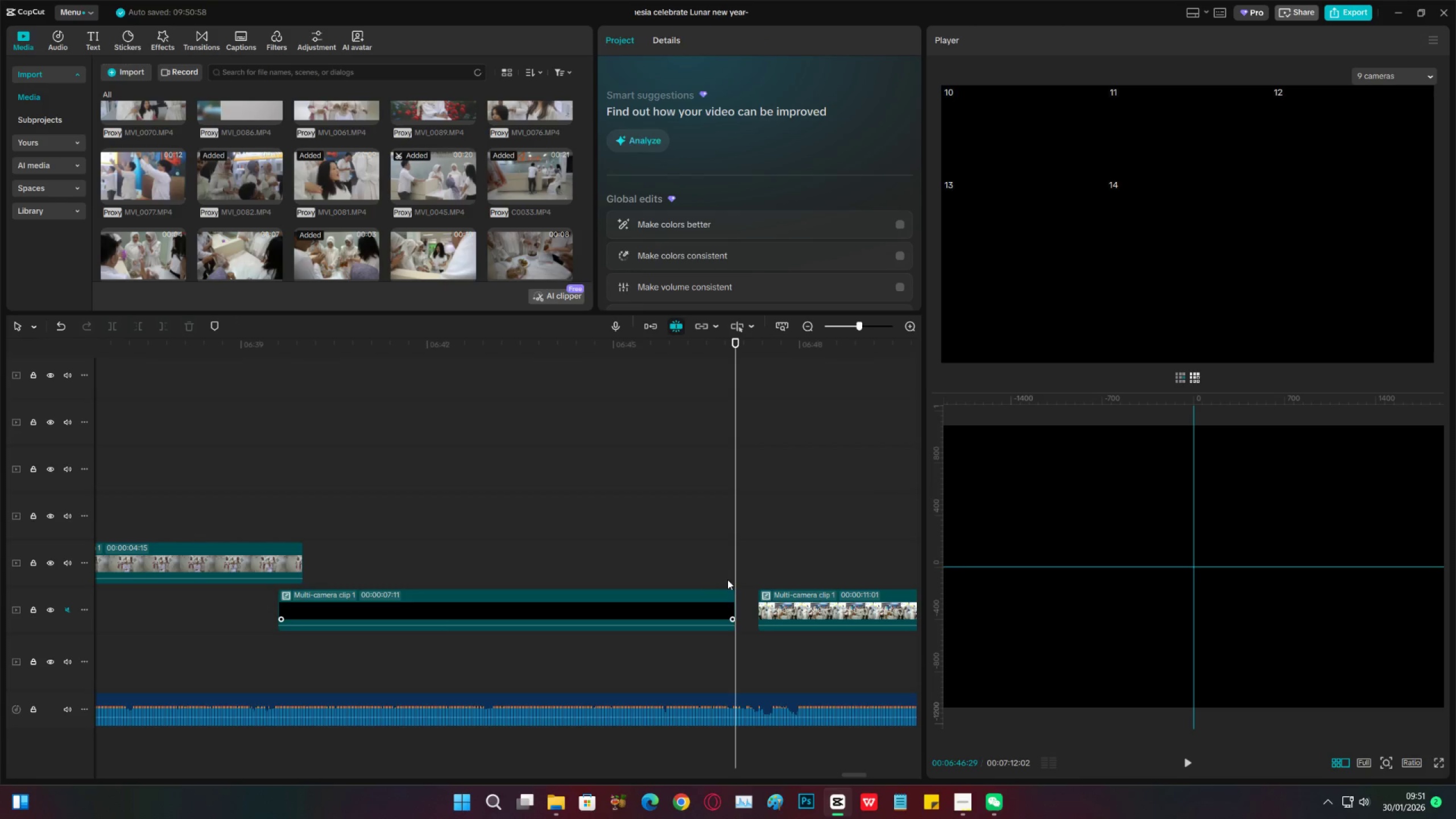 
key(ArrowLeft)
 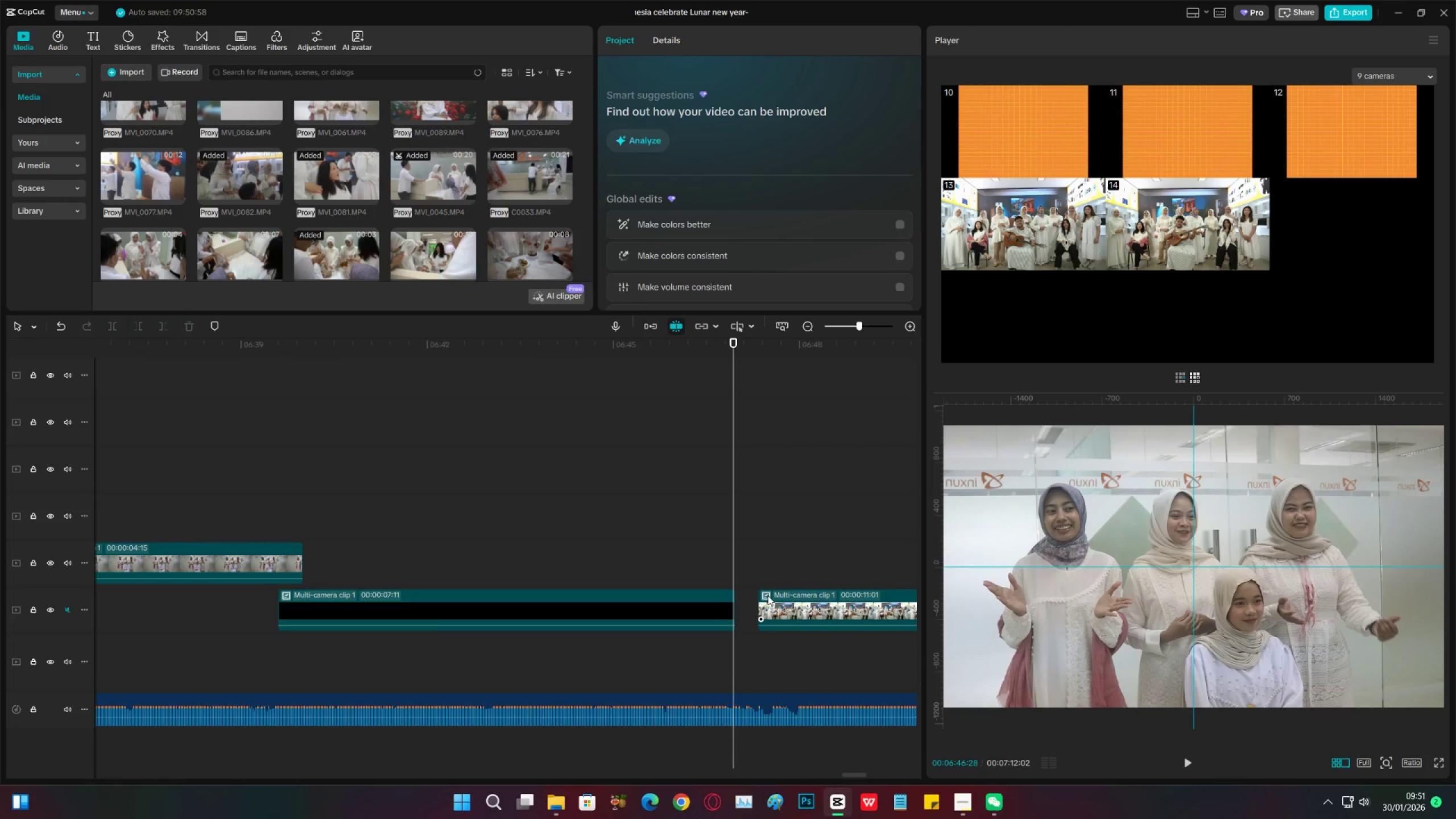 
left_click_drag(start_coordinate=[759, 601], to_coordinate=[734, 596])
 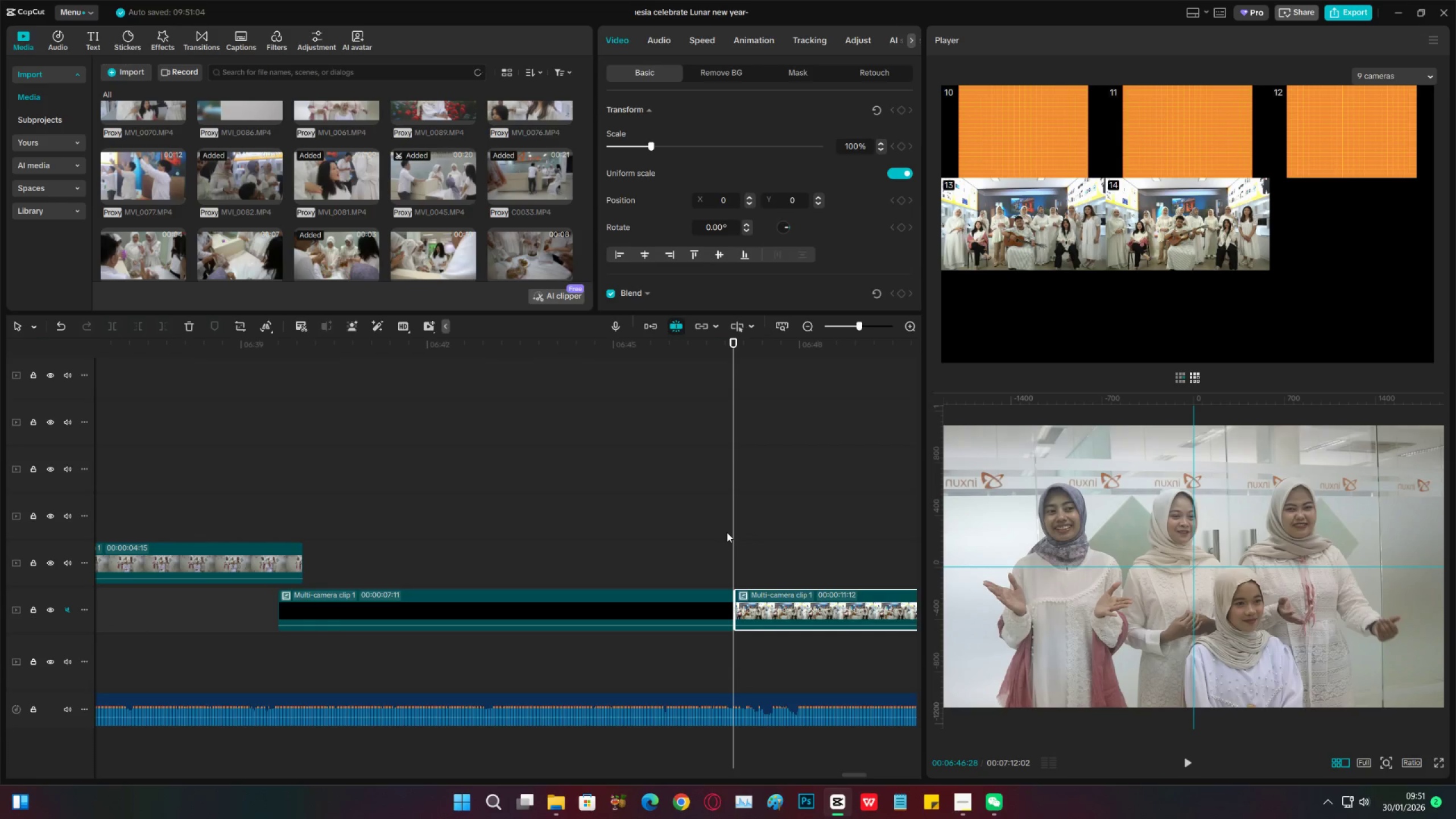 
key(Space)
 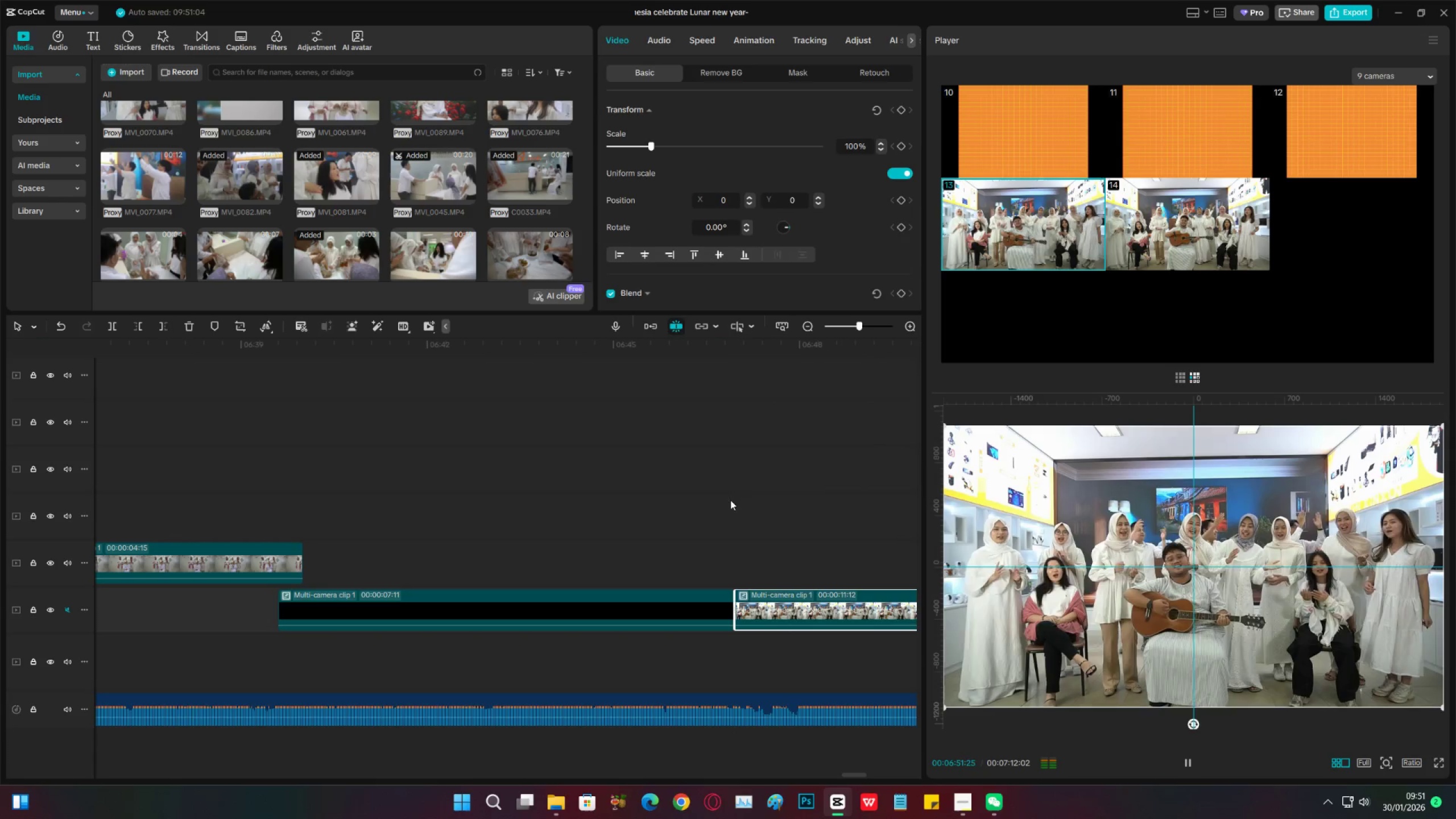 
wait(9.86)
 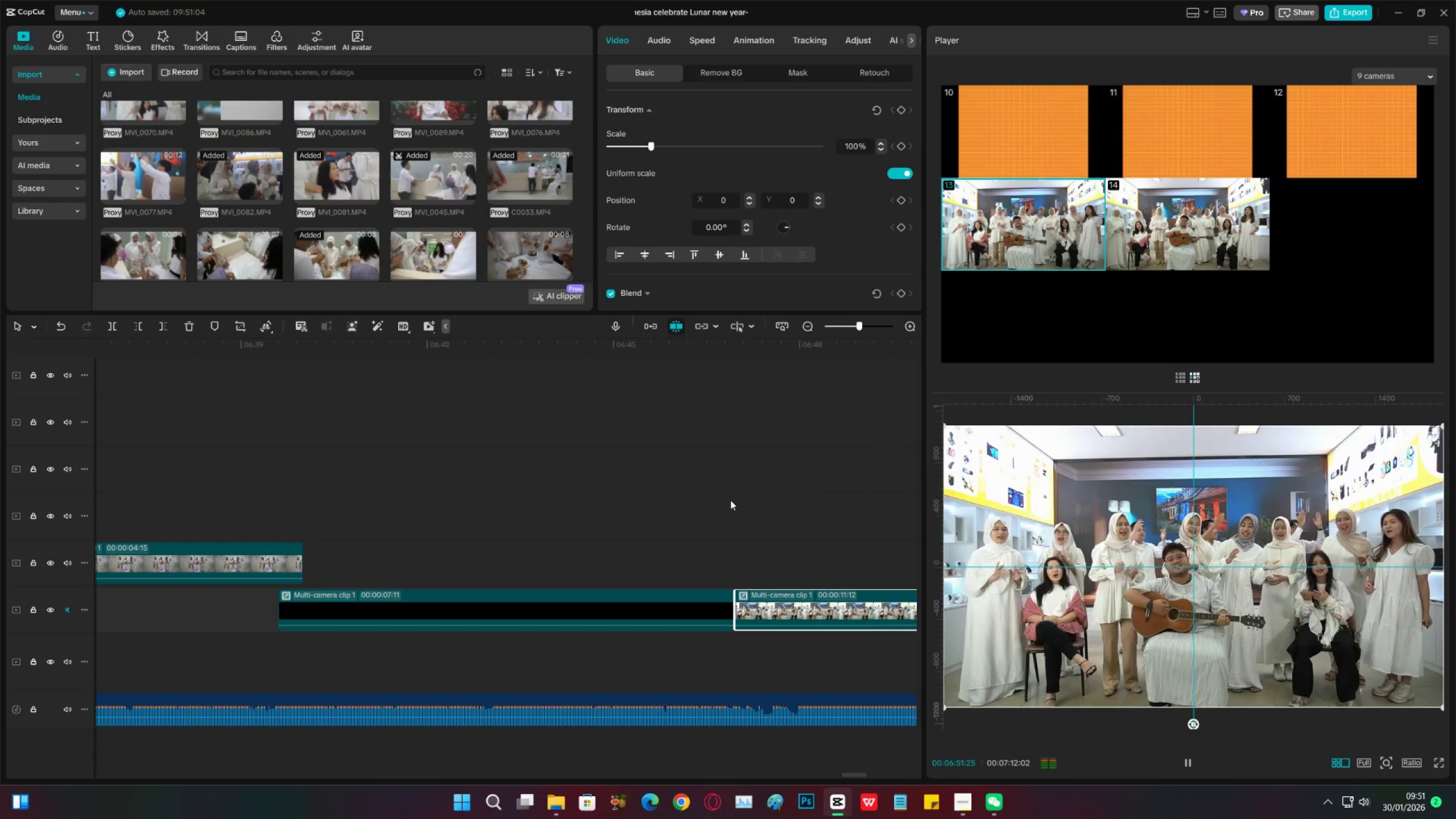 
key(Space)
 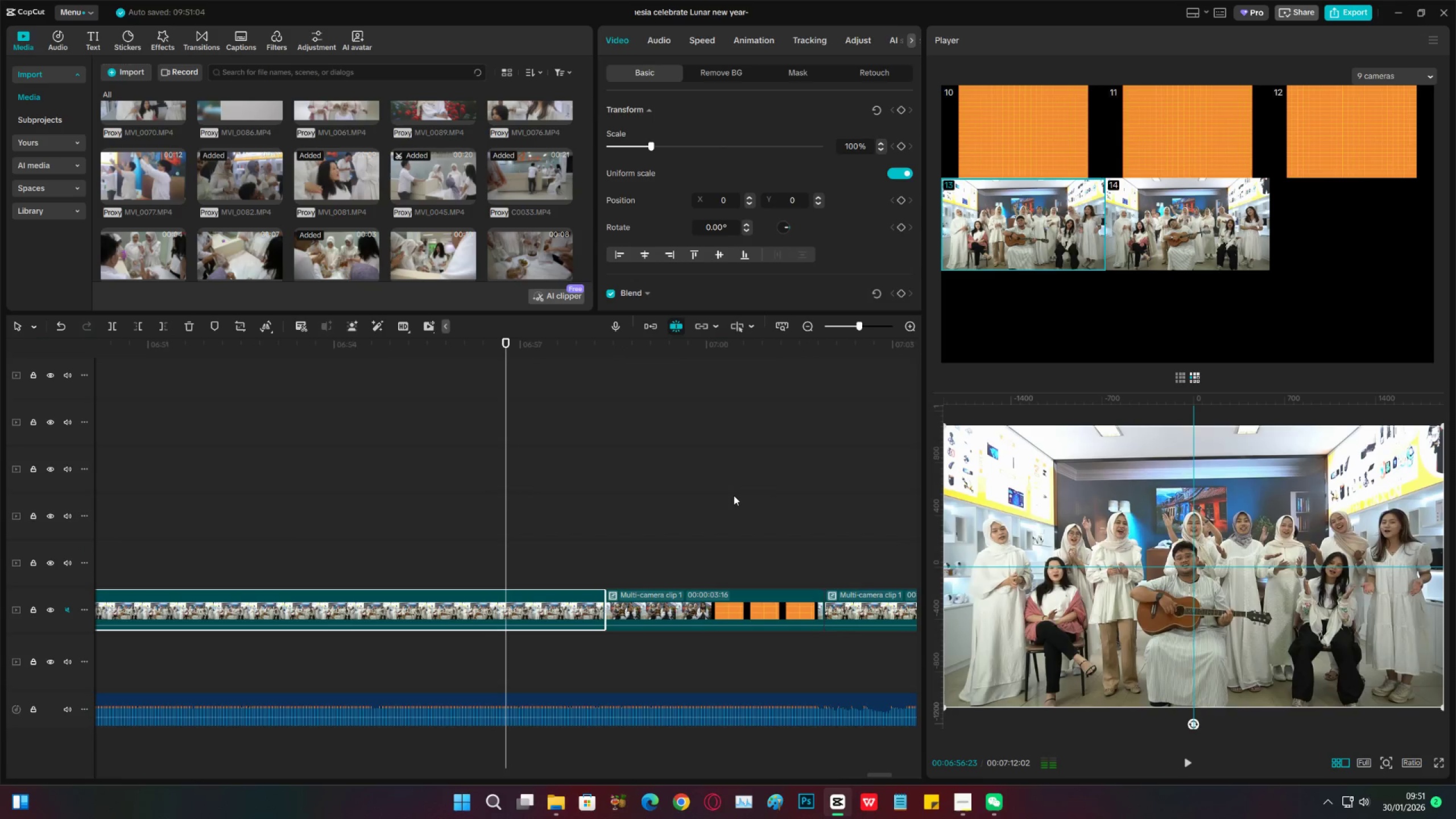 
key(Space)
 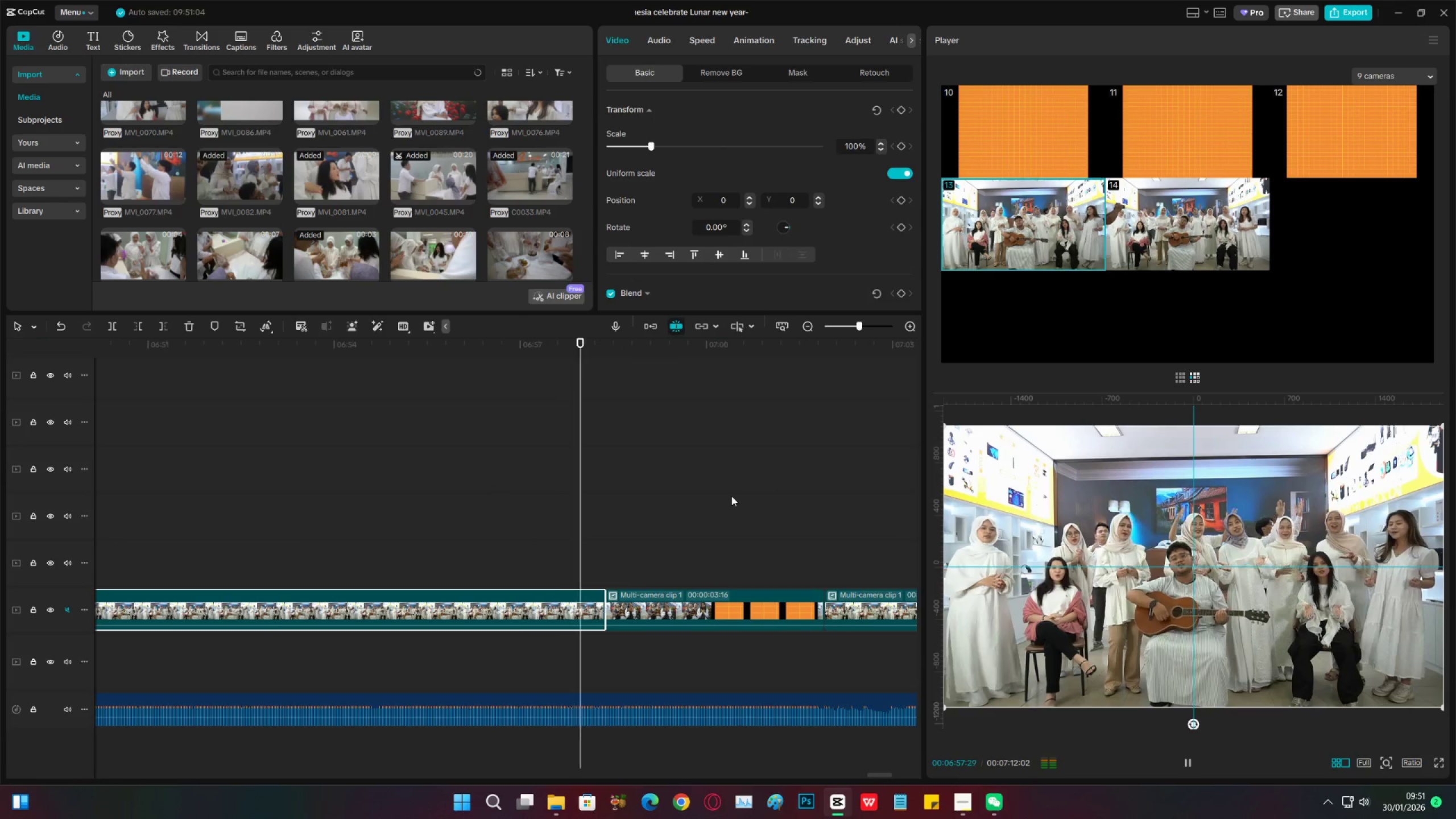 
key(Space)
 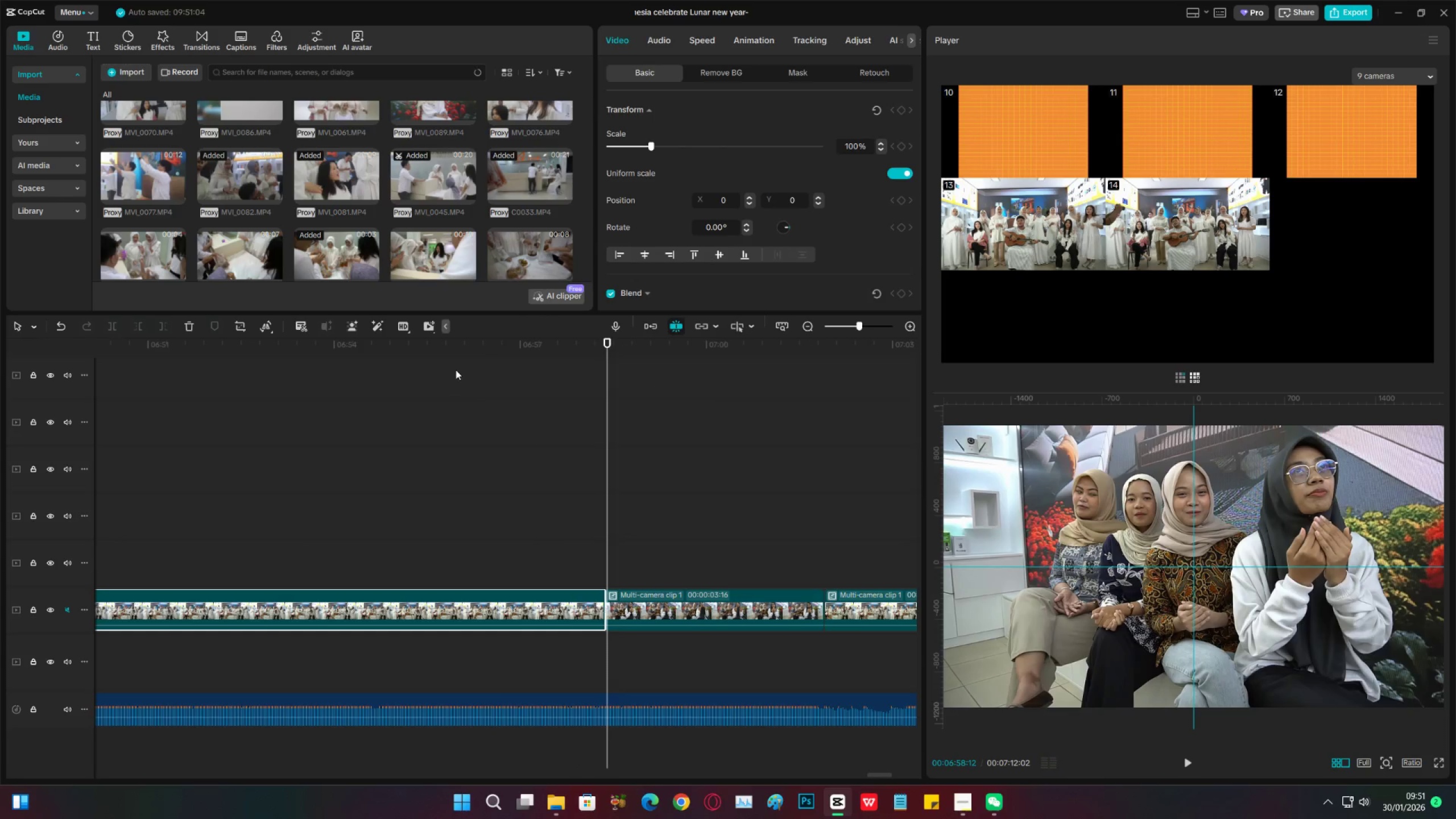 
left_click([456, 363])
 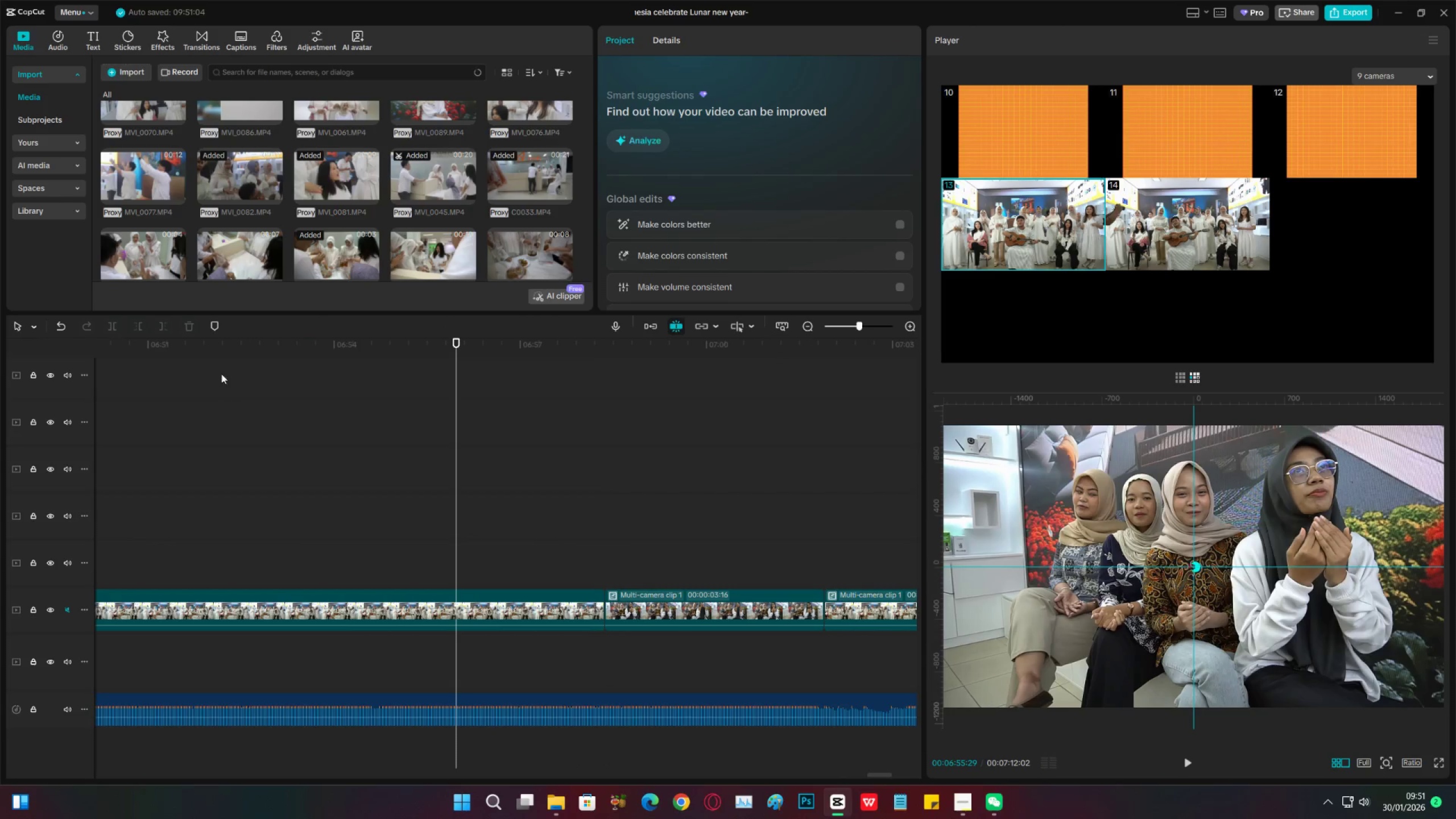 
left_click([216, 356])
 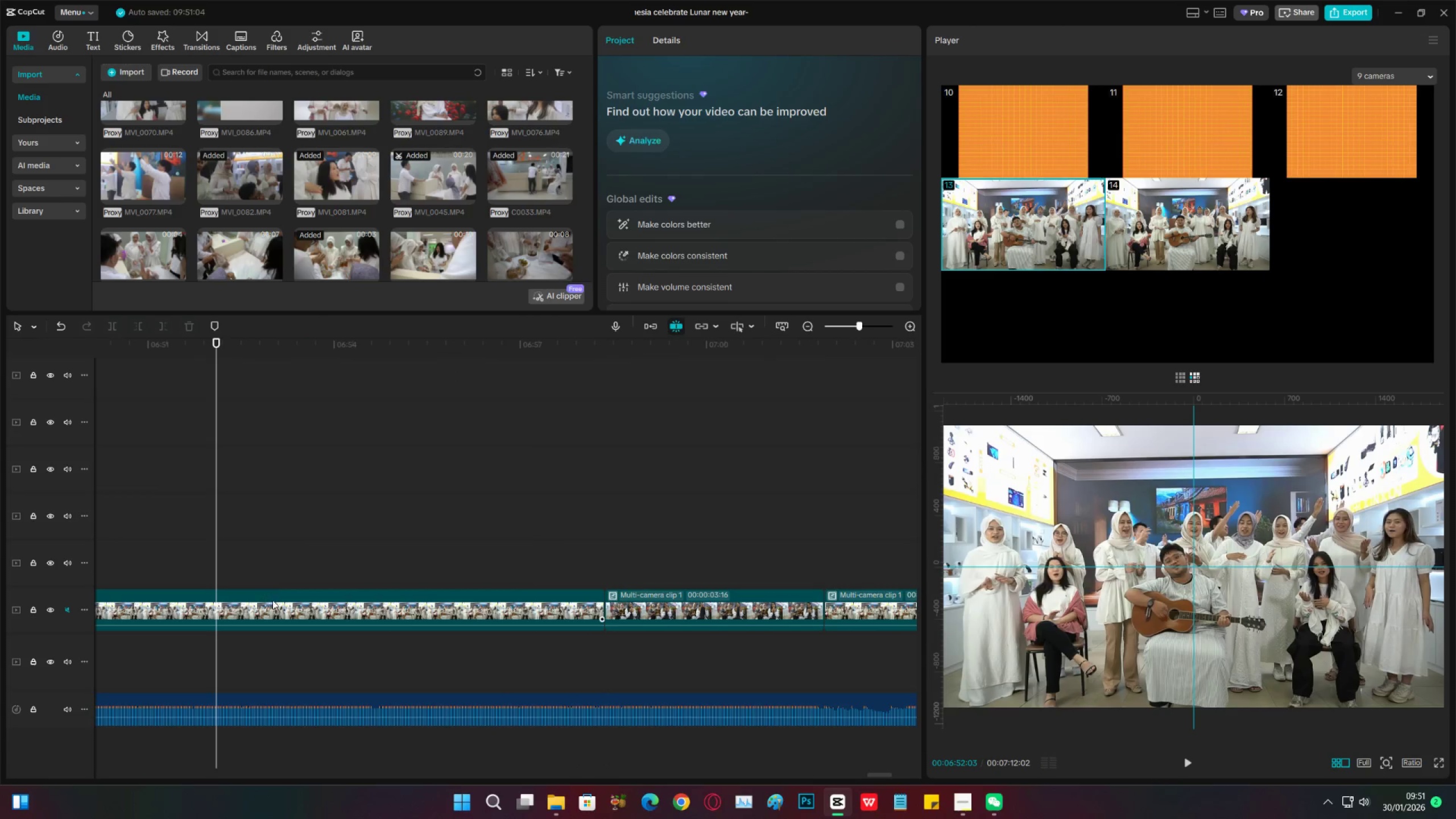 
left_click([274, 601])
 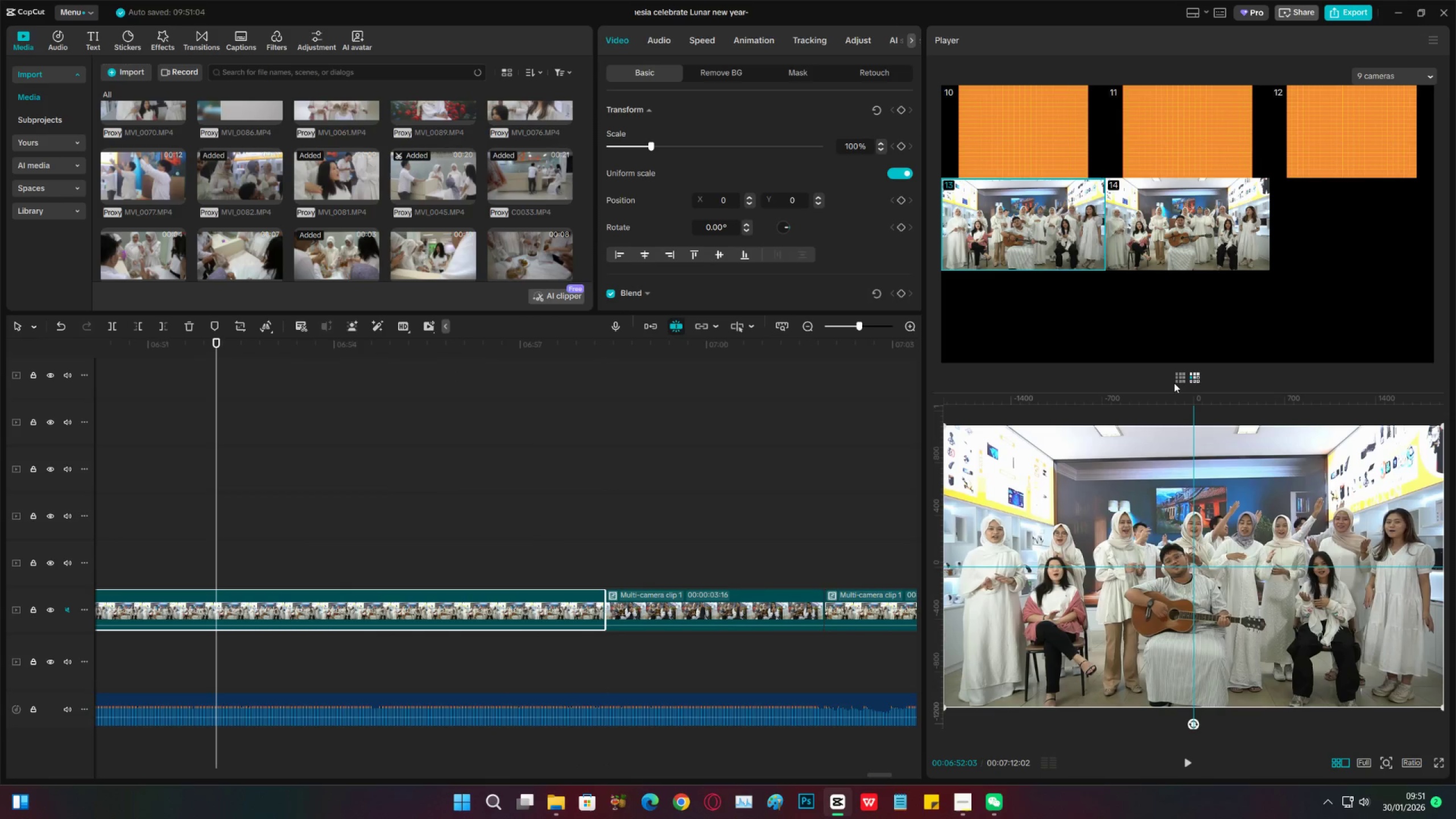 
left_click([1174, 374])
 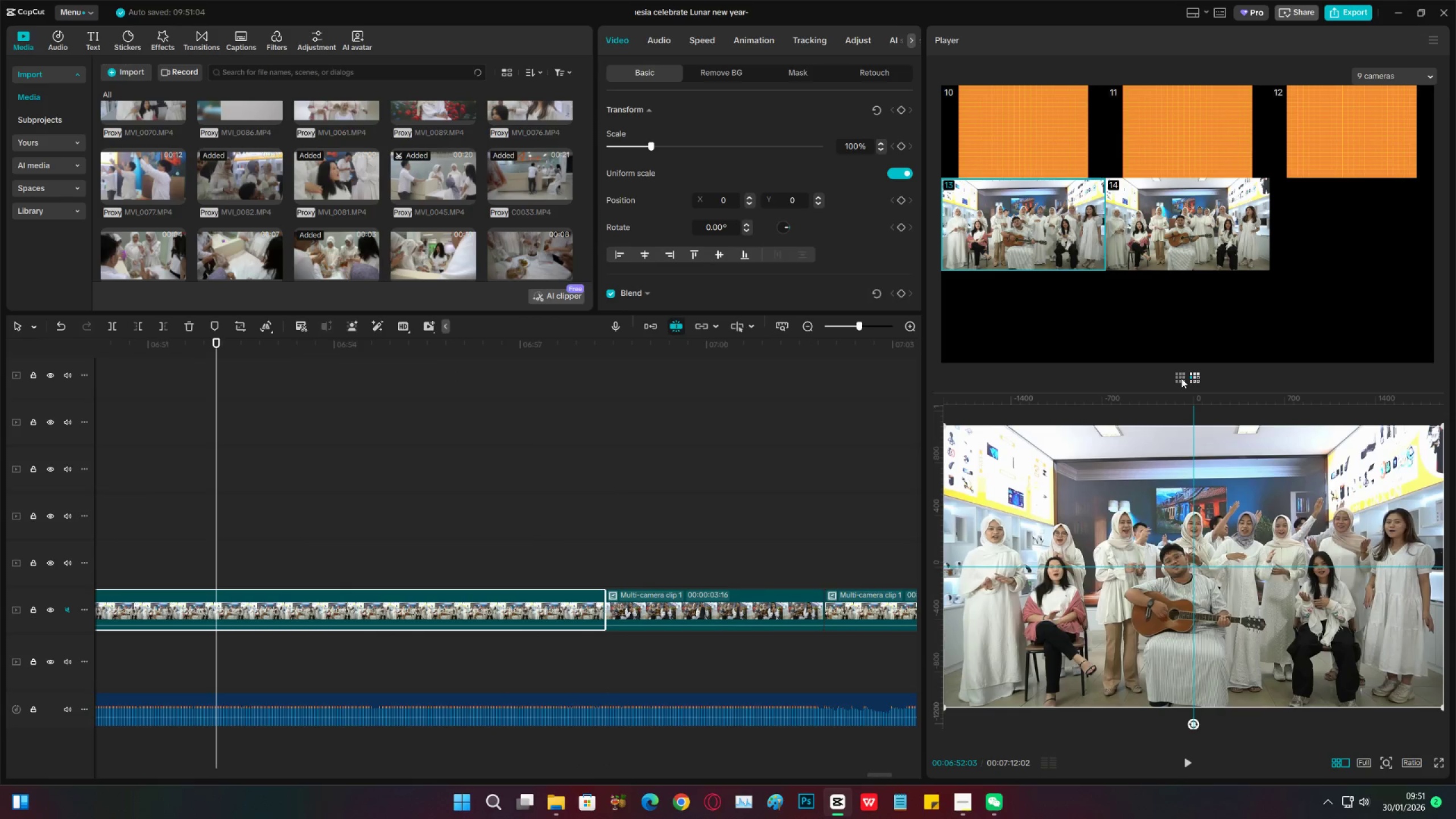 
left_click([1181, 378])
 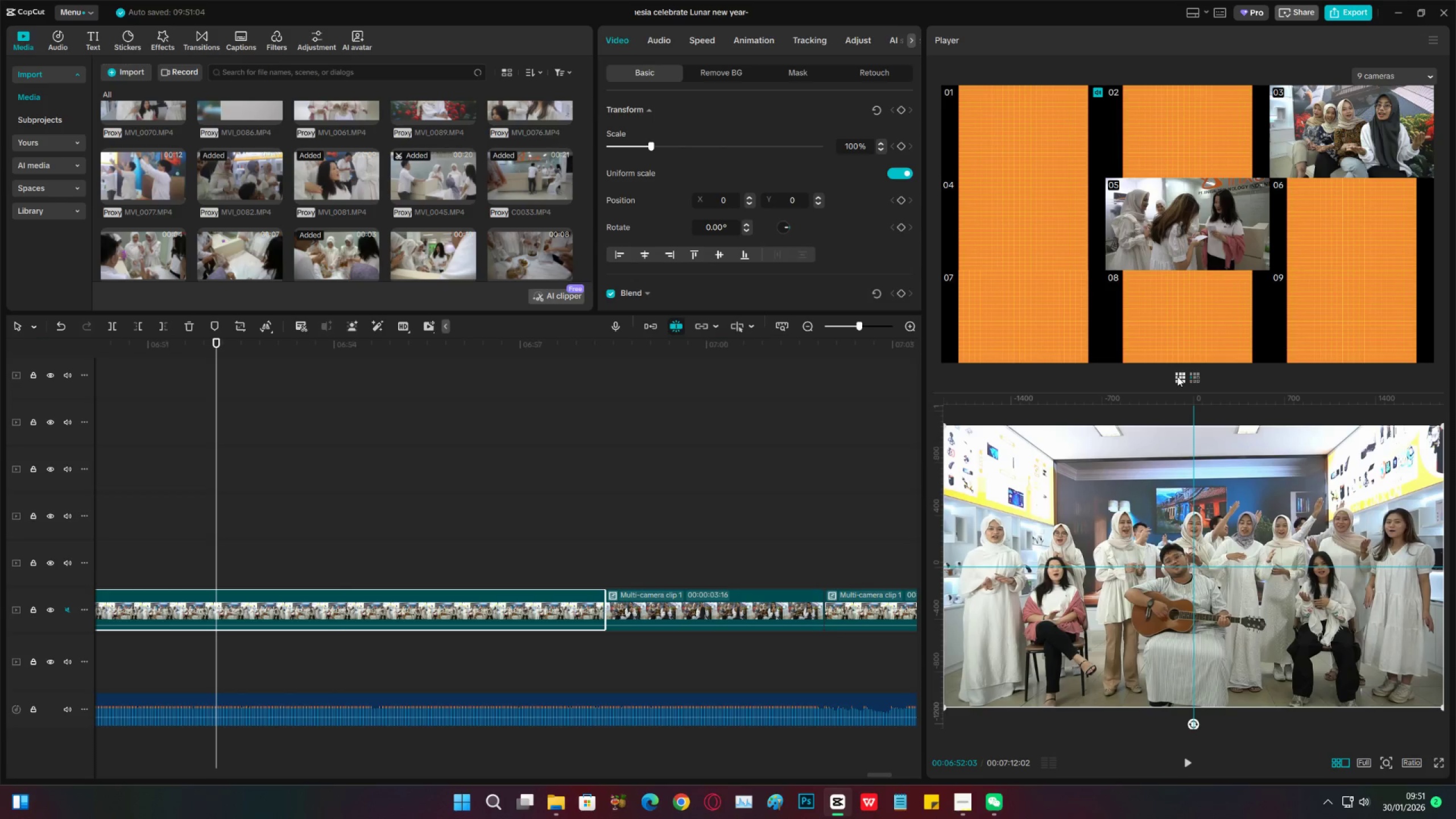 
key(Space)
 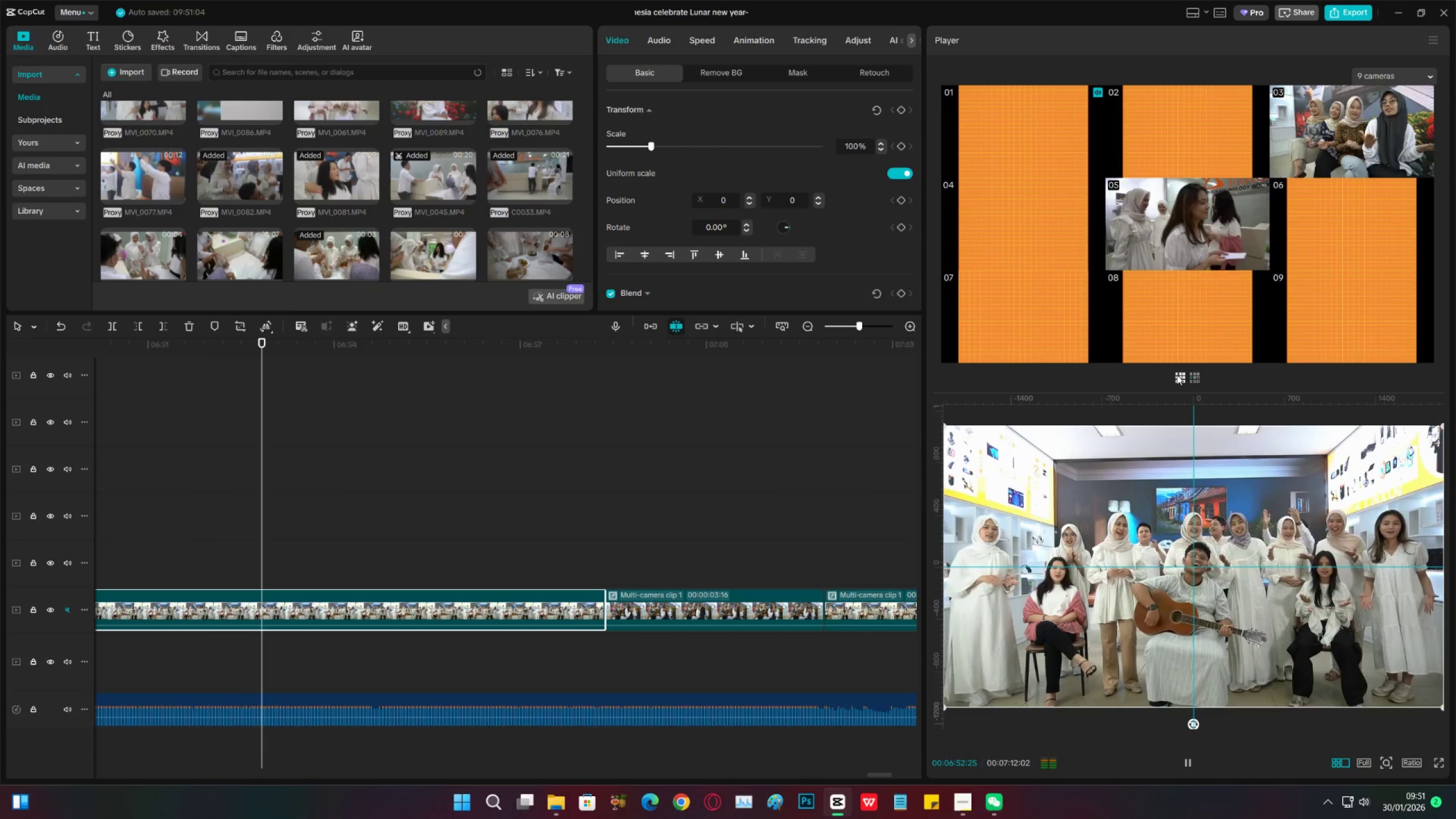 
key(Space)
 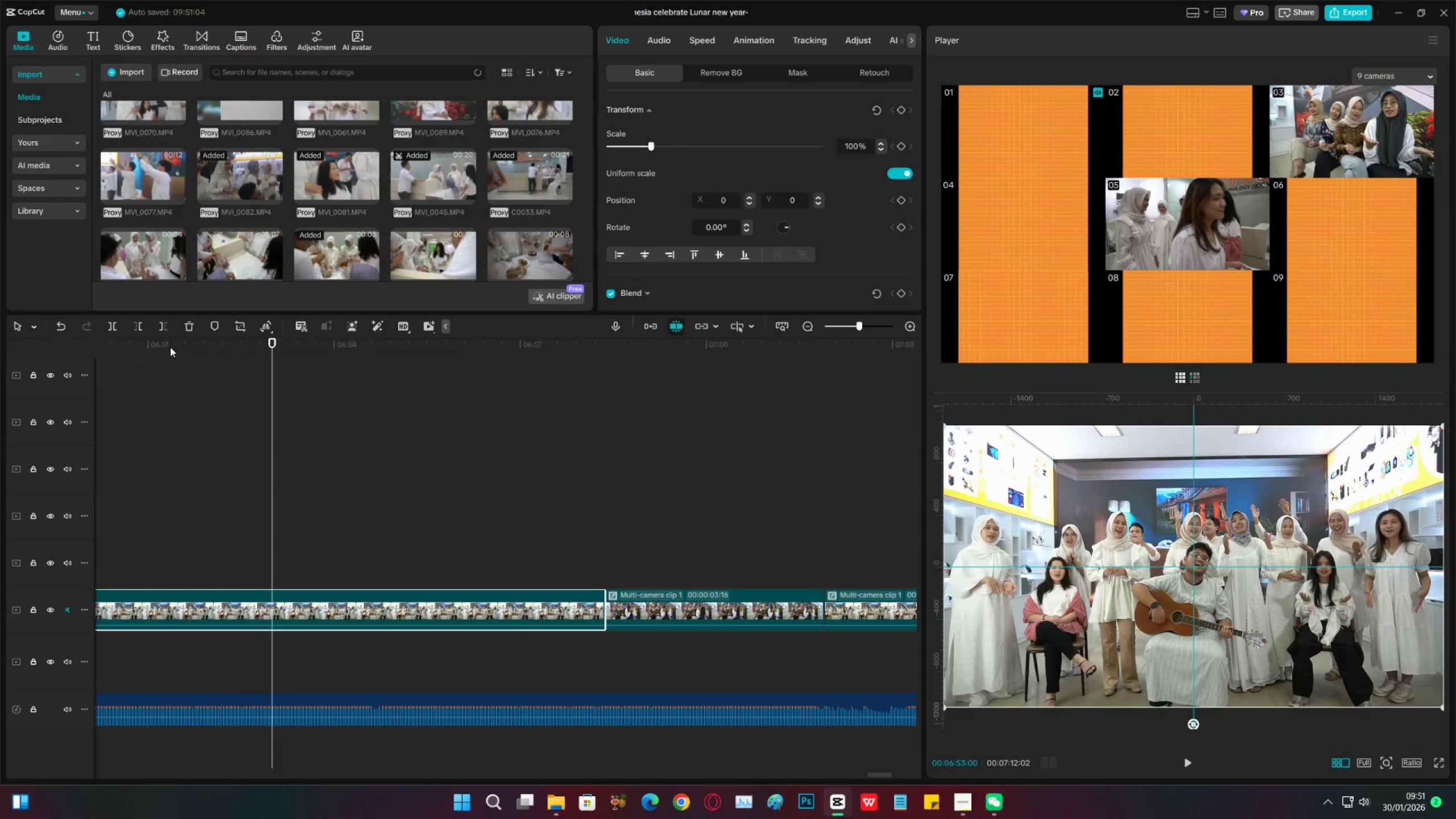 
left_click_drag(start_coordinate=[172, 347], to_coordinate=[632, 441])
 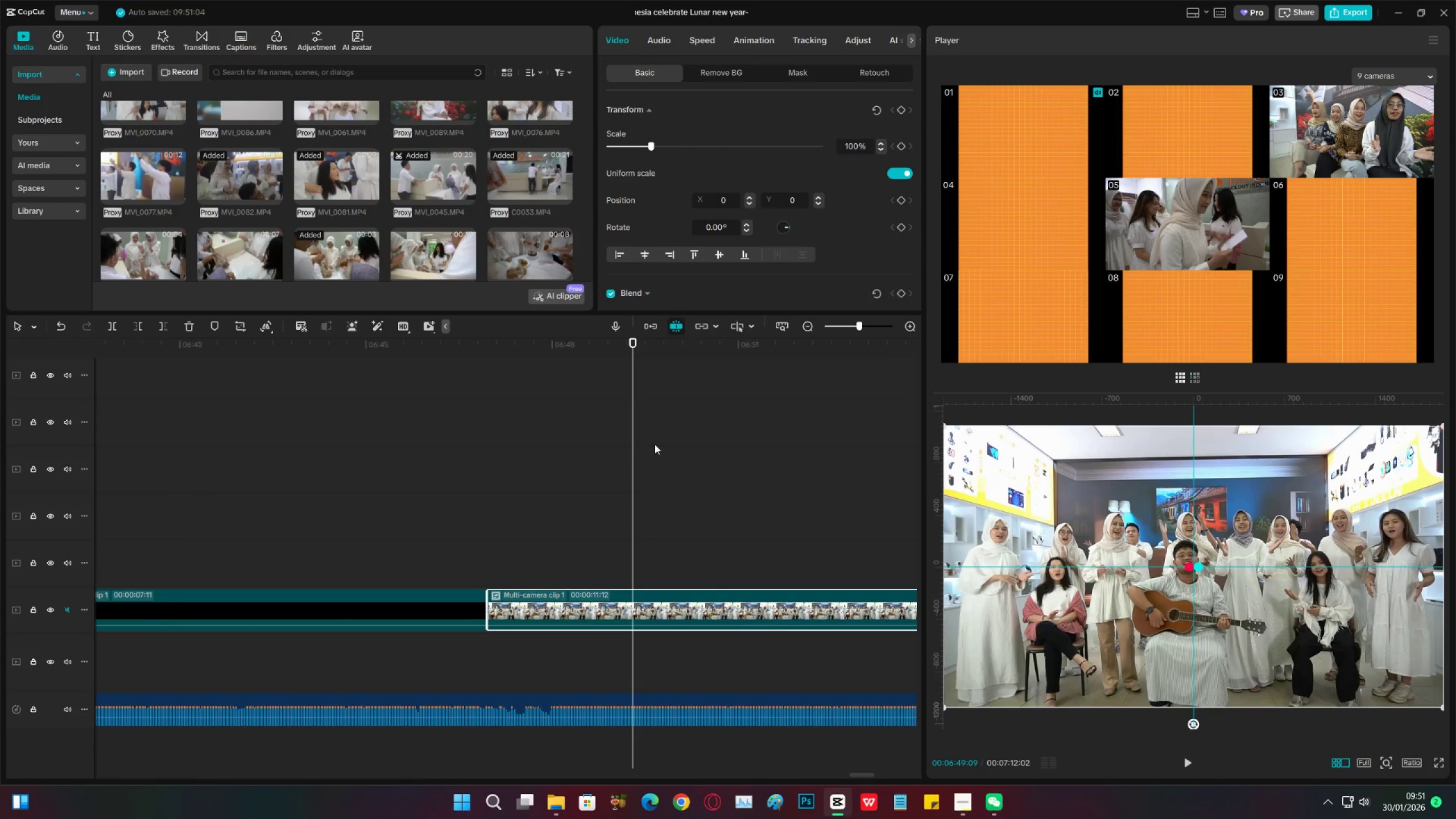 
key(Space)
 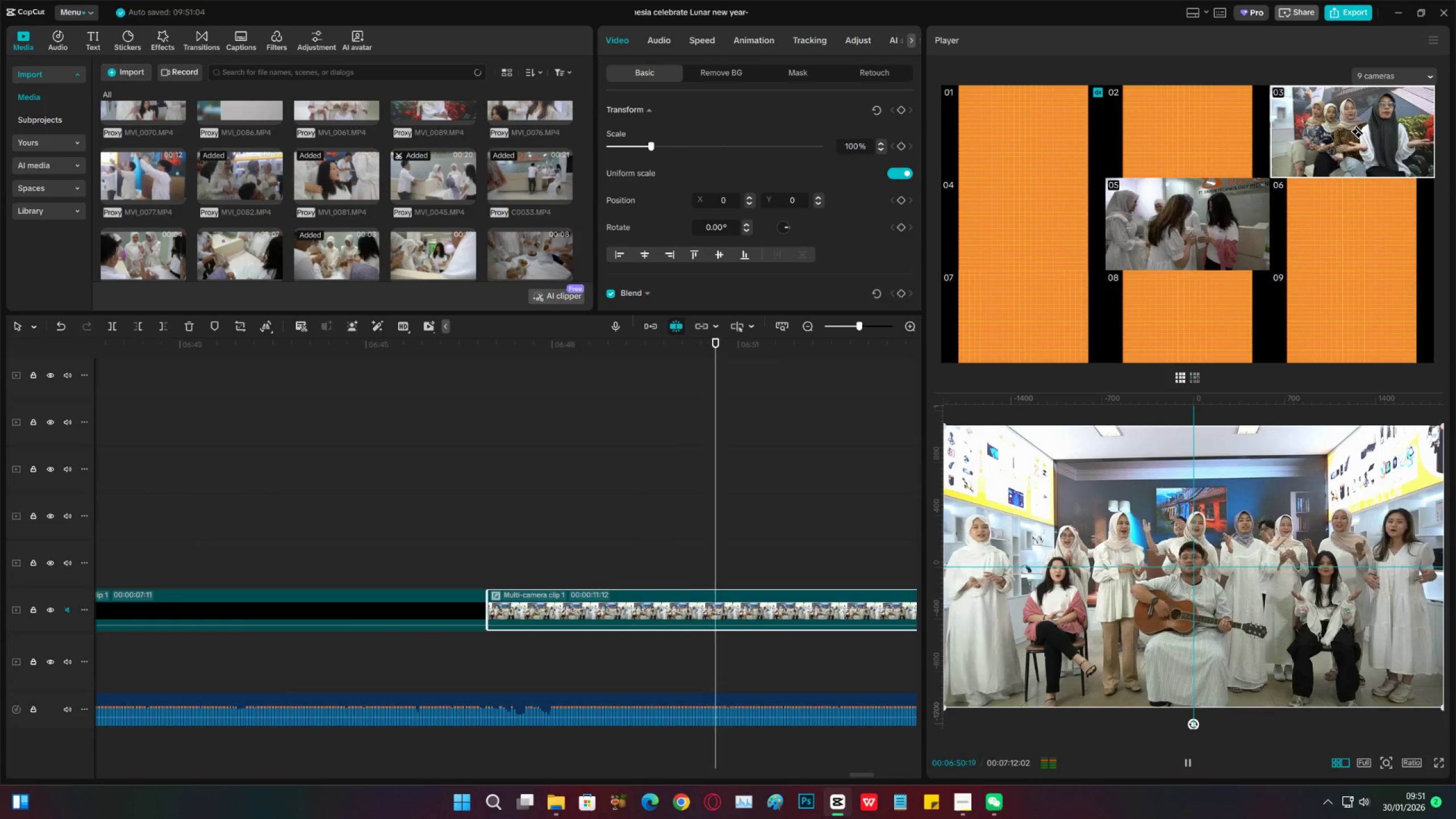 
left_click([1358, 133])
 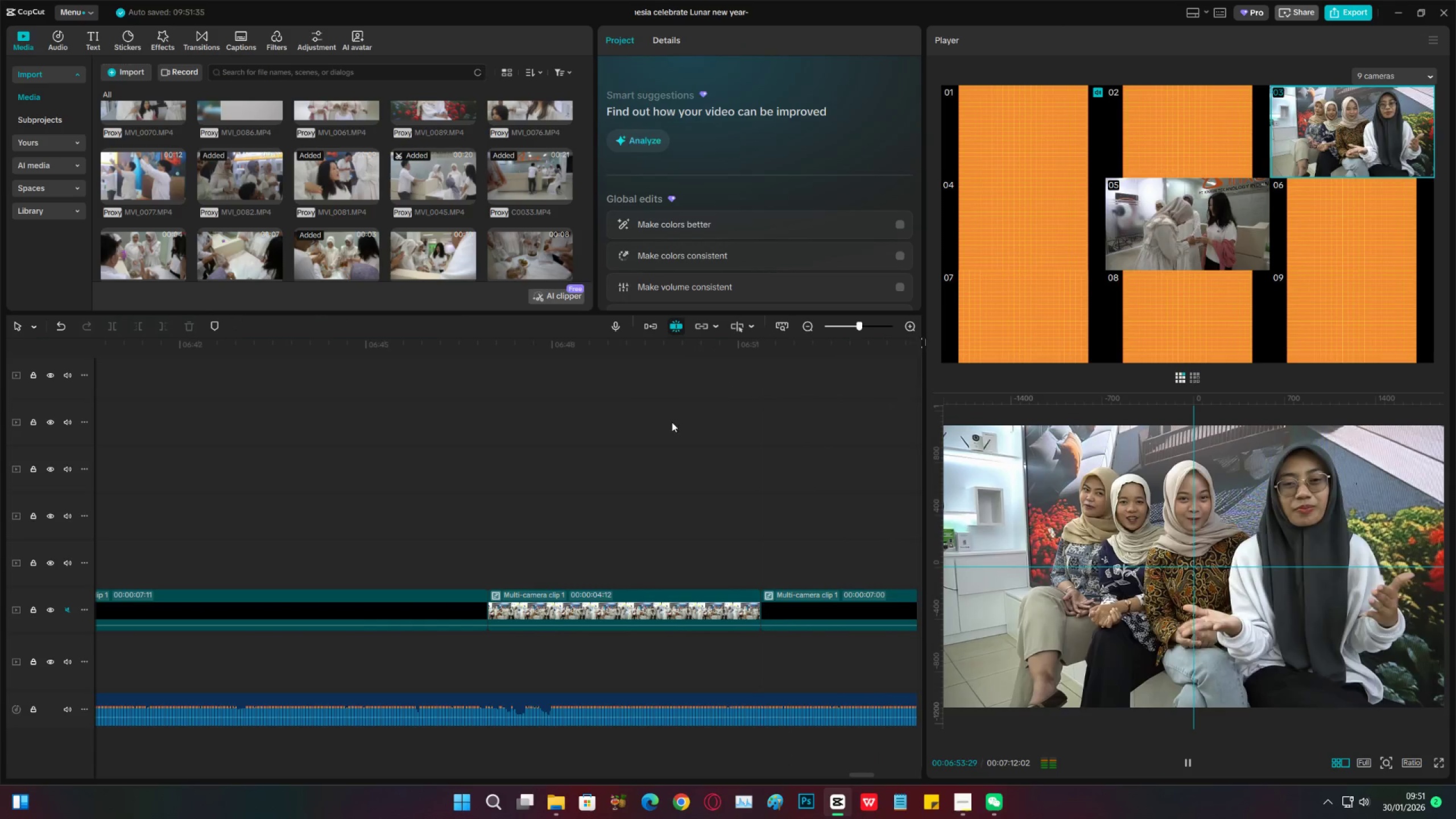 
key(Space)
 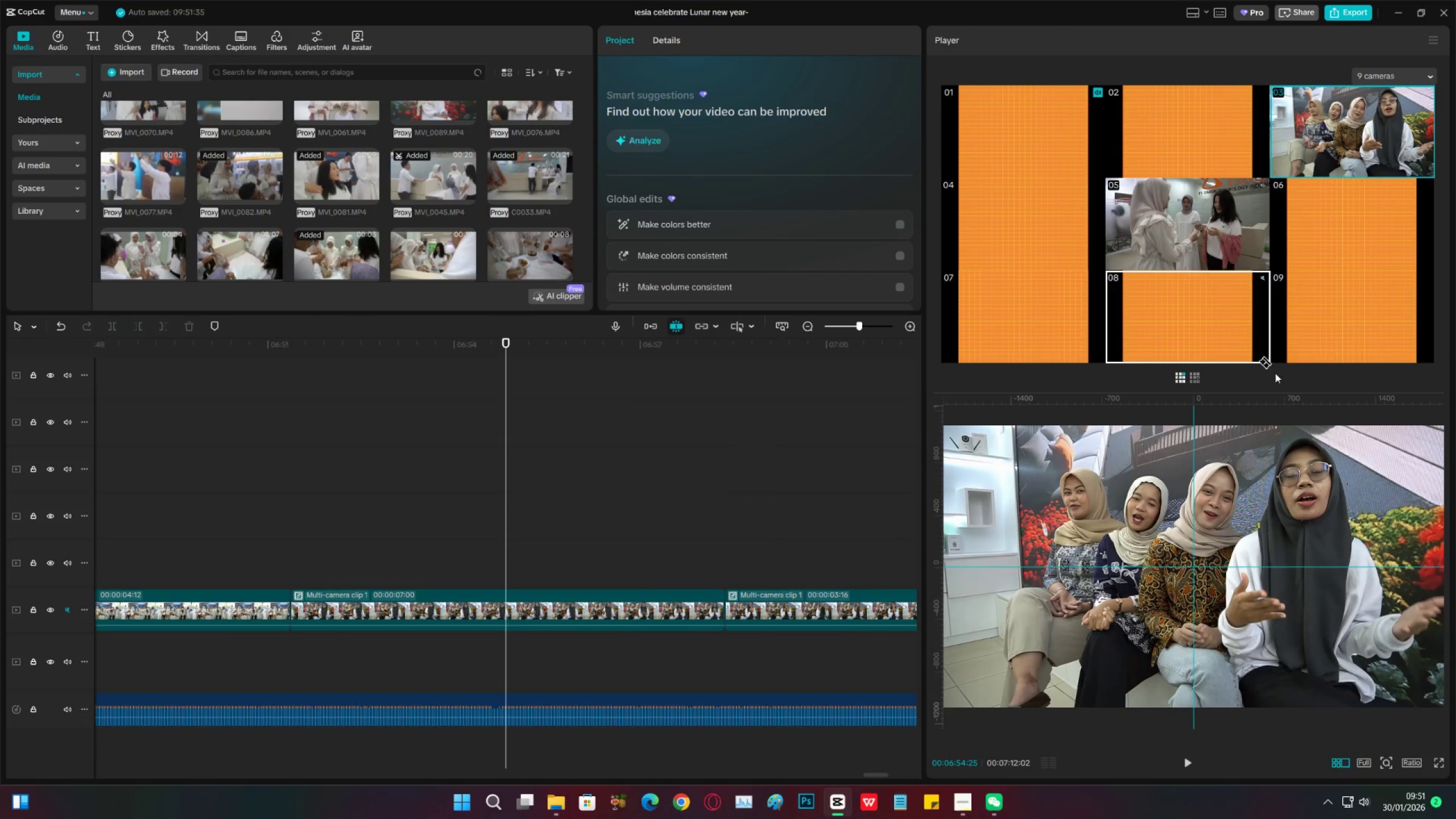 
left_click([1198, 377])
 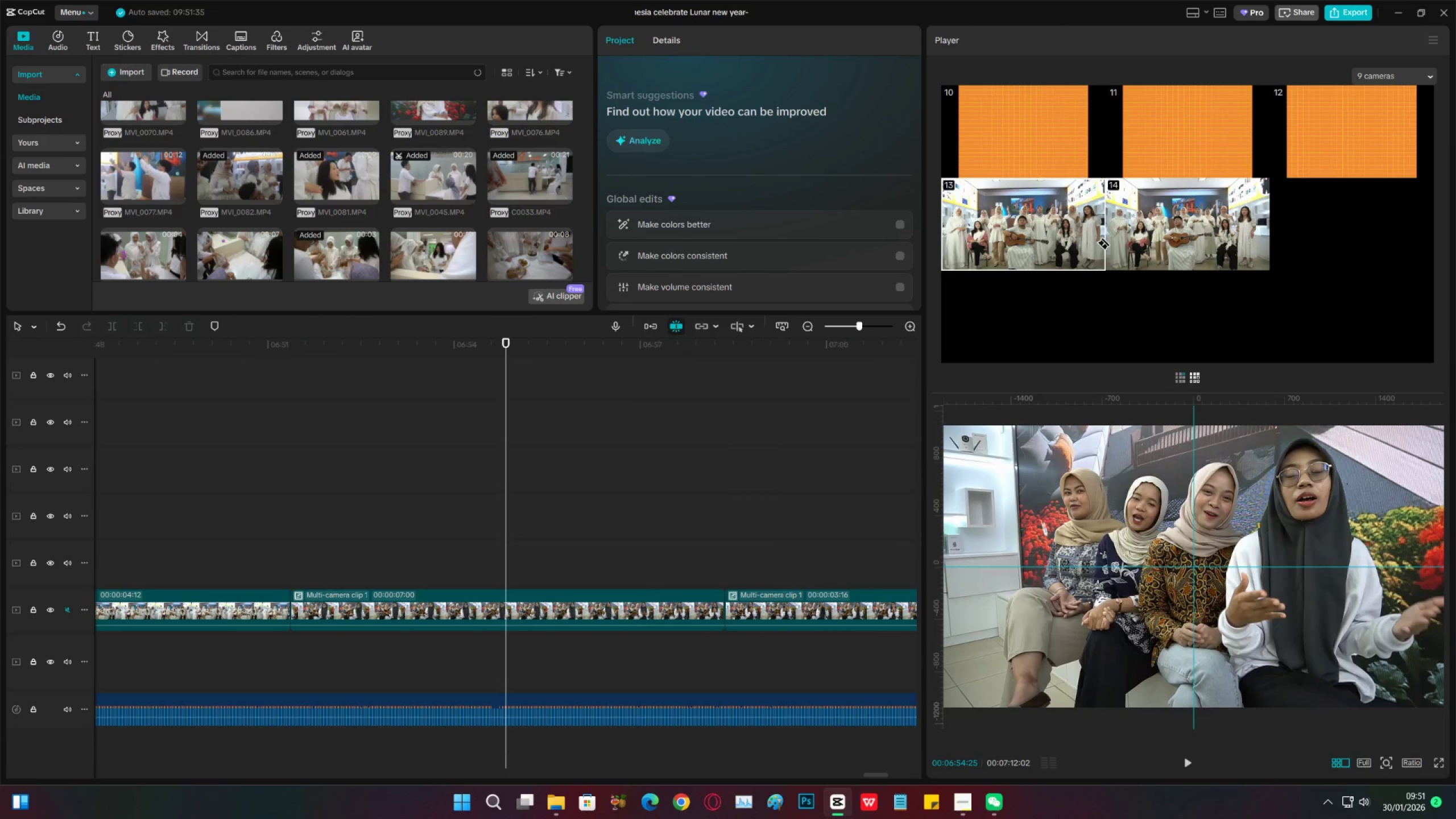 
wait(5.15)
 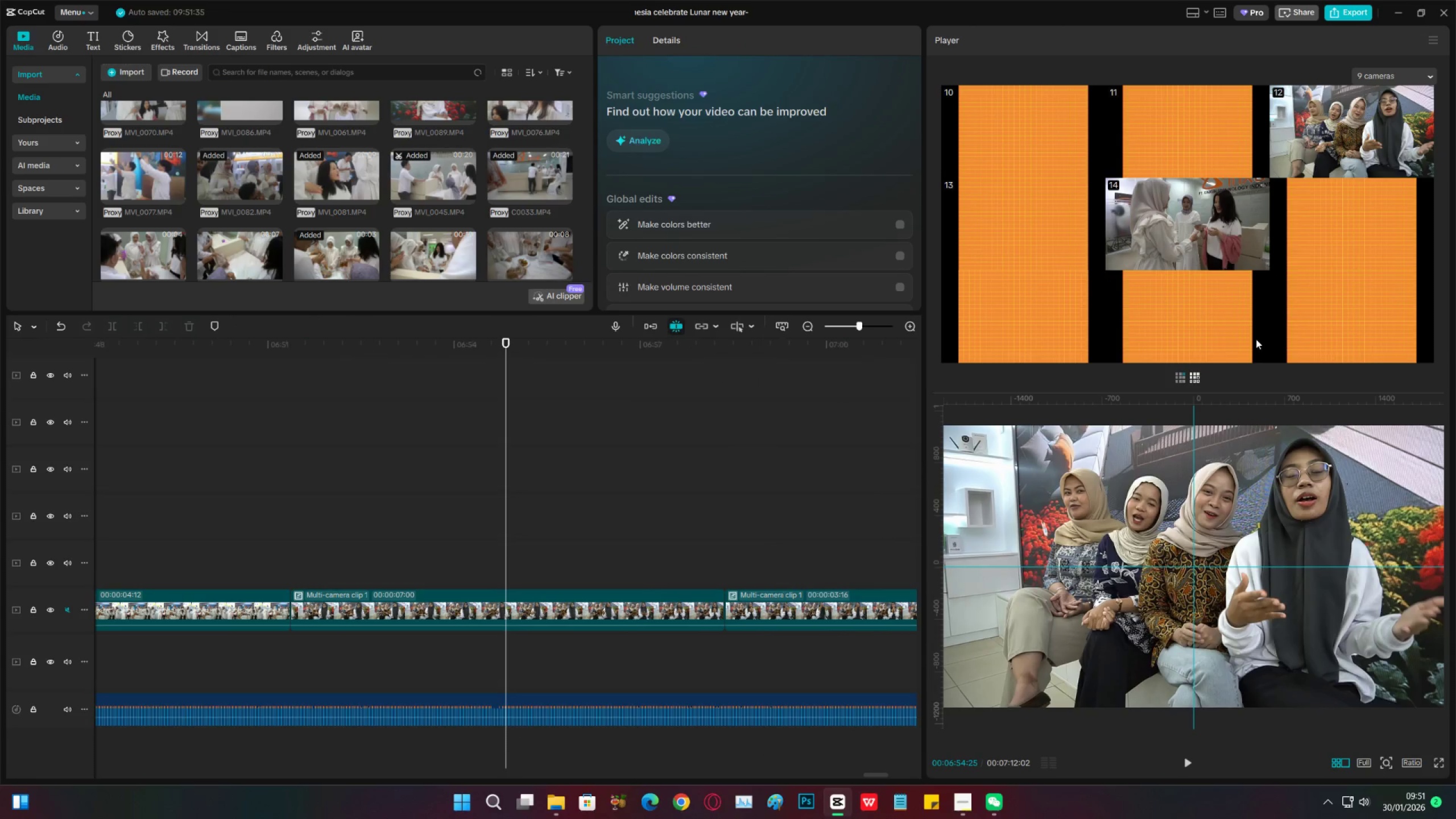 
key(Space)
 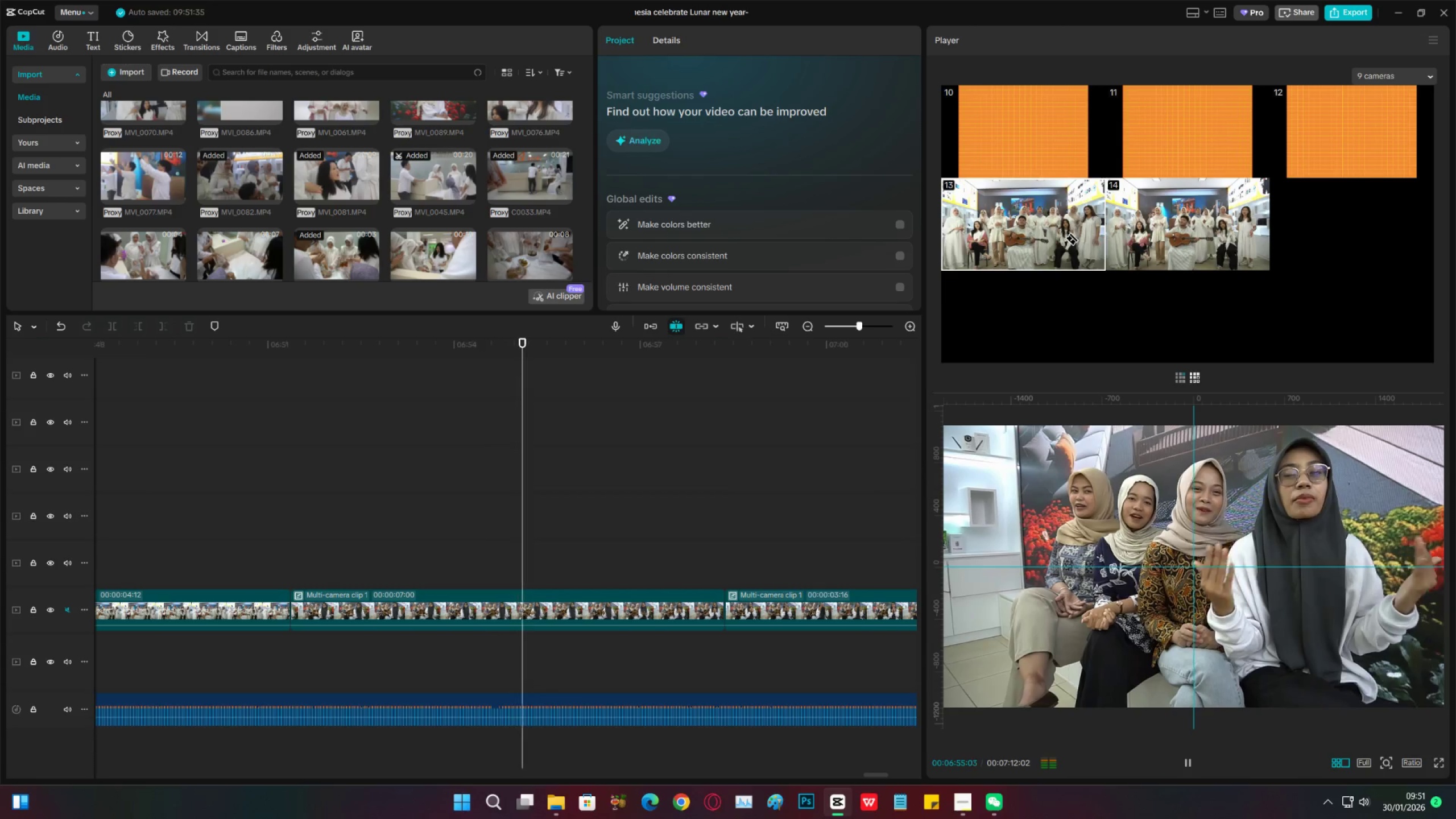 
left_click([1072, 239])
 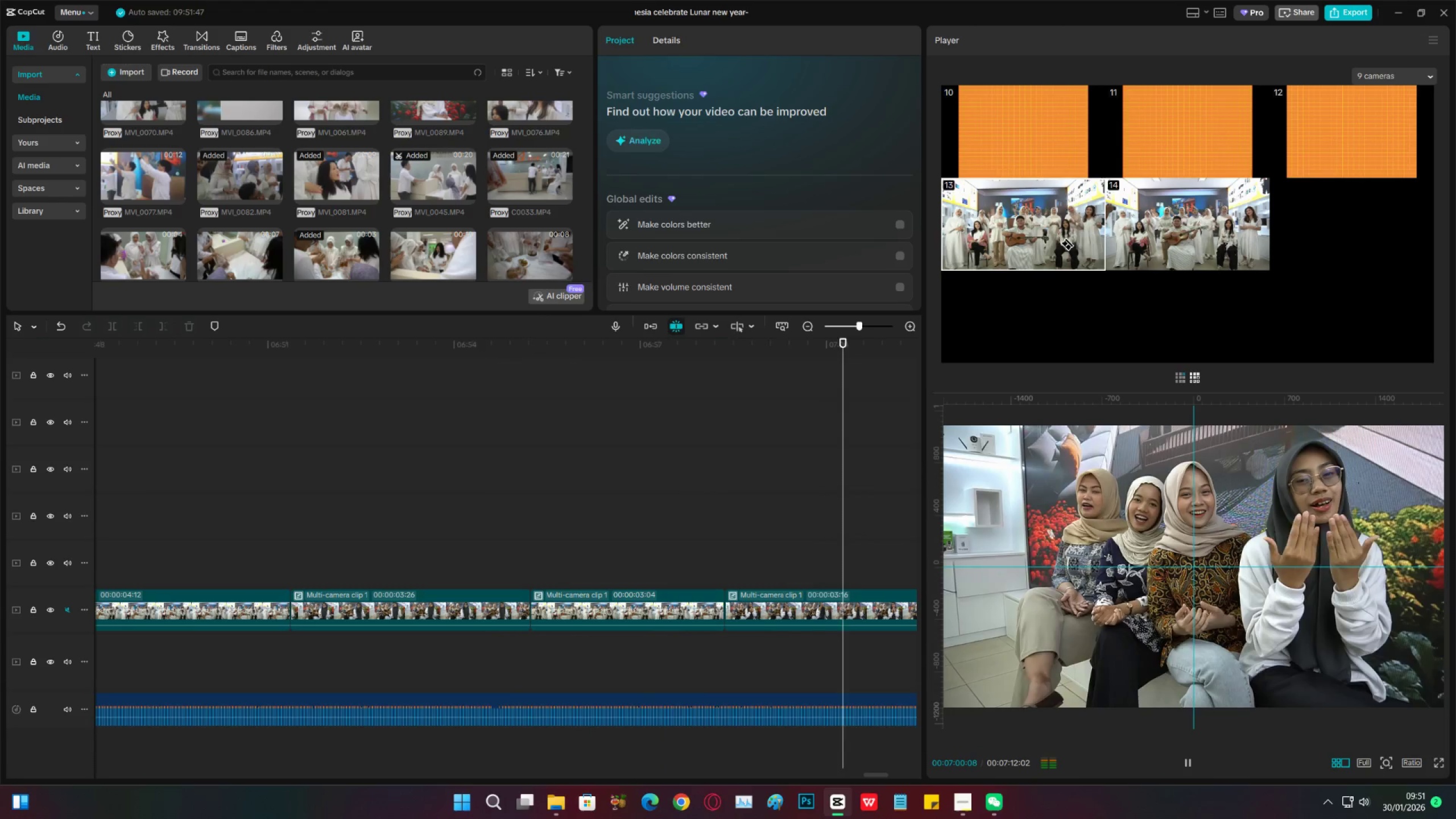 
wait(6.7)
 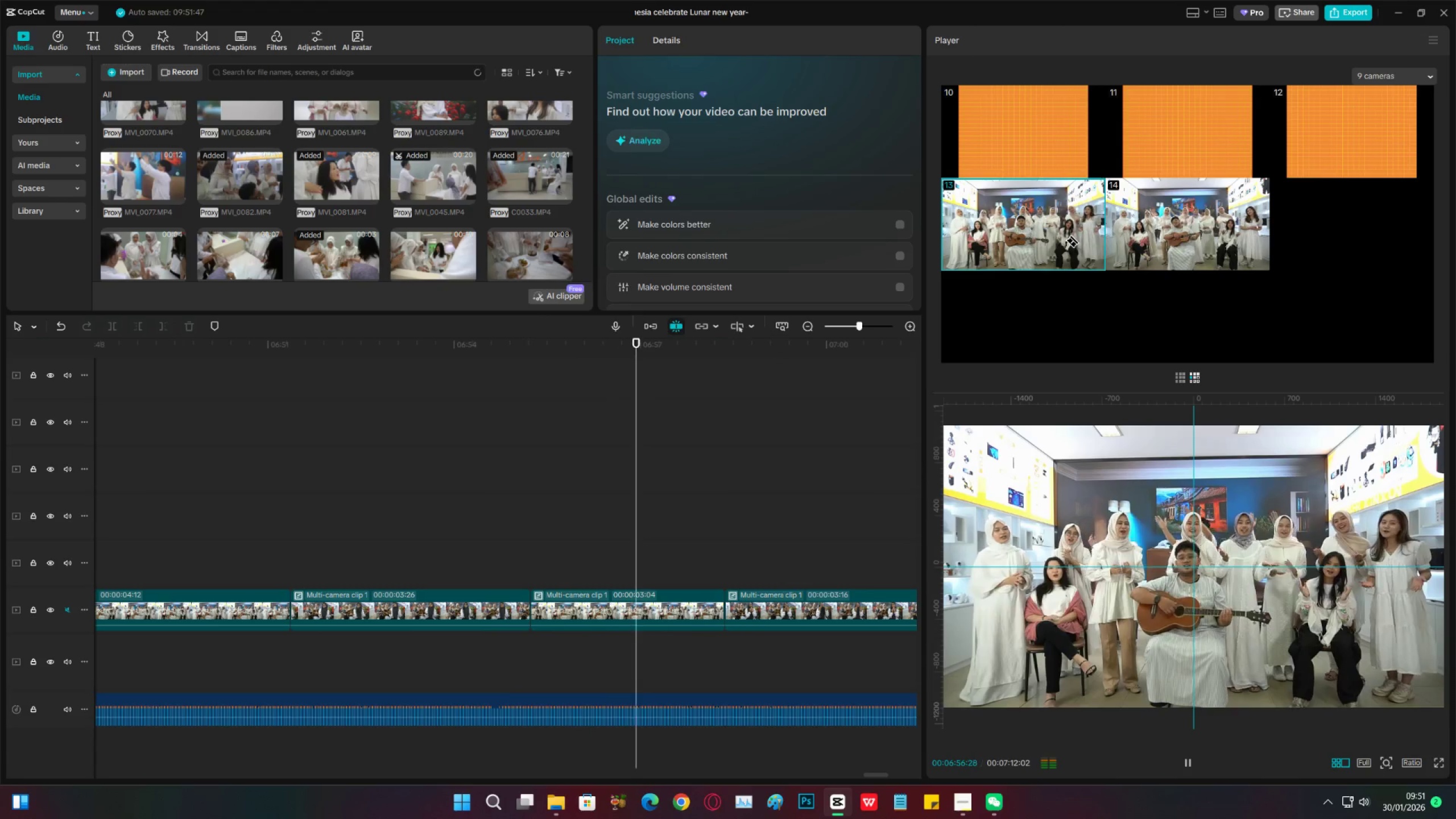 
key(Space)
 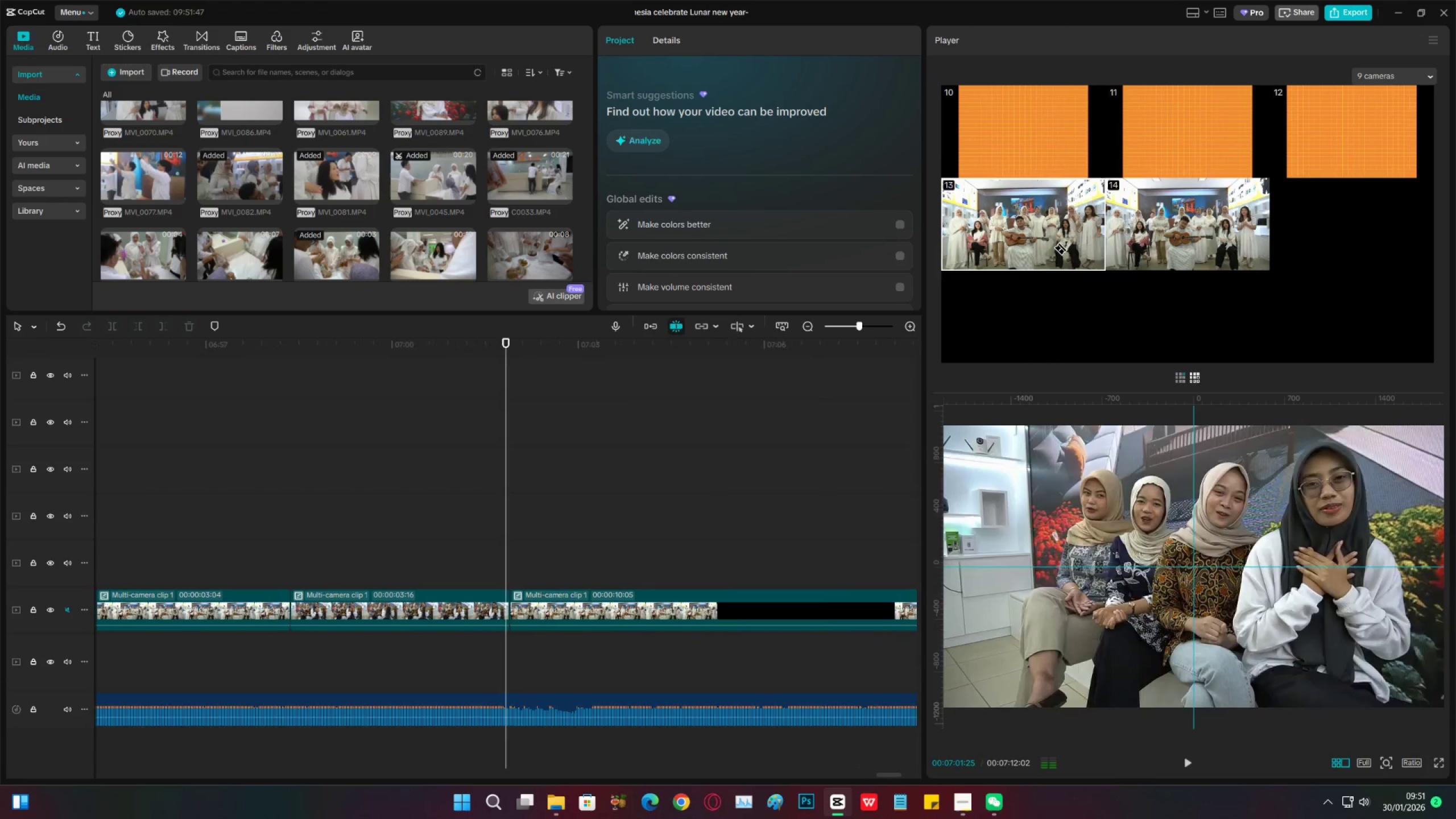 
key(Space)
 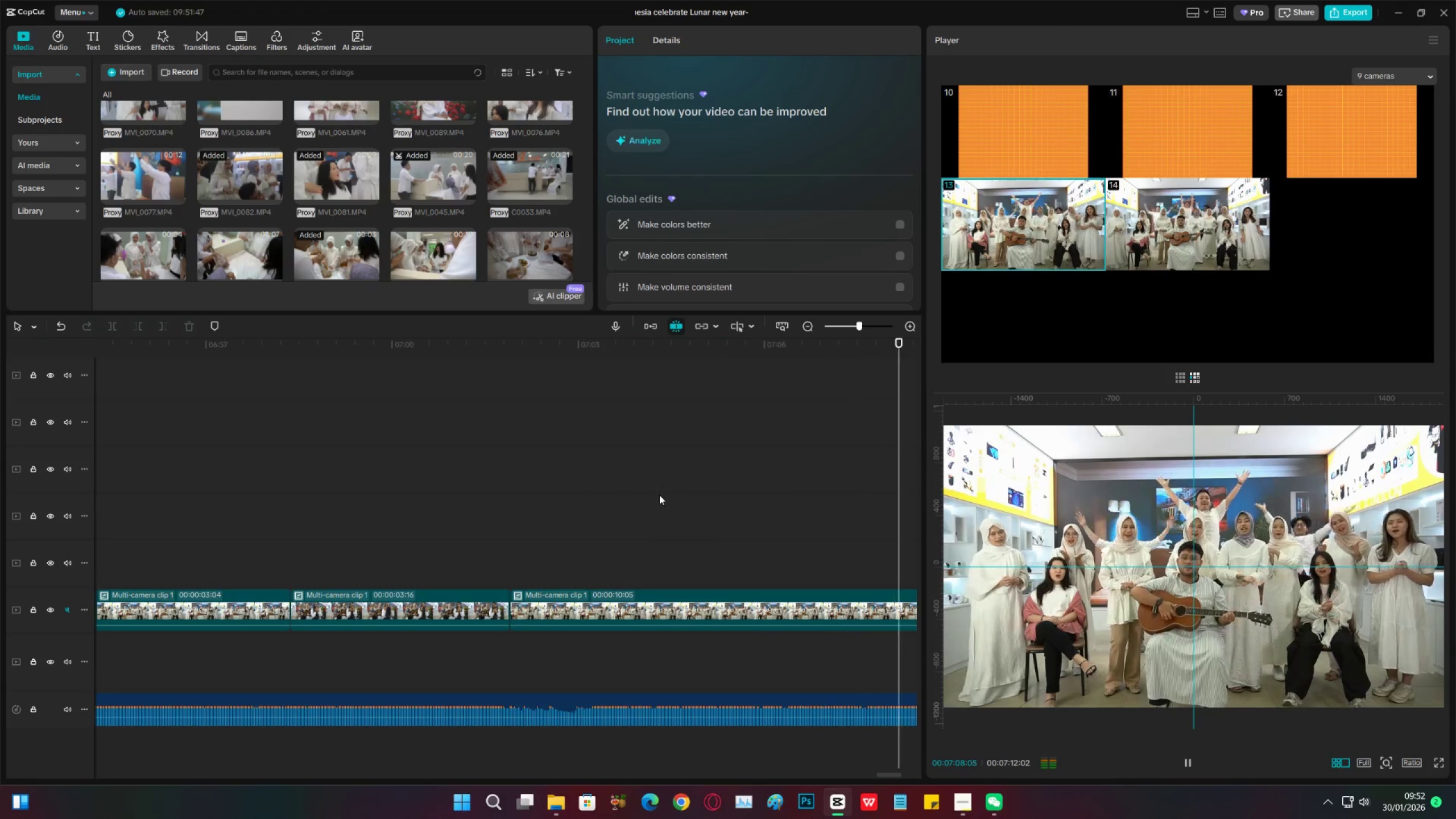 
wait(11.25)
 